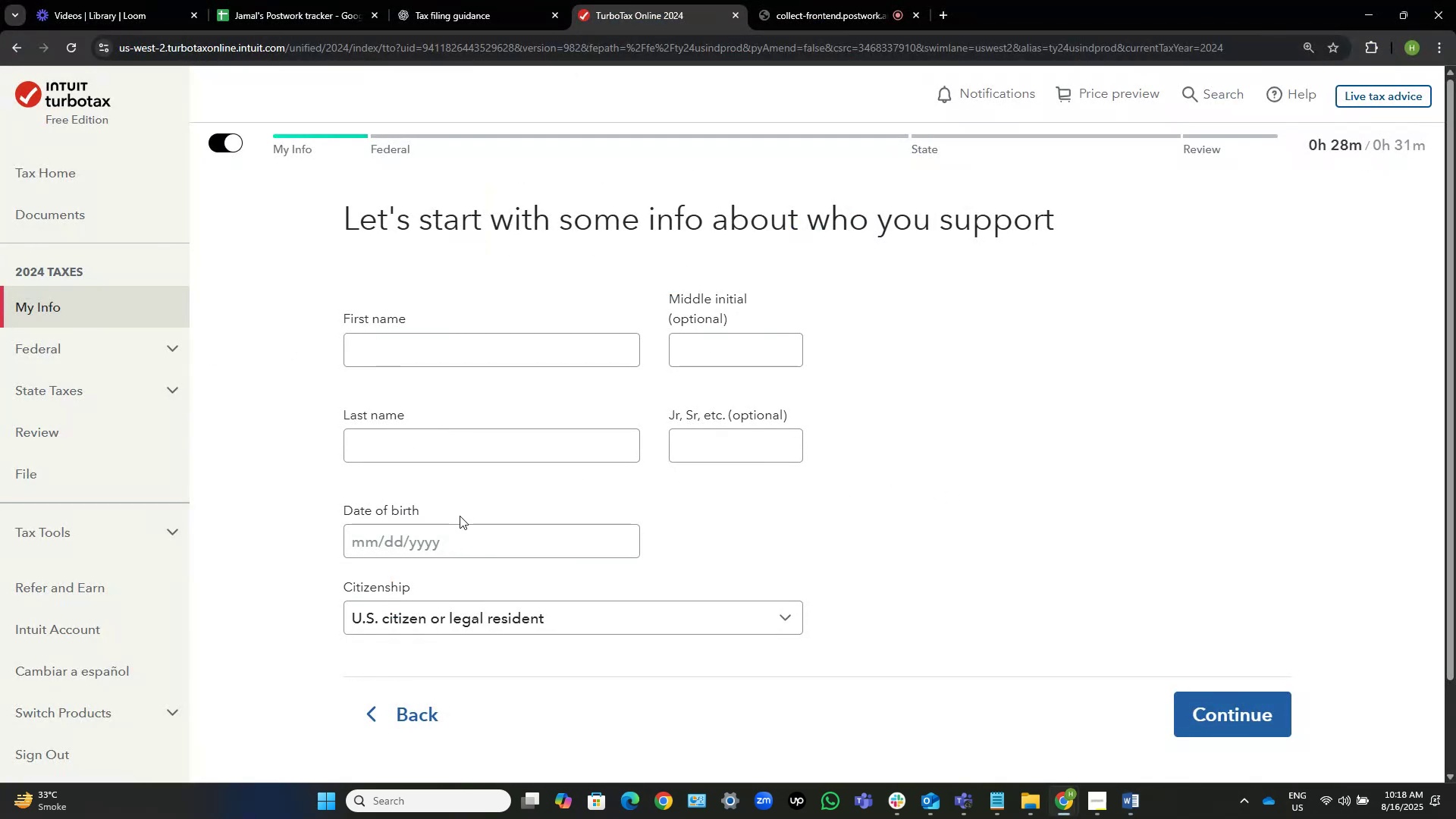 
key(Alt+Tab)
 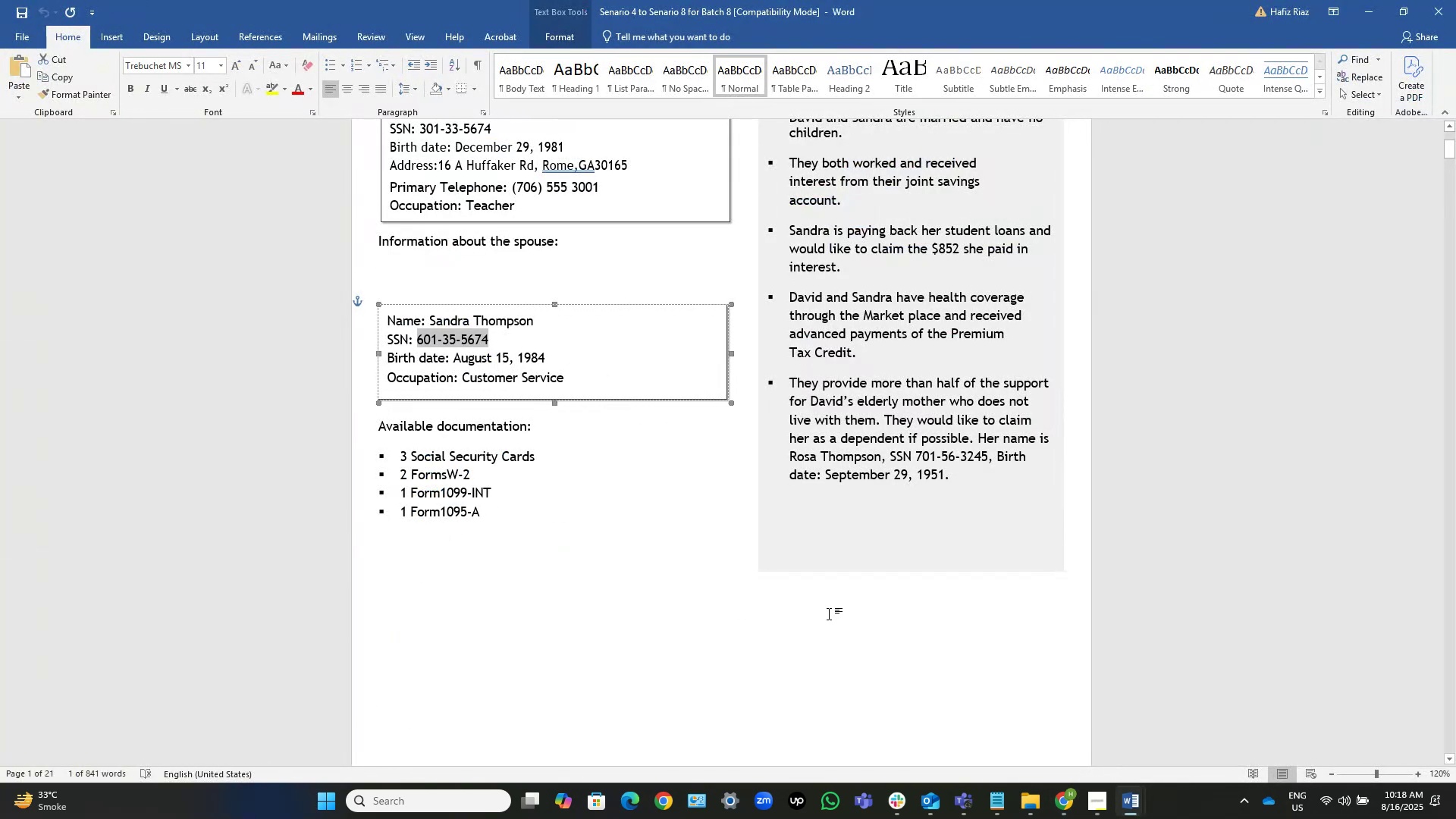 
wait(5.59)
 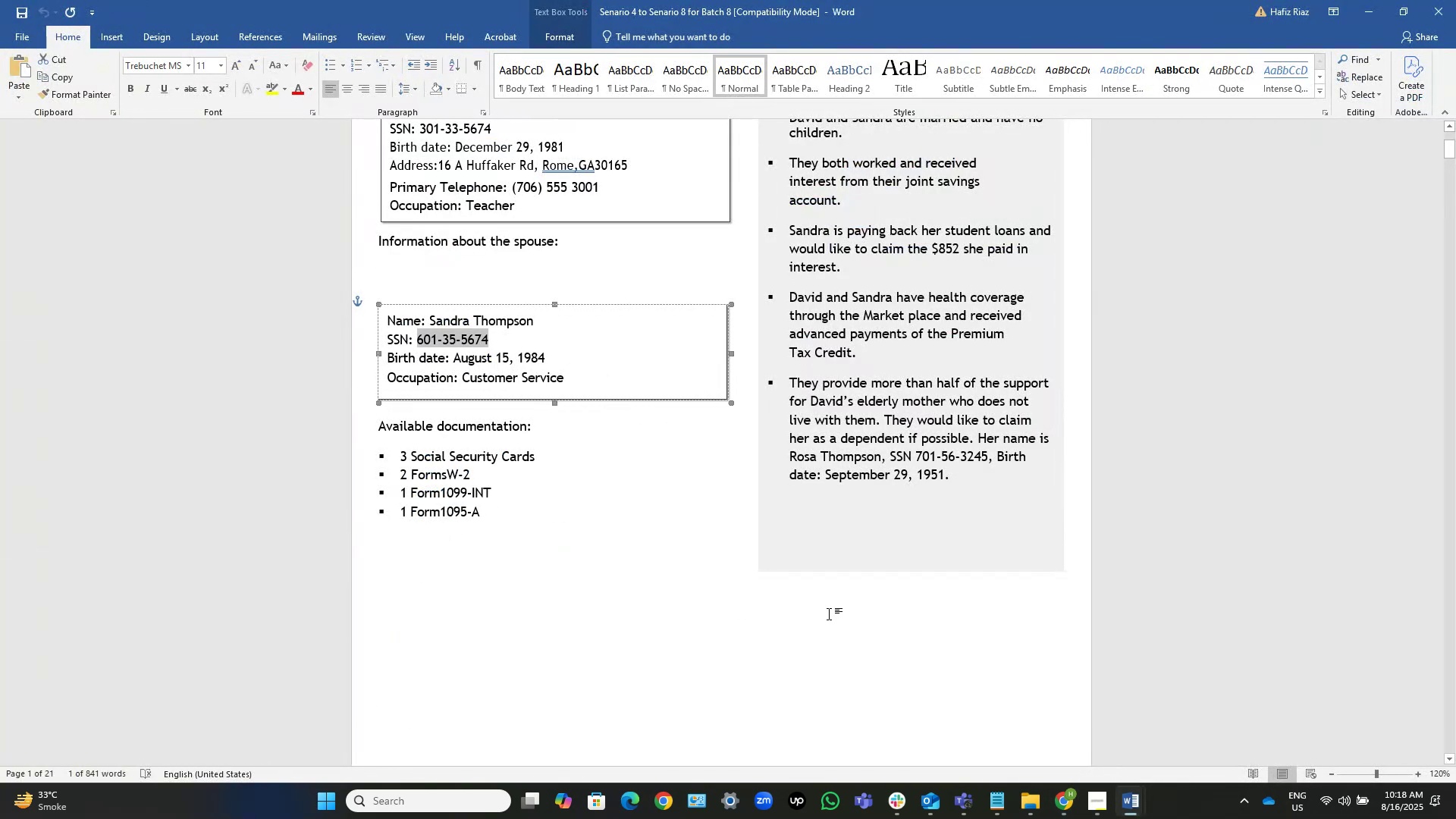 
key(Alt+AltLeft)
 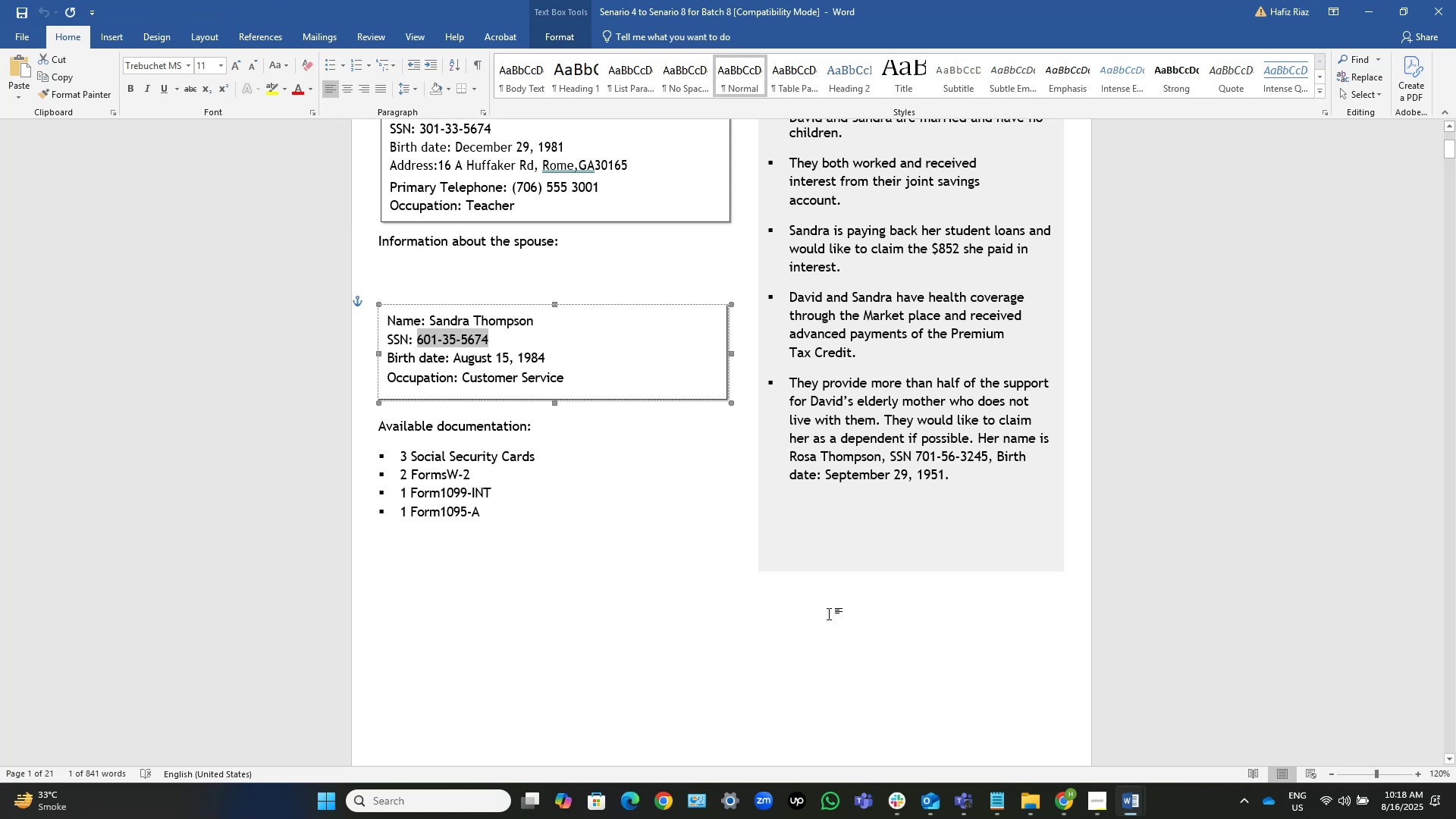 
key(Alt+Tab)
 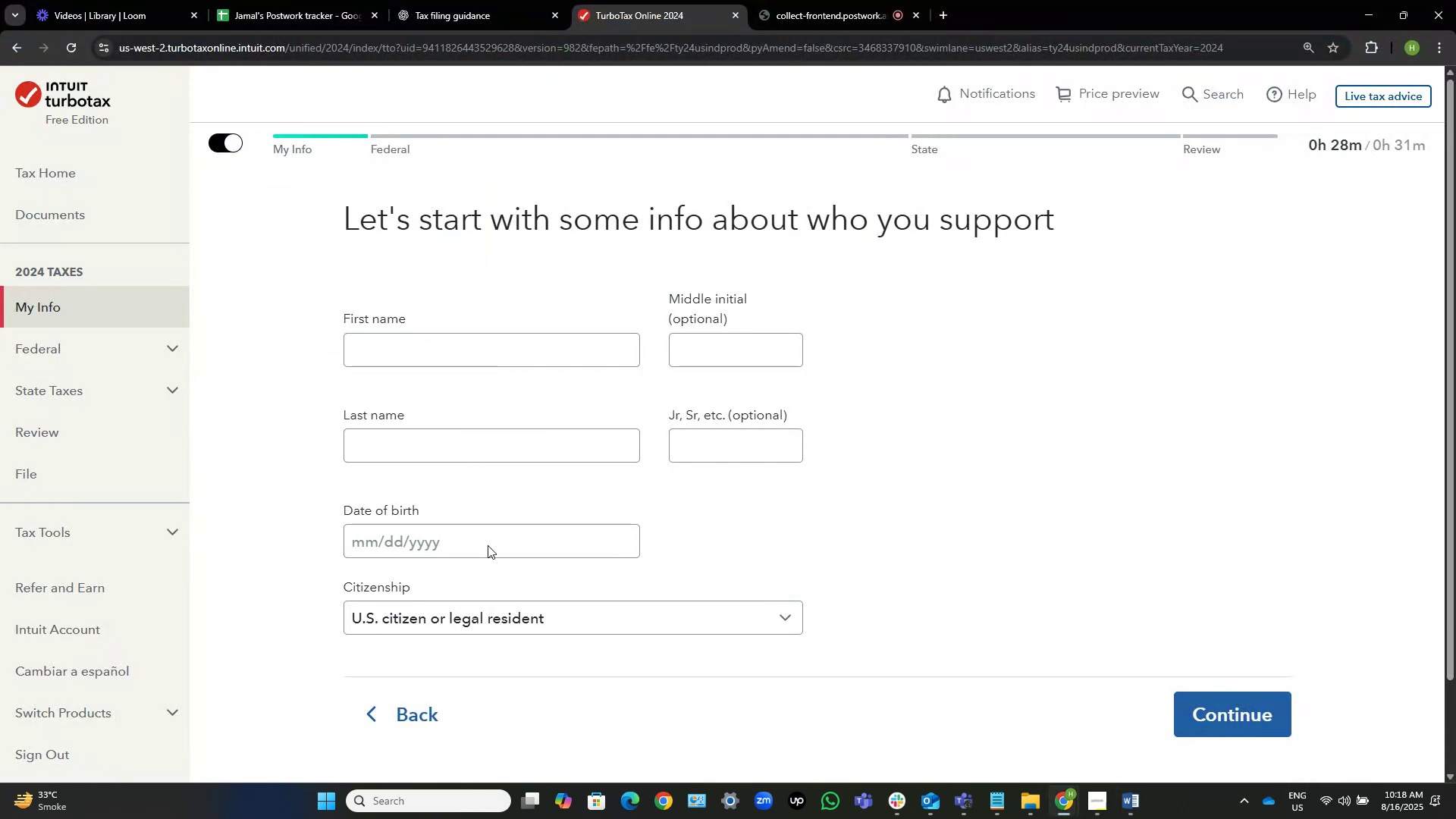 
left_click([499, 531])
 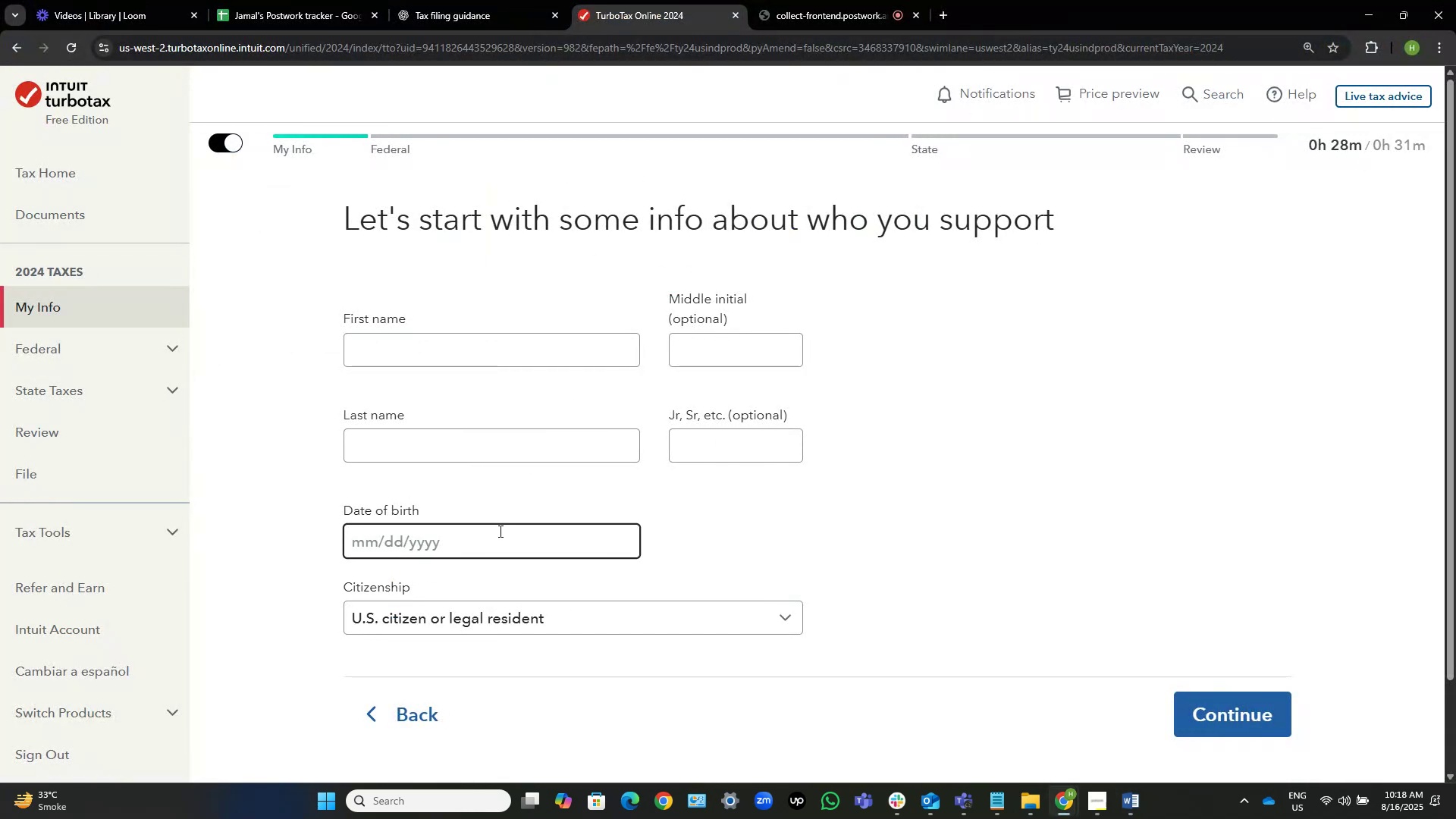 
key(Numpad9)
 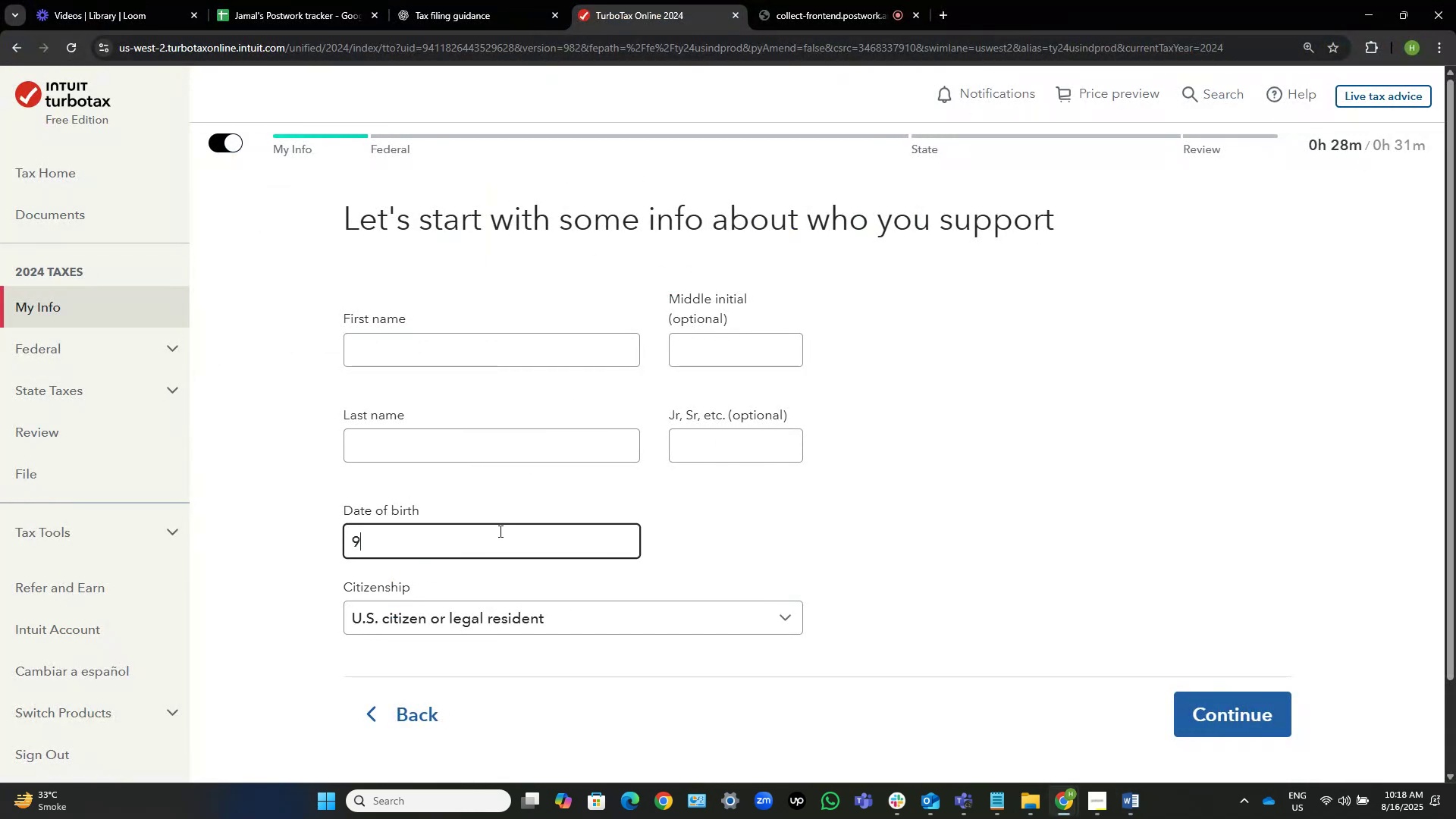 
key(Alt+AltLeft)
 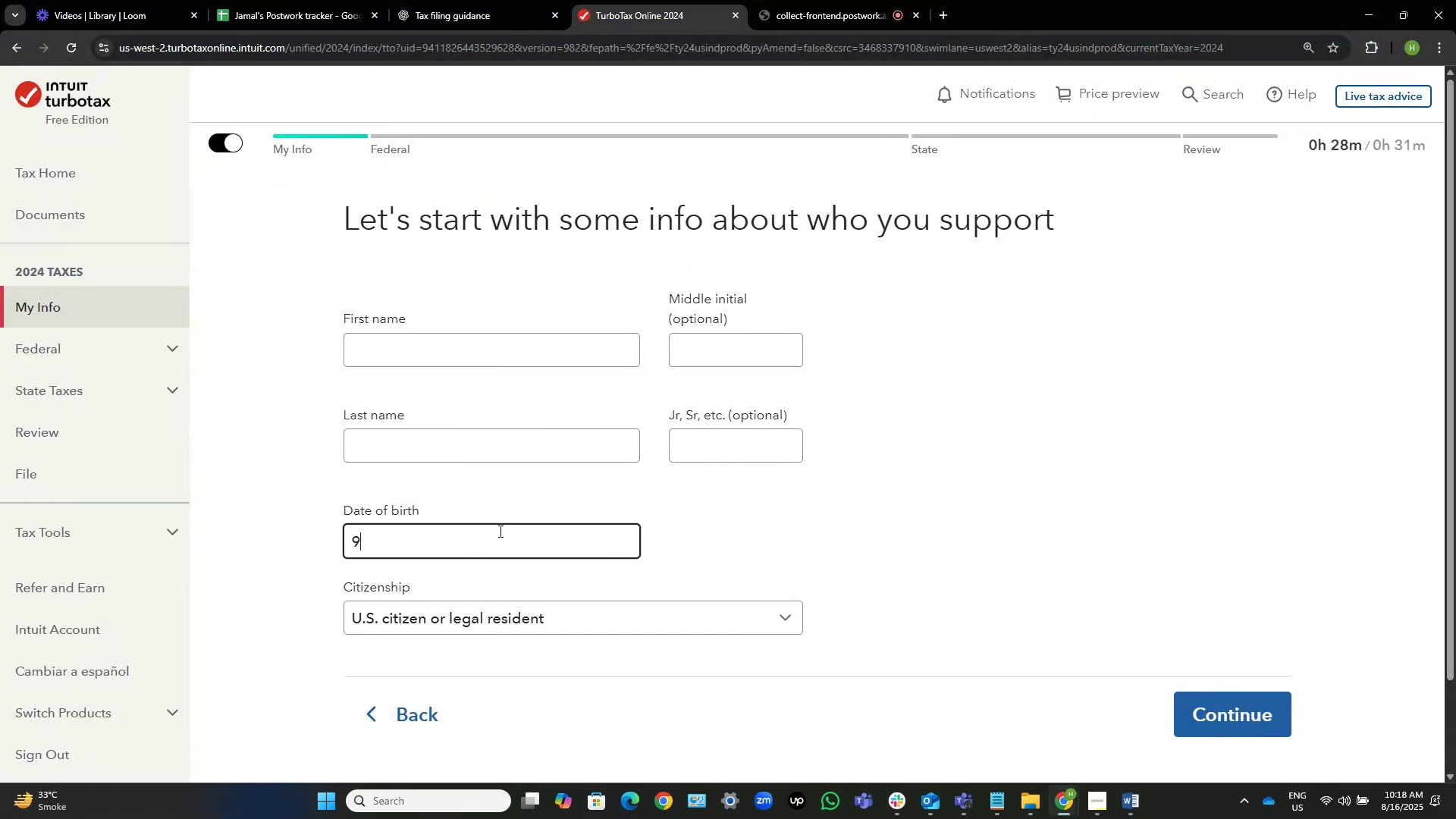 
key(Alt+Tab)
 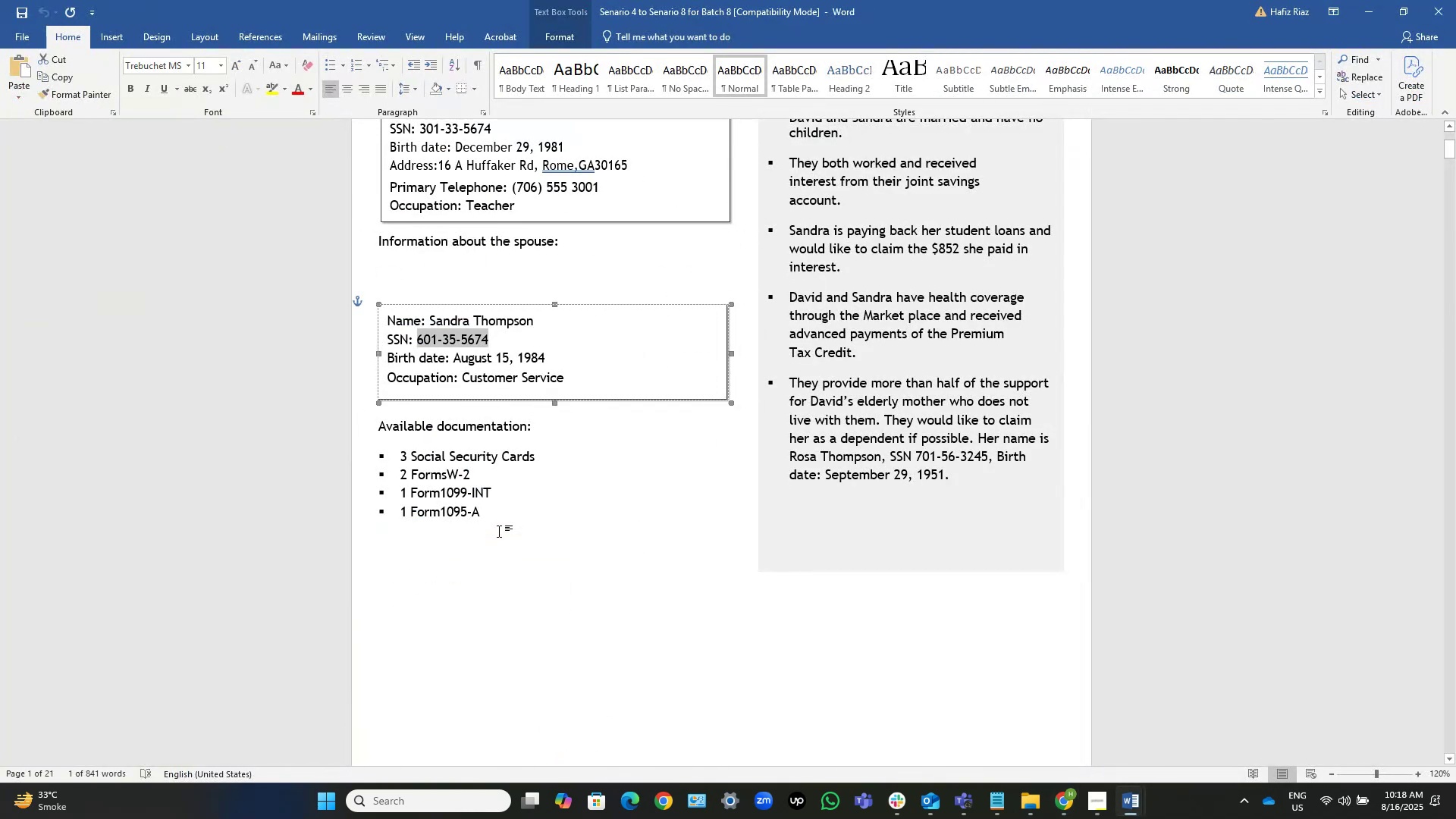 
wait(5.04)
 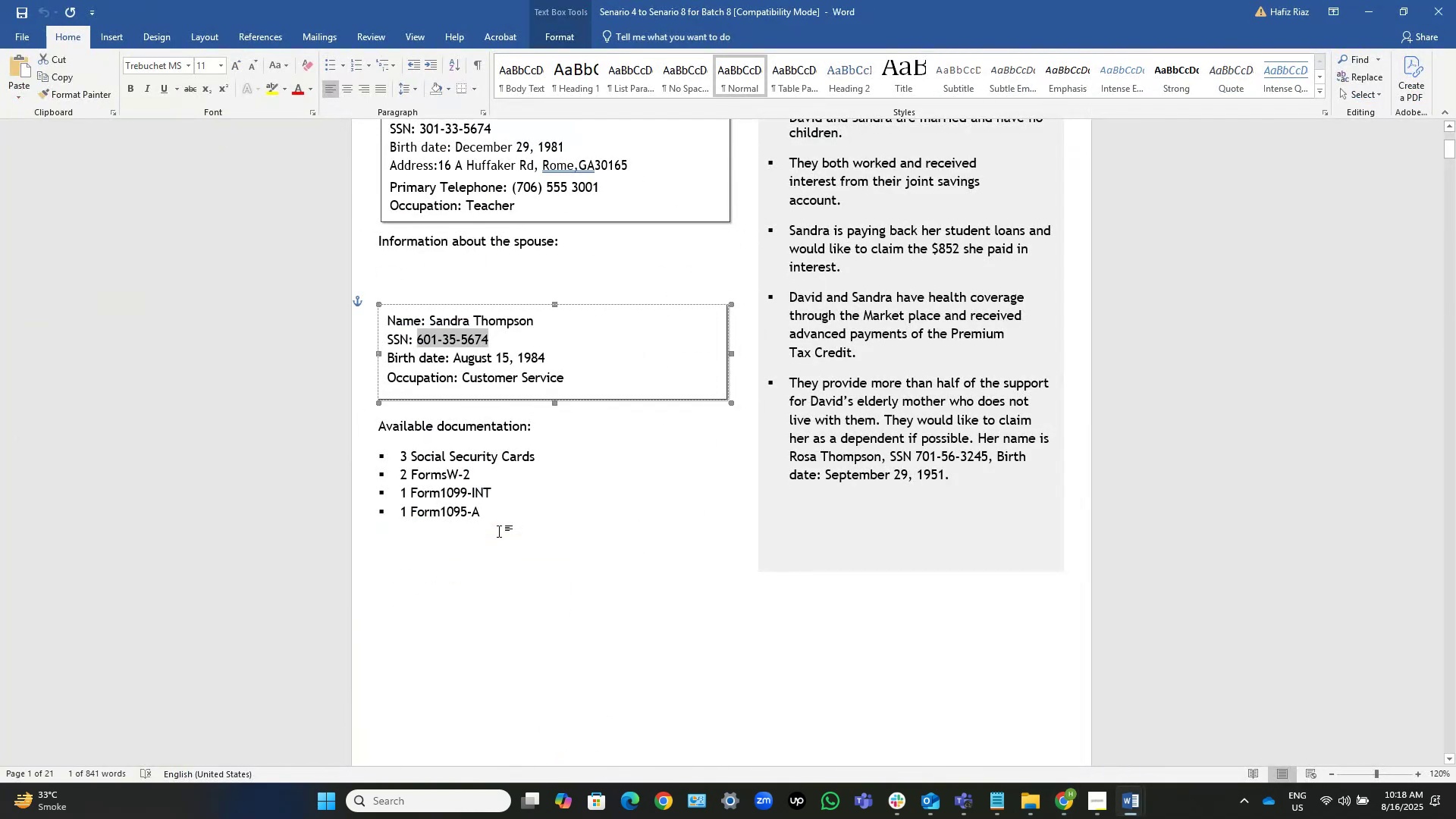 
key(Alt+AltLeft)
 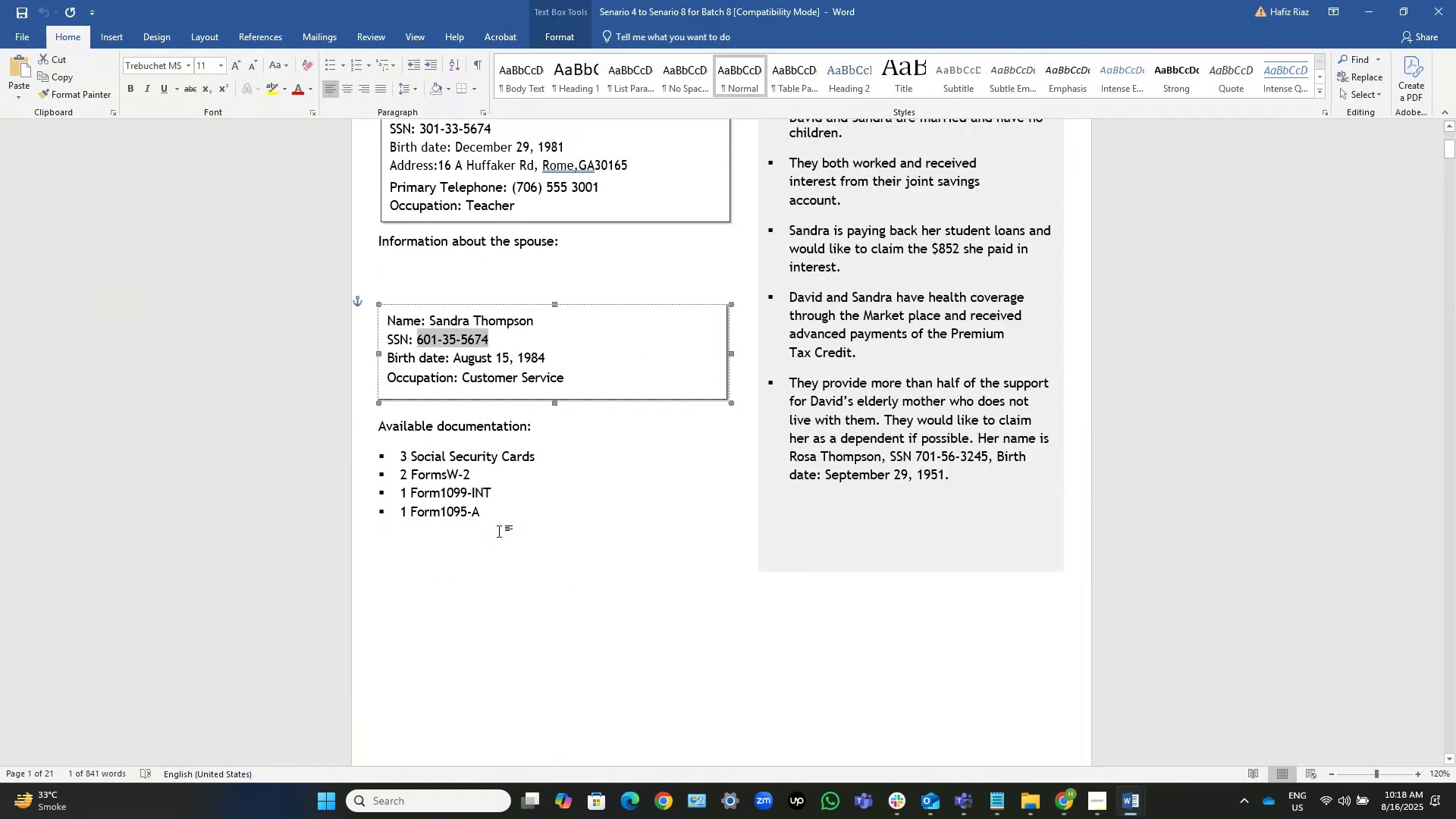 
key(Alt+Tab)
 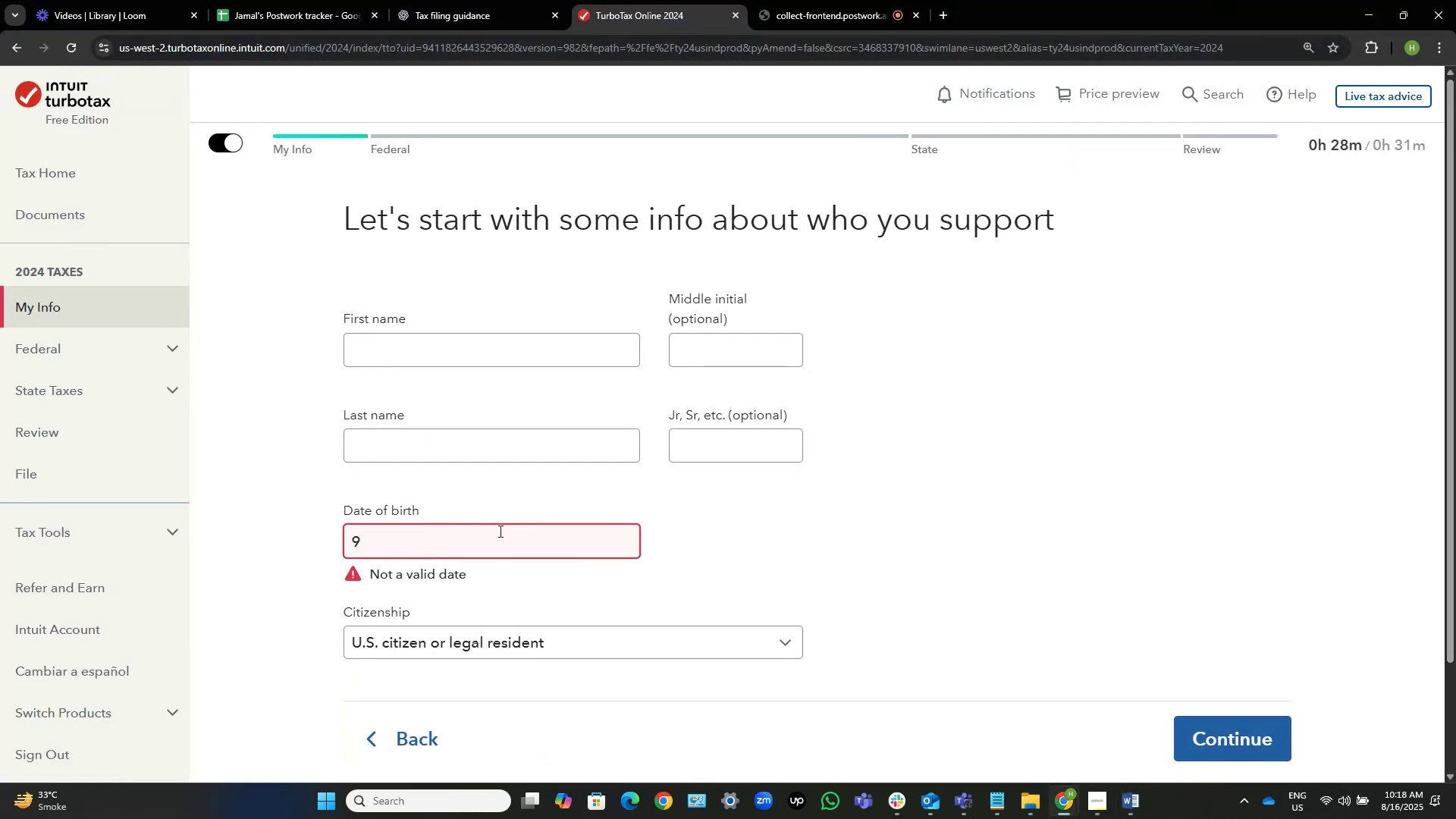 
key(NumpadDivide)
 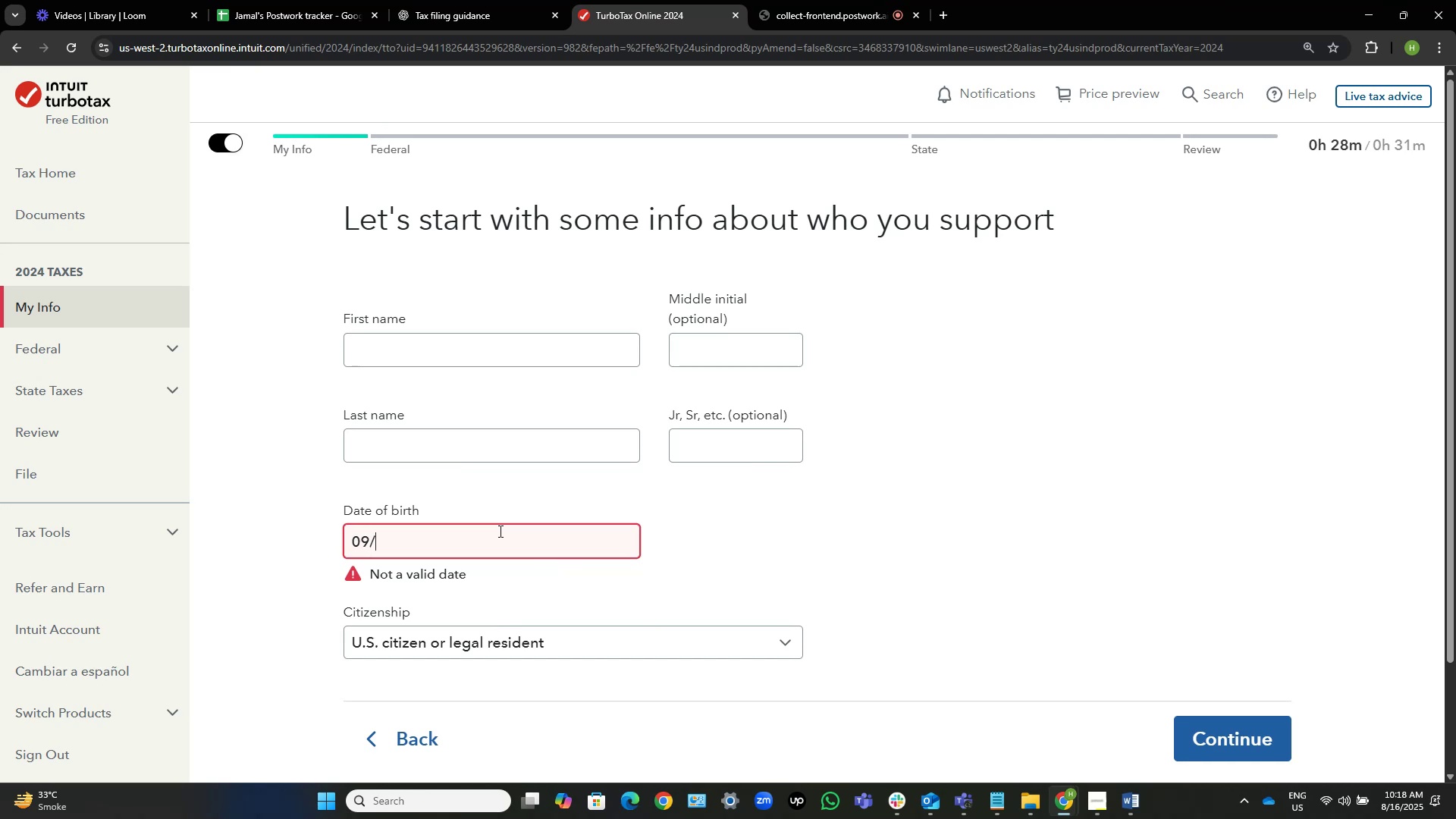 
key(Numpad2)
 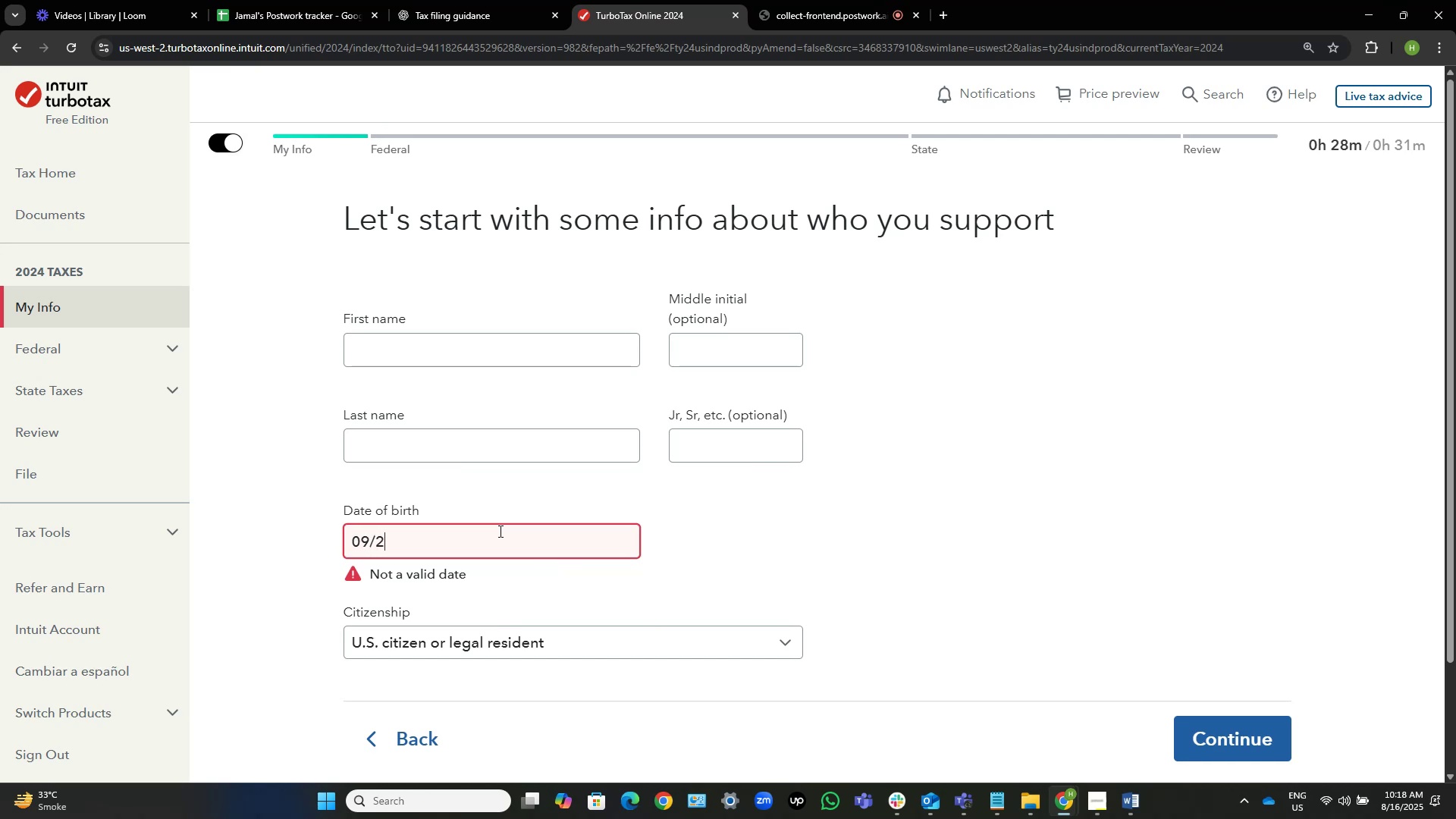 
key(Numpad9)
 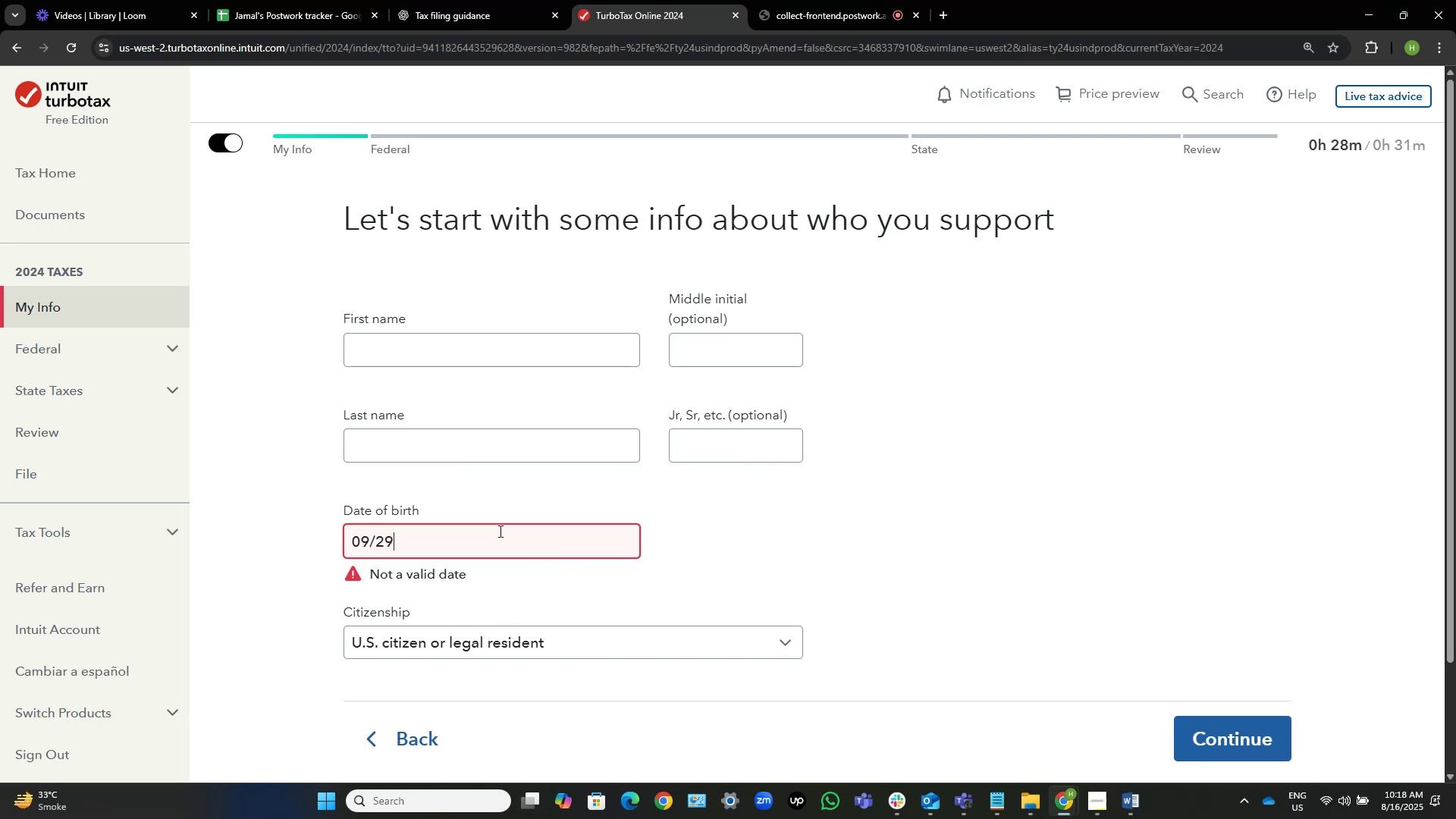 
key(NumpadDivide)
 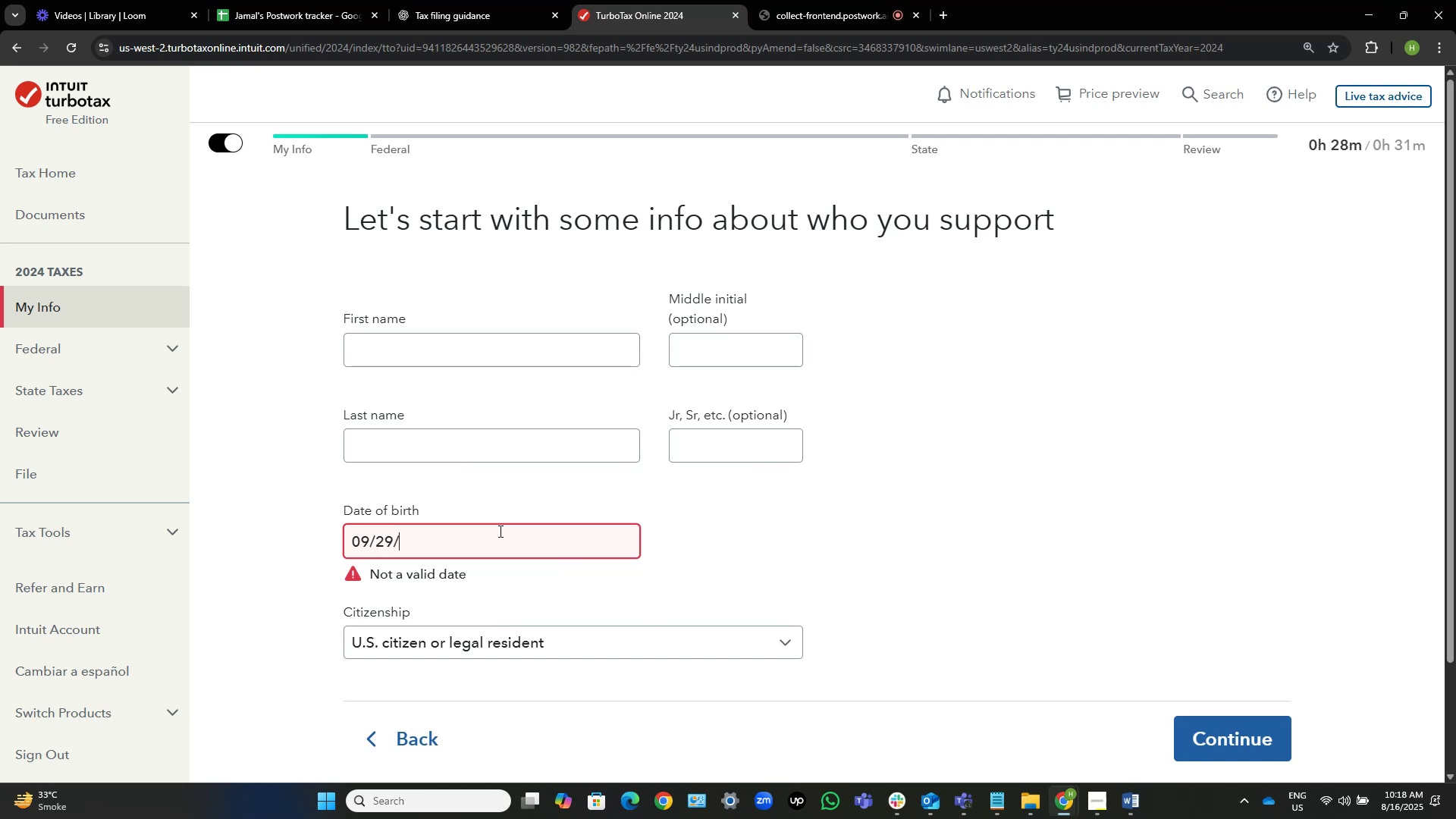 
key(Numpad1)
 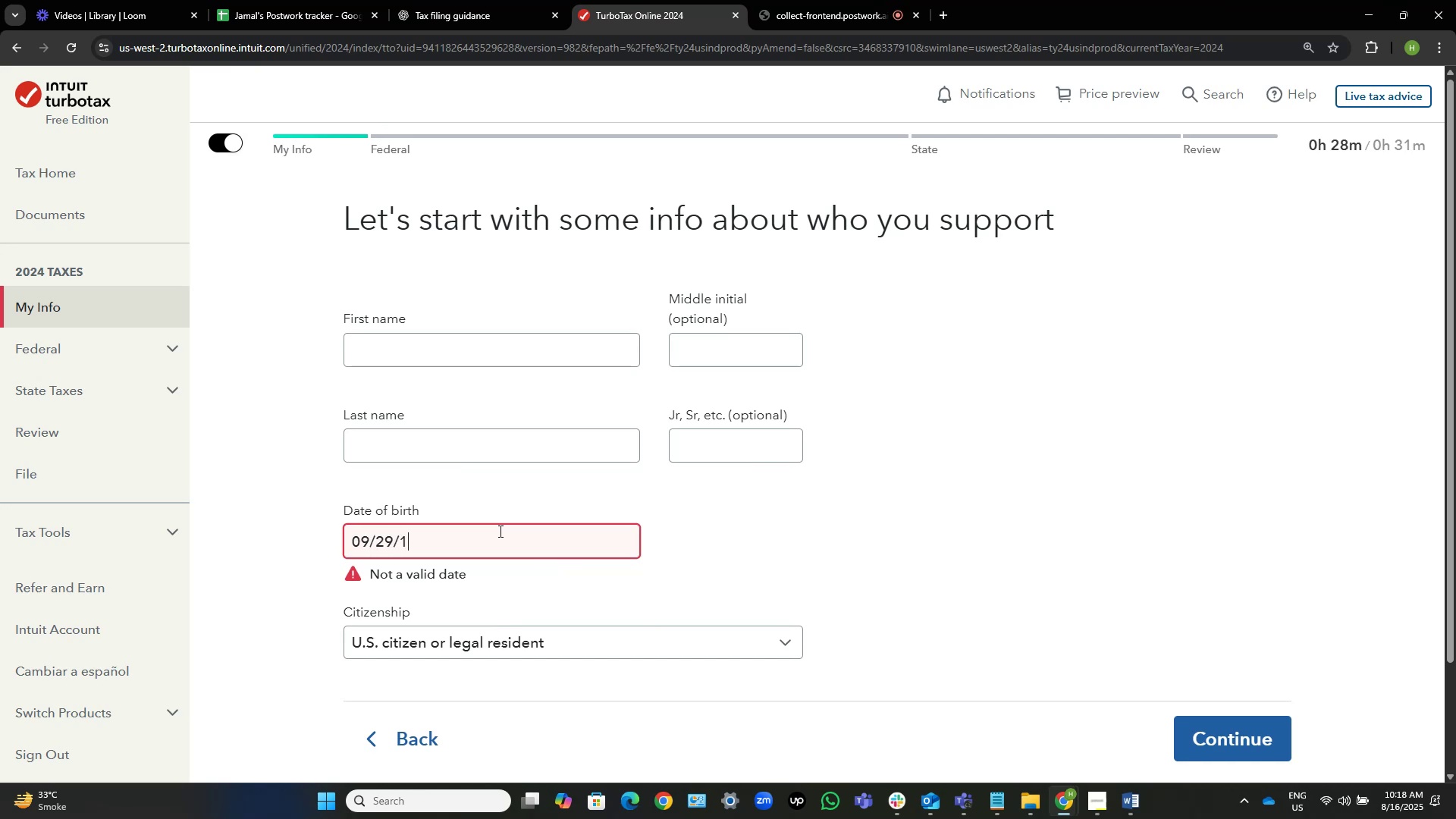 
key(Numpad9)
 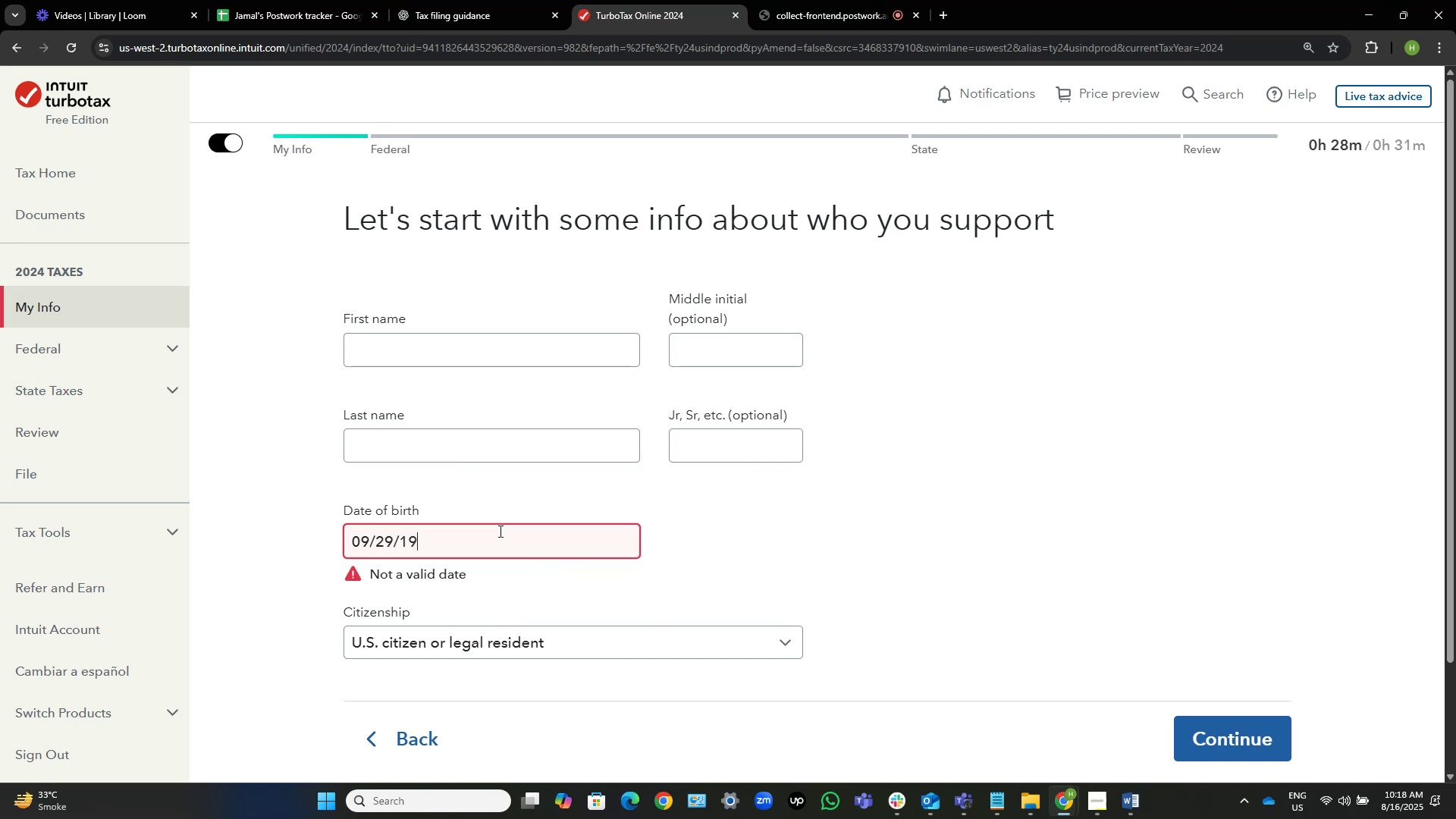 
key(Numpad5)
 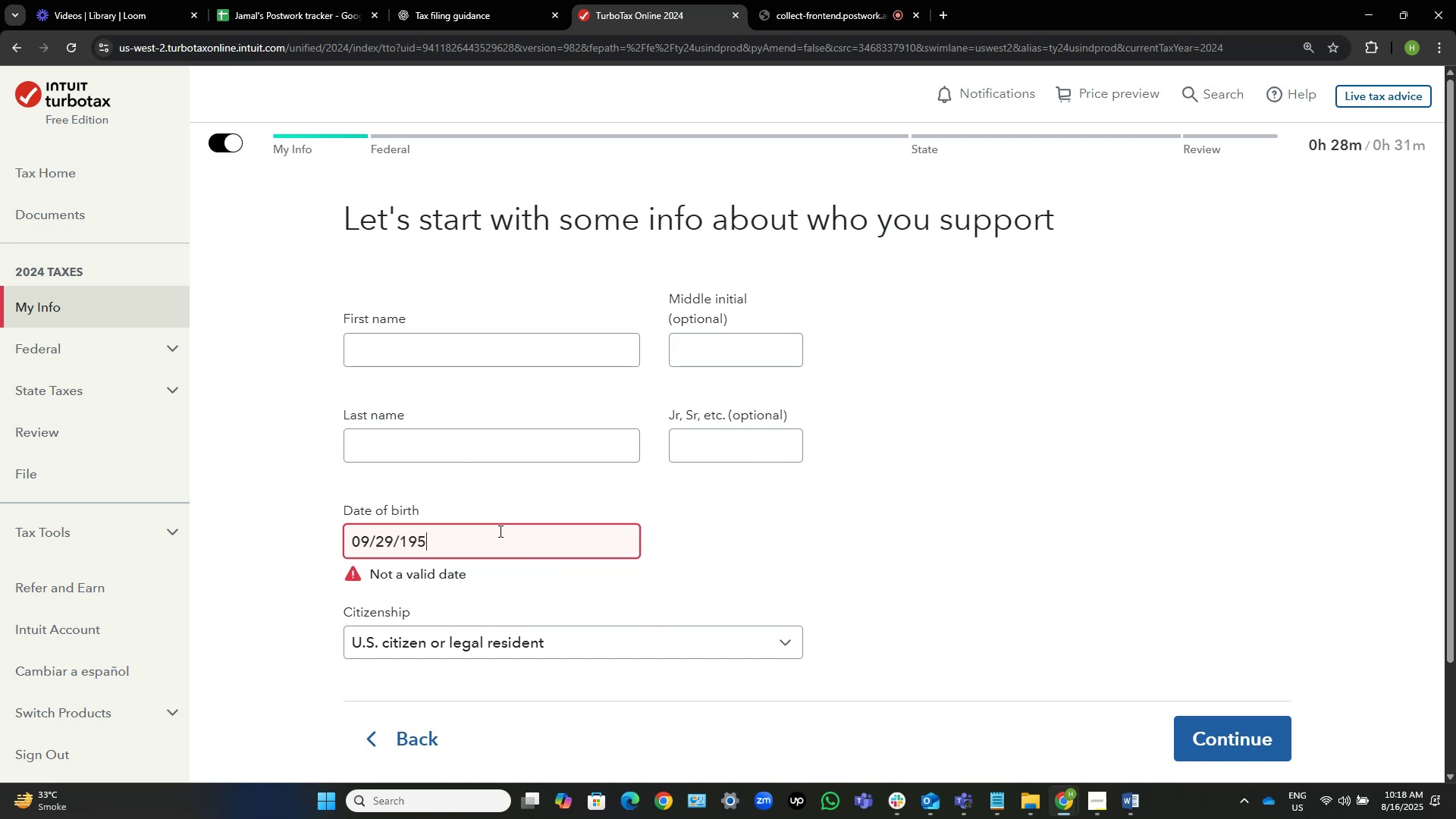 
key(Numpad1)
 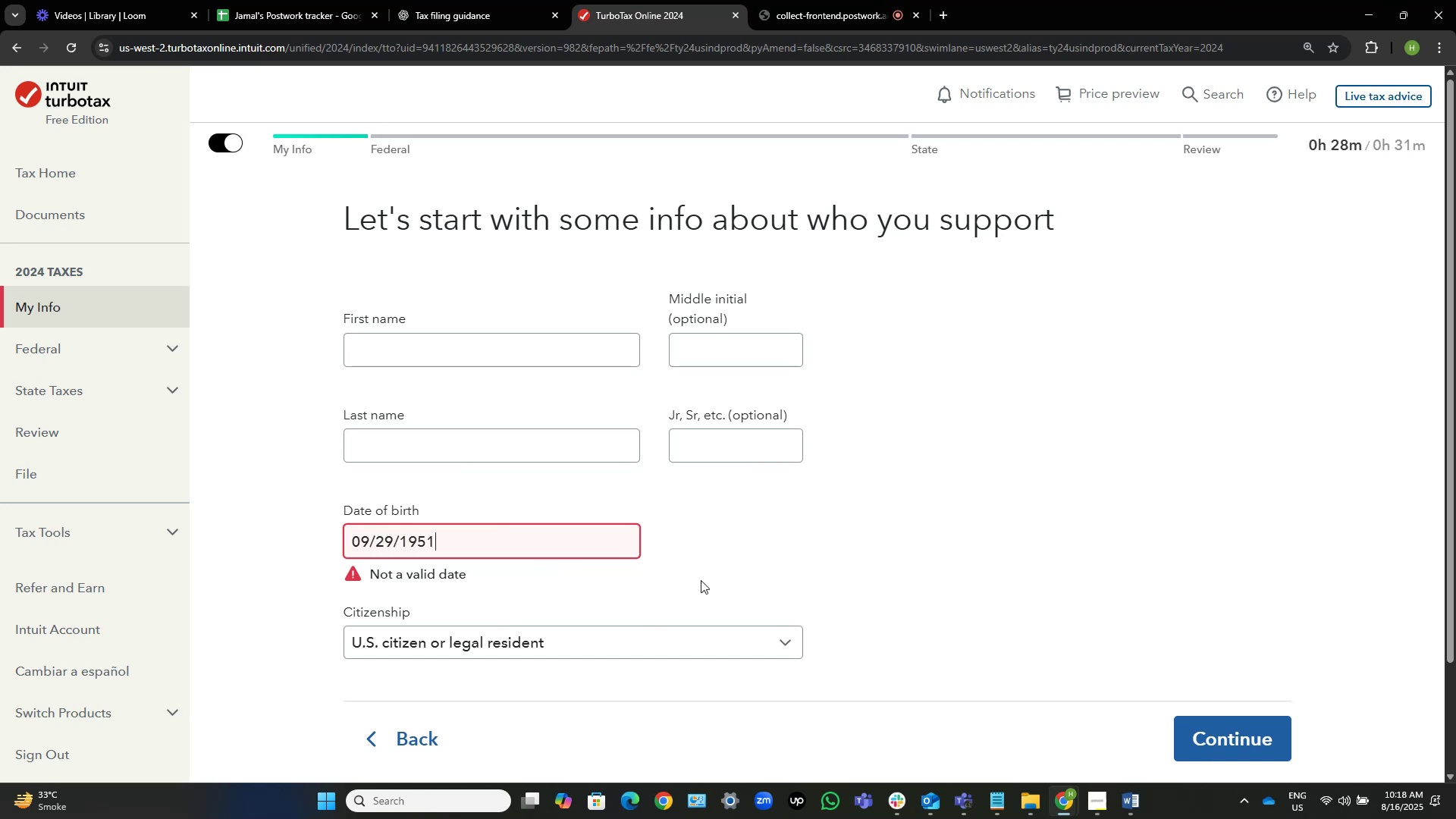 
left_click([739, 562])
 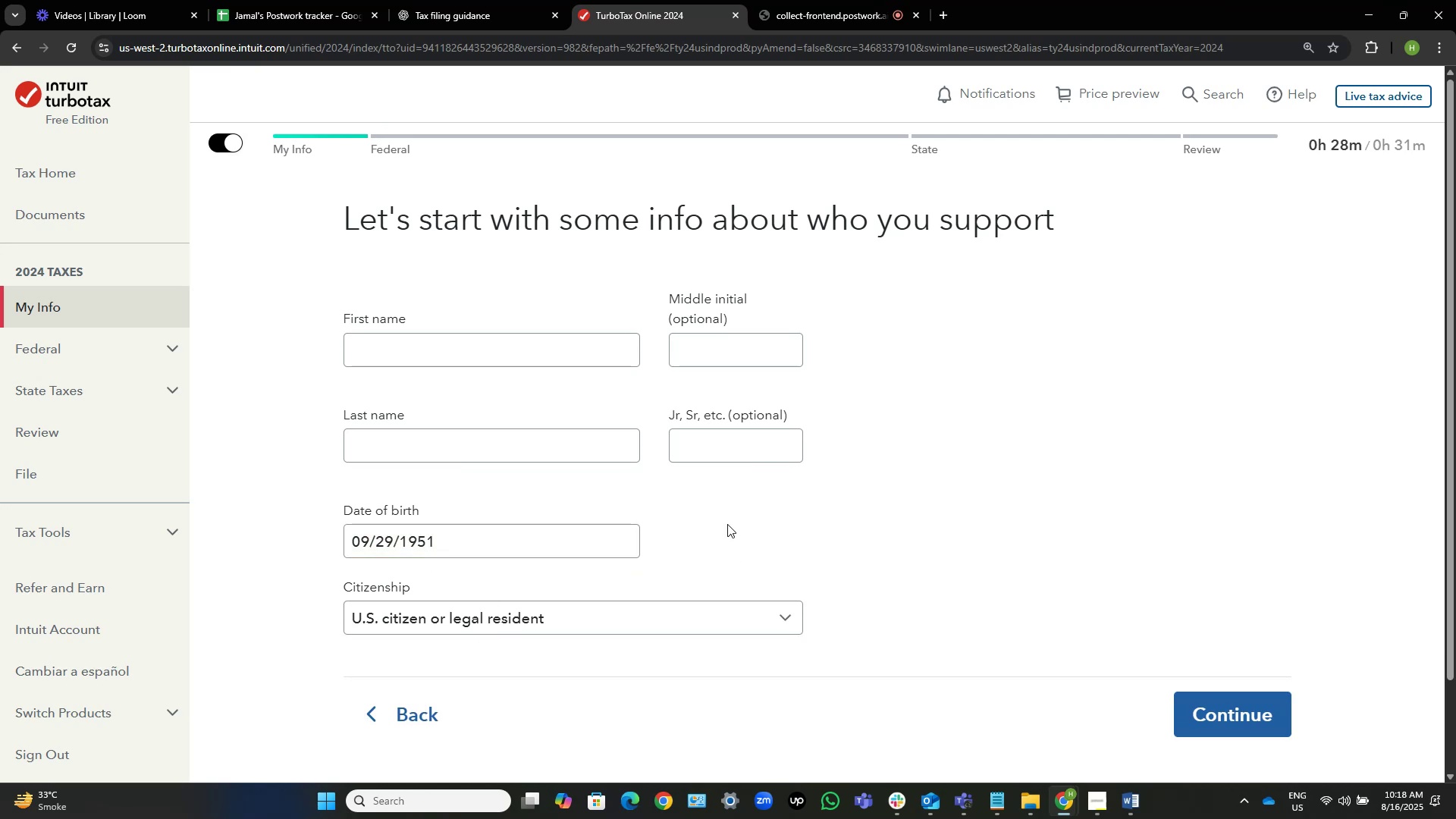 
key(Alt+AltLeft)
 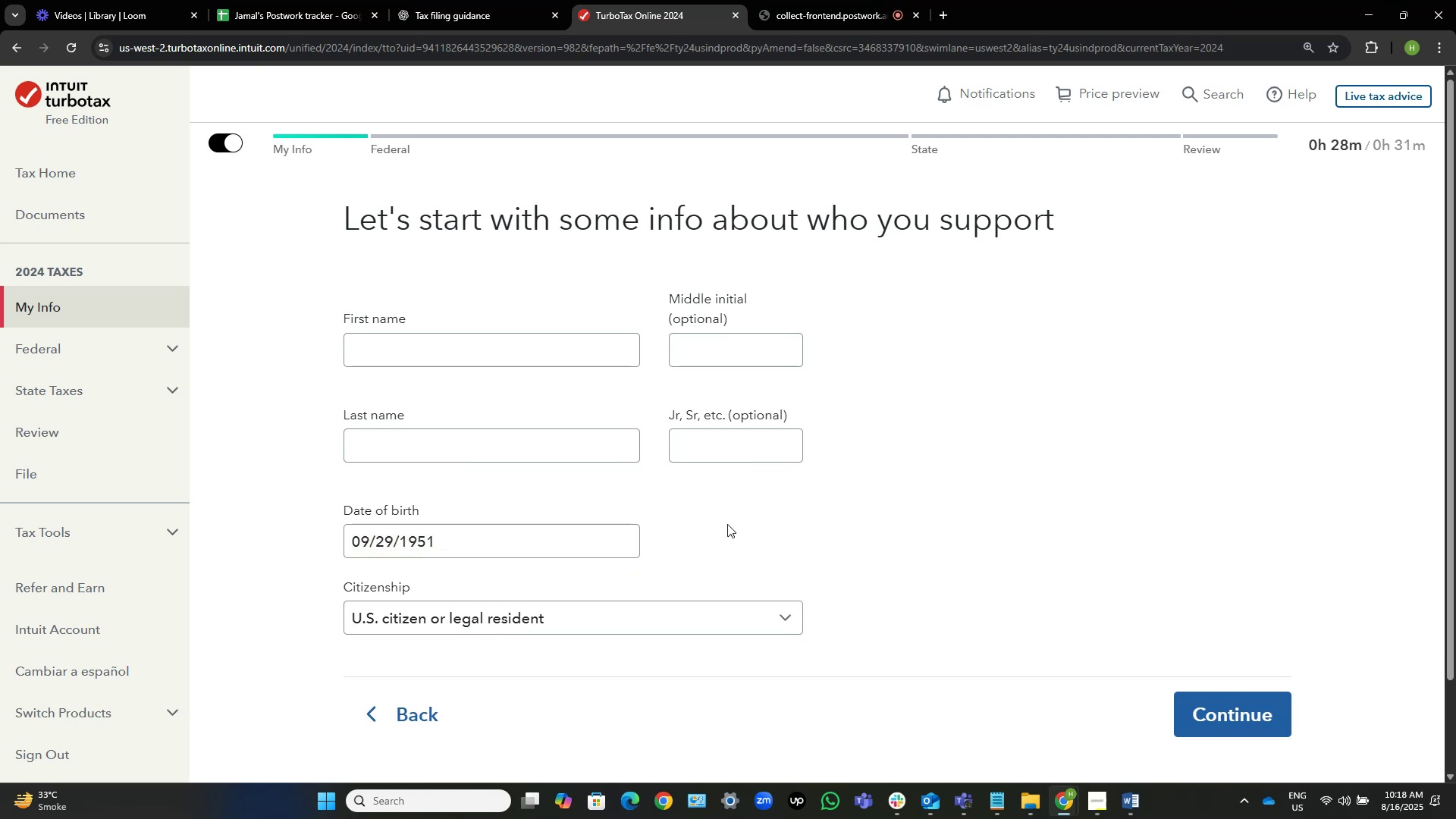 
key(Alt+Tab)
 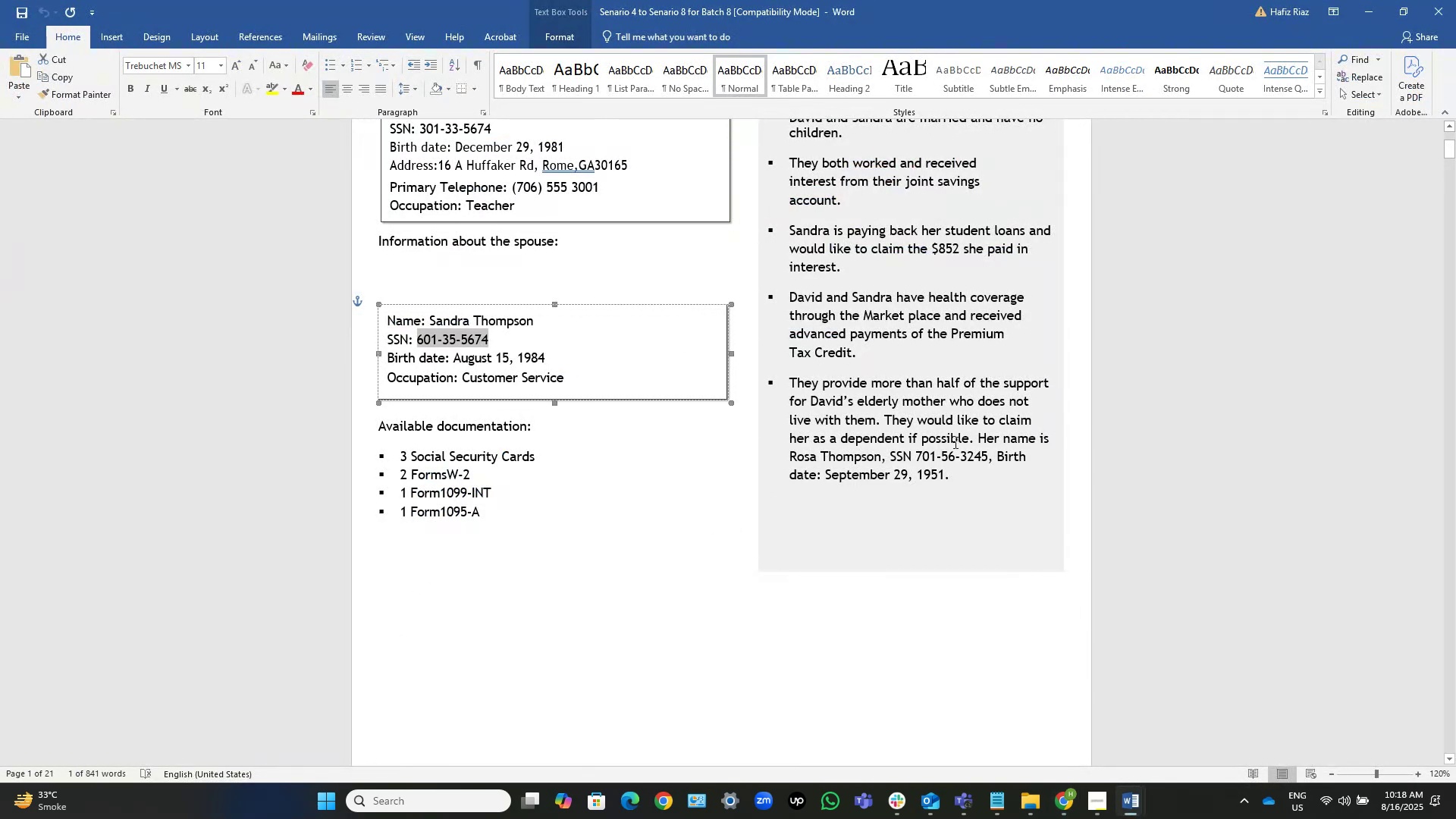 
wait(9.15)
 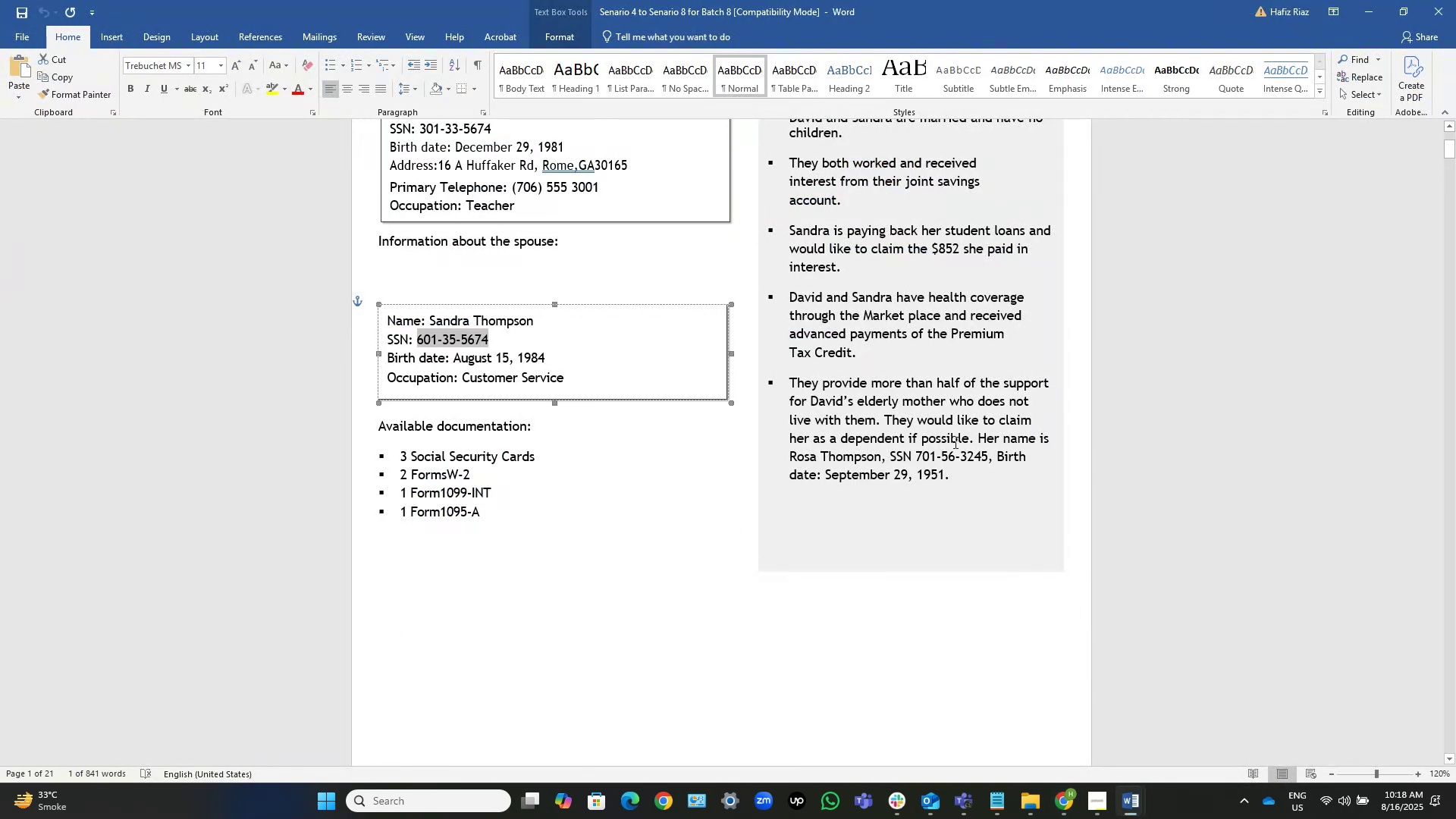 
left_click_drag(start_coordinate=[879, 457], to_coordinate=[789, 458])
 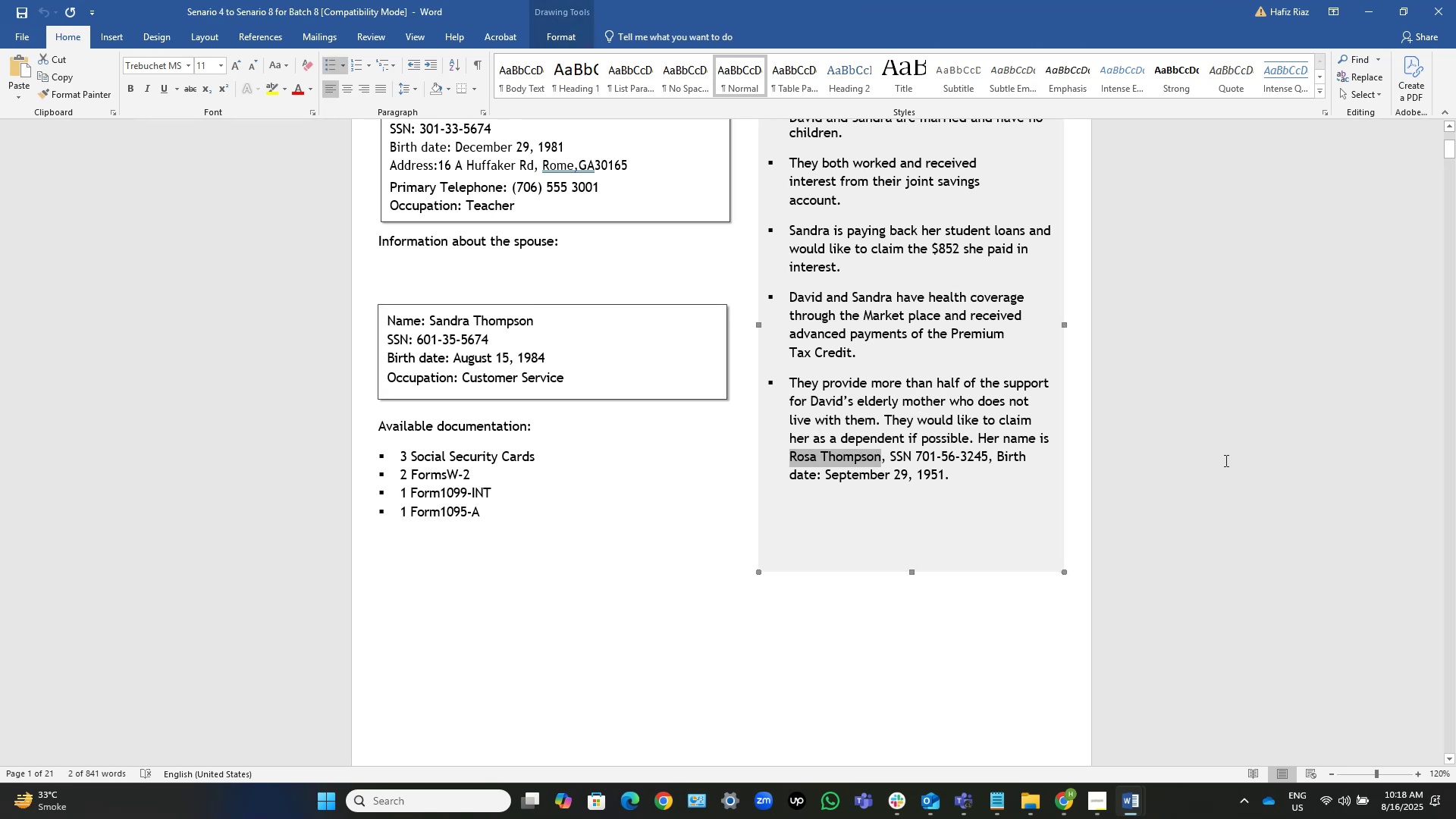 
key(Control+C)
 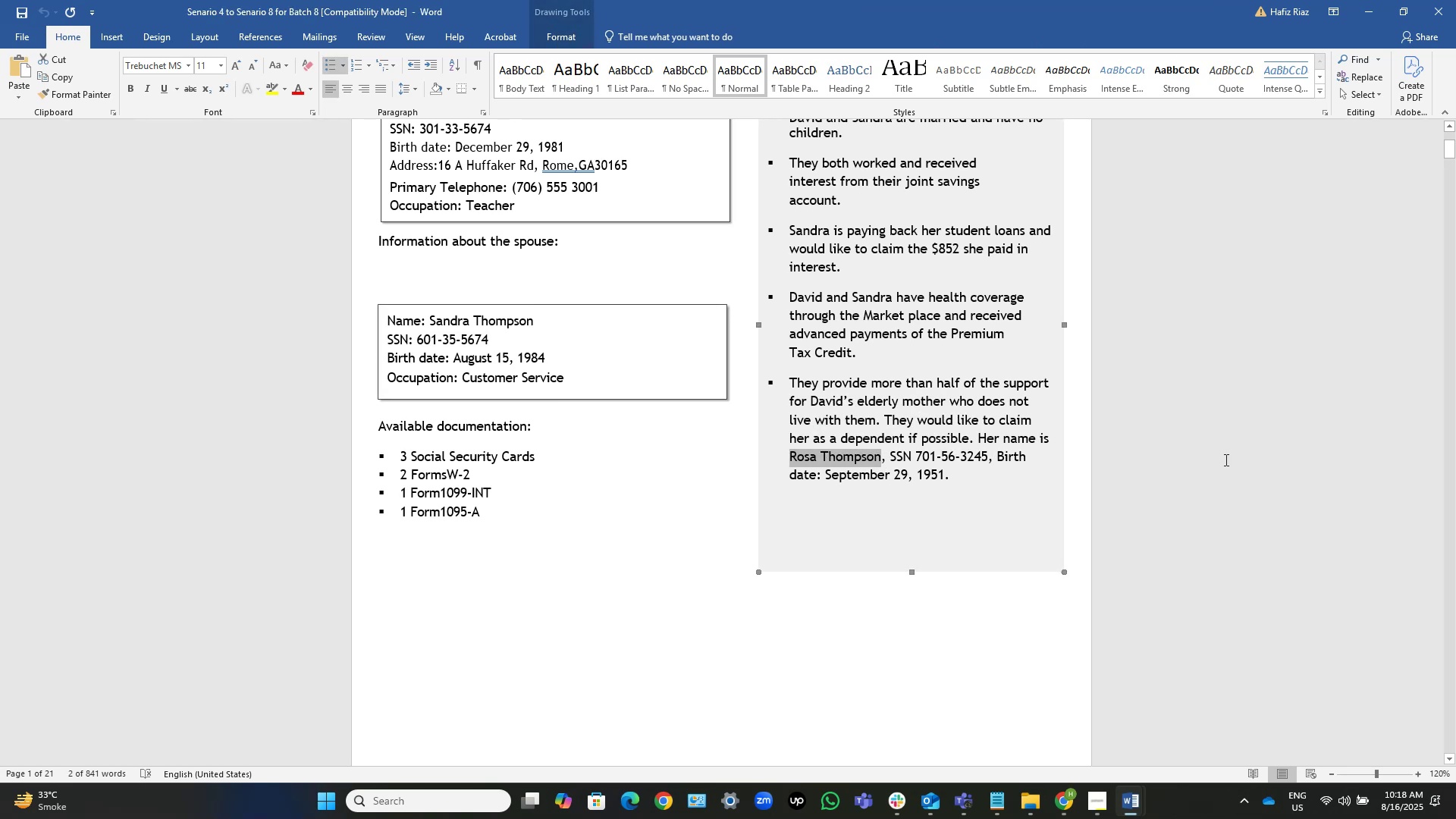 
key(Alt+AltLeft)
 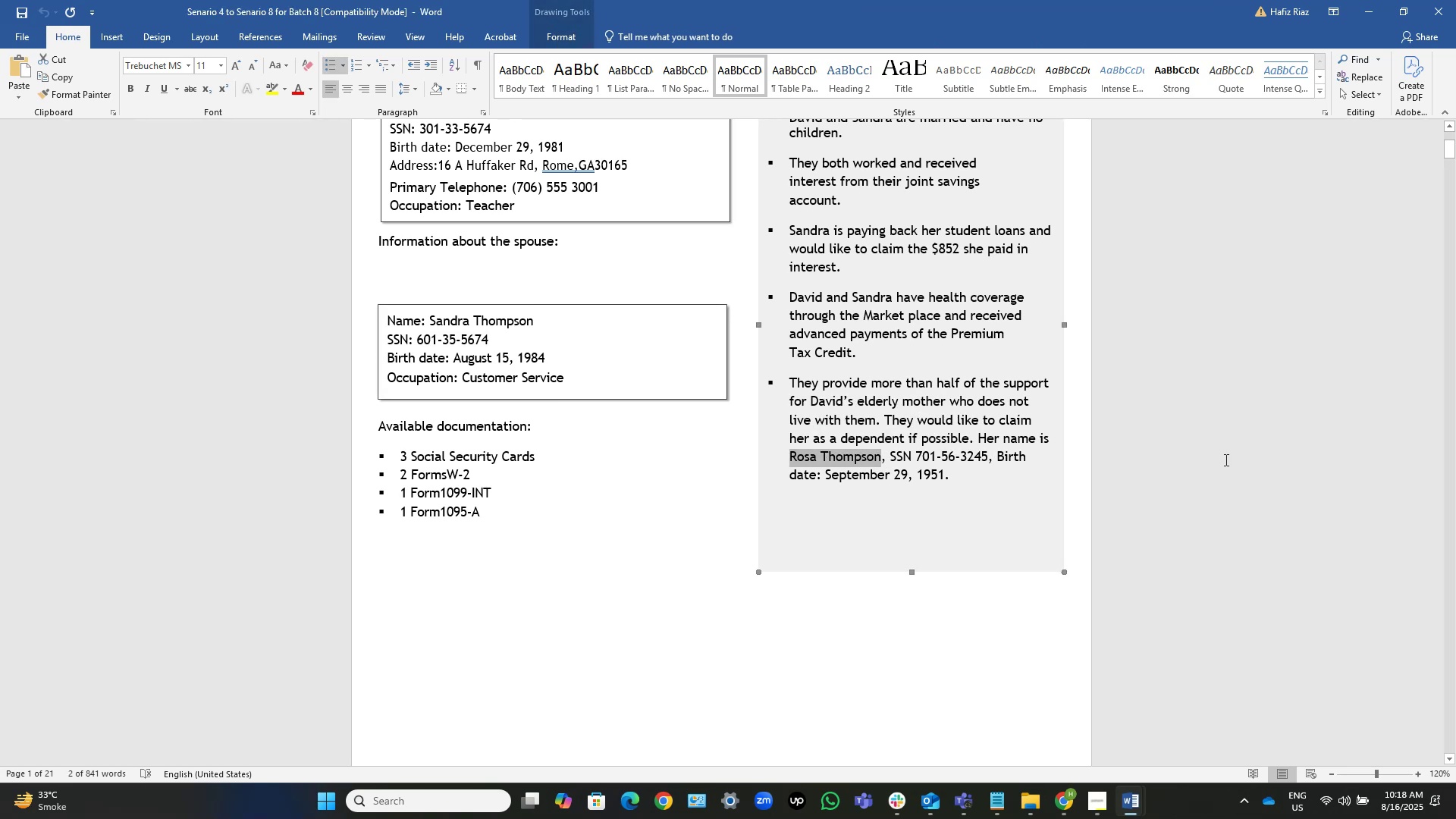 
key(Alt+Tab)
 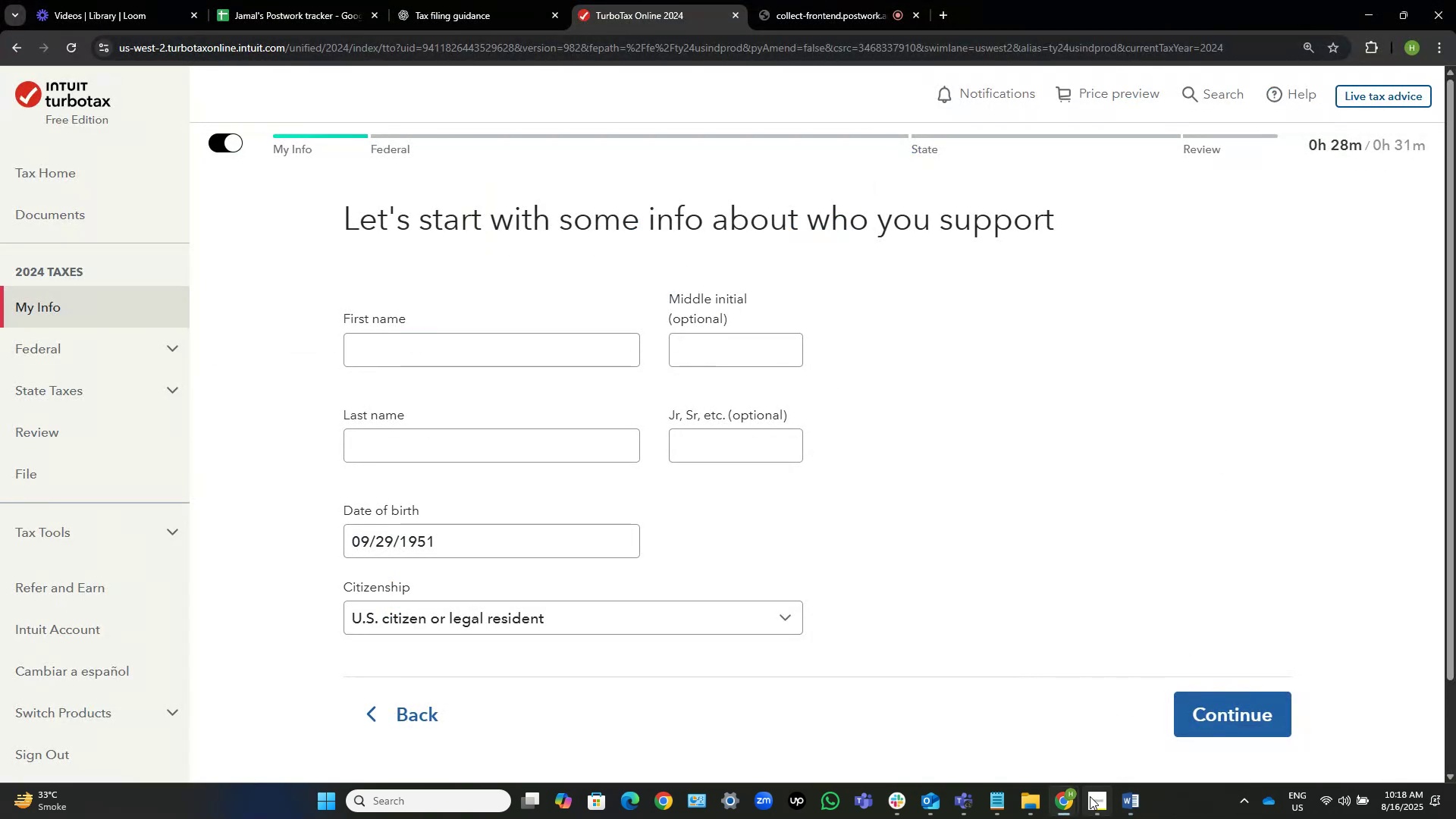 
left_click([1090, 805])
 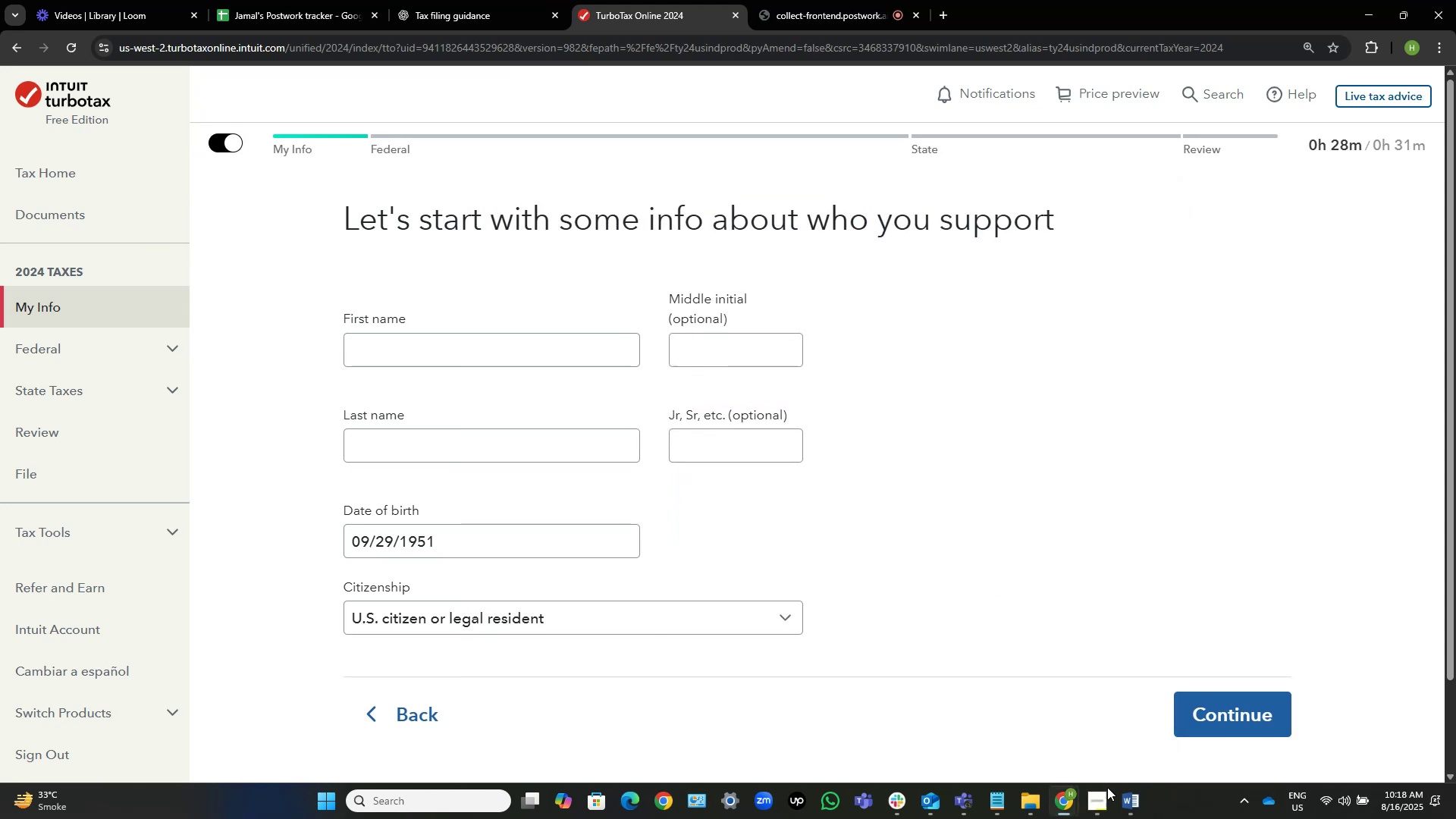 
key(Alt+AltLeft)
 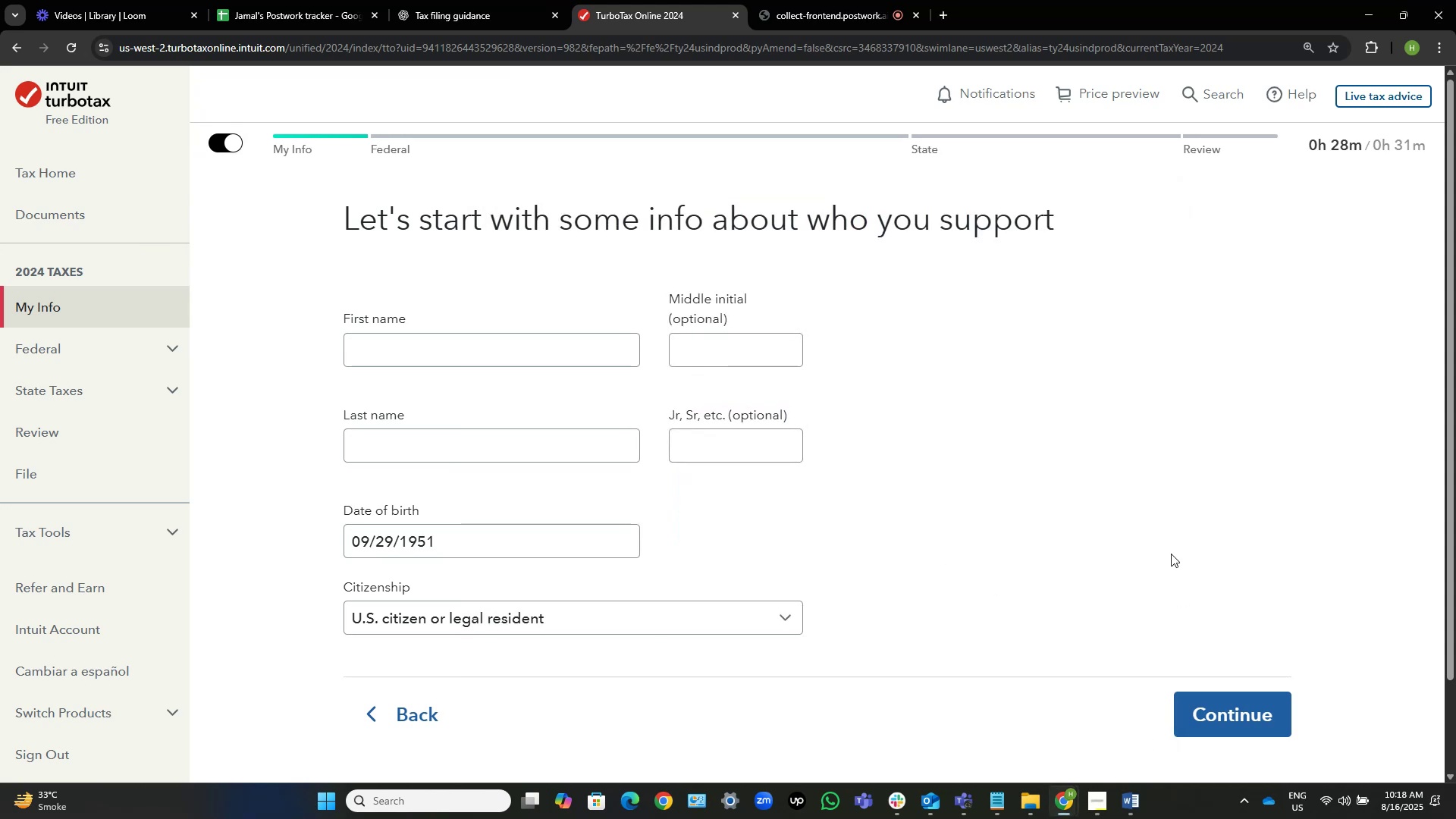 
key(Alt+Tab)
 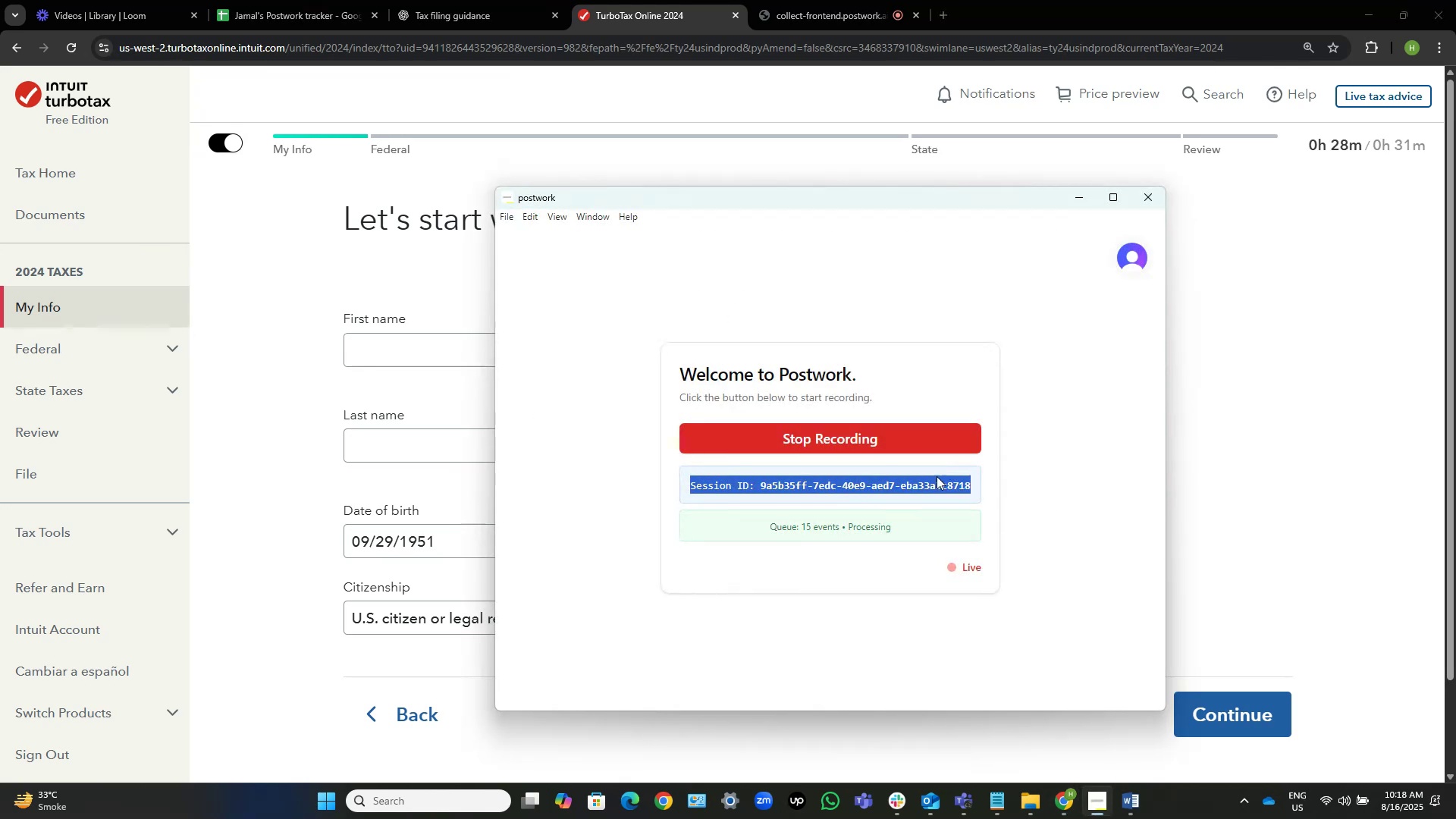 
key(Alt+AltLeft)
 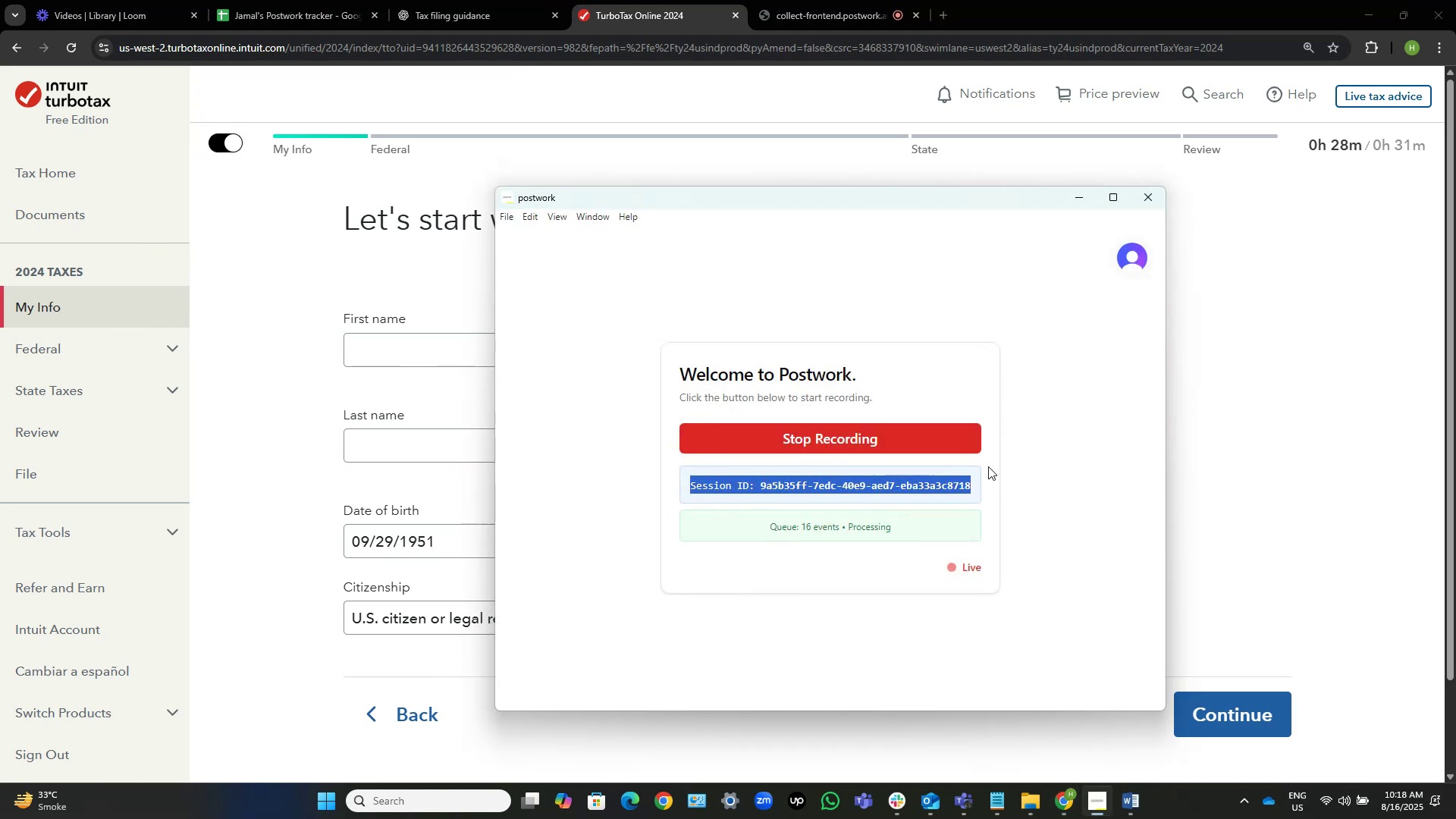 
key(Alt+Tab)
 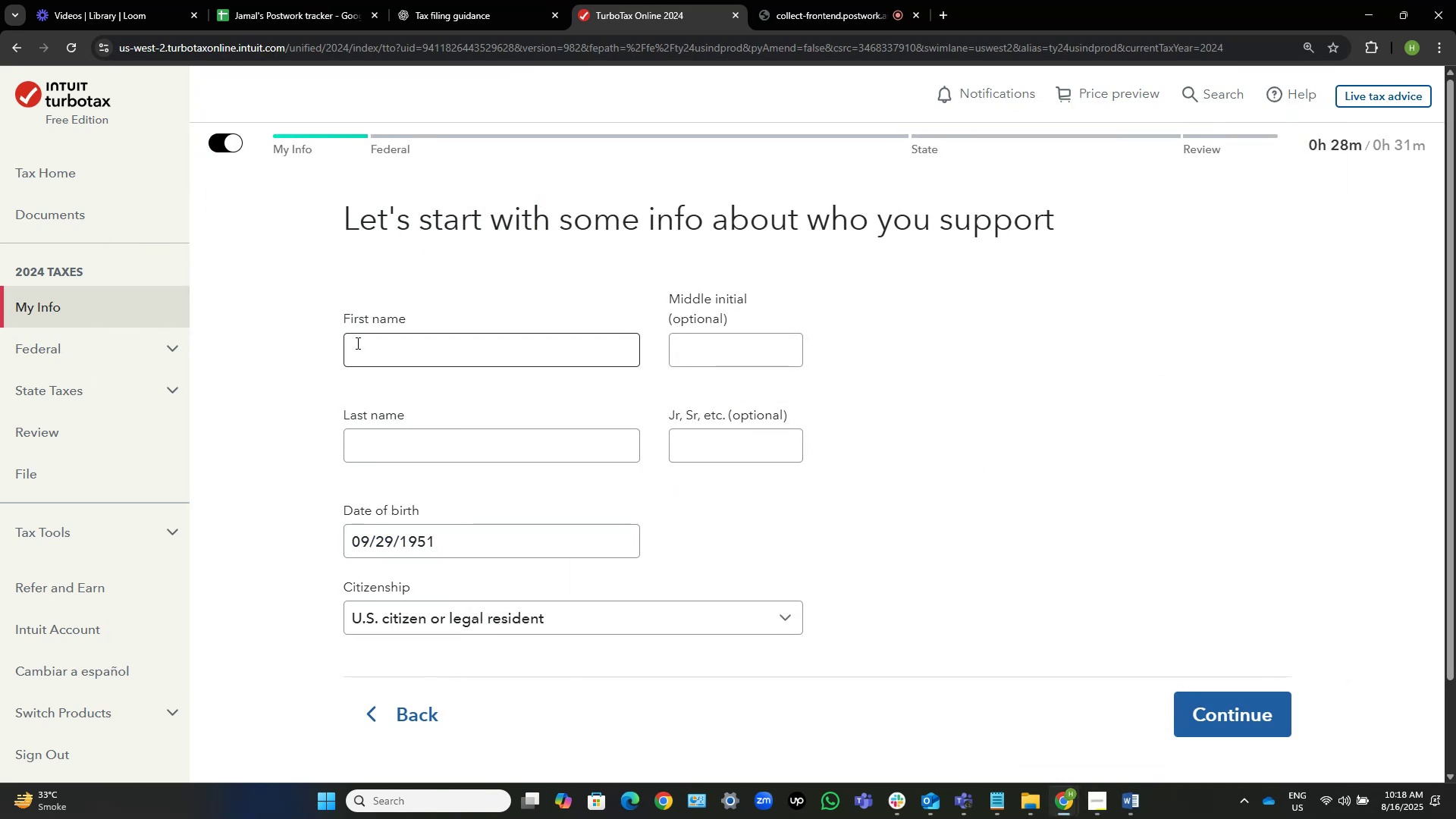 
key(Control+V)
 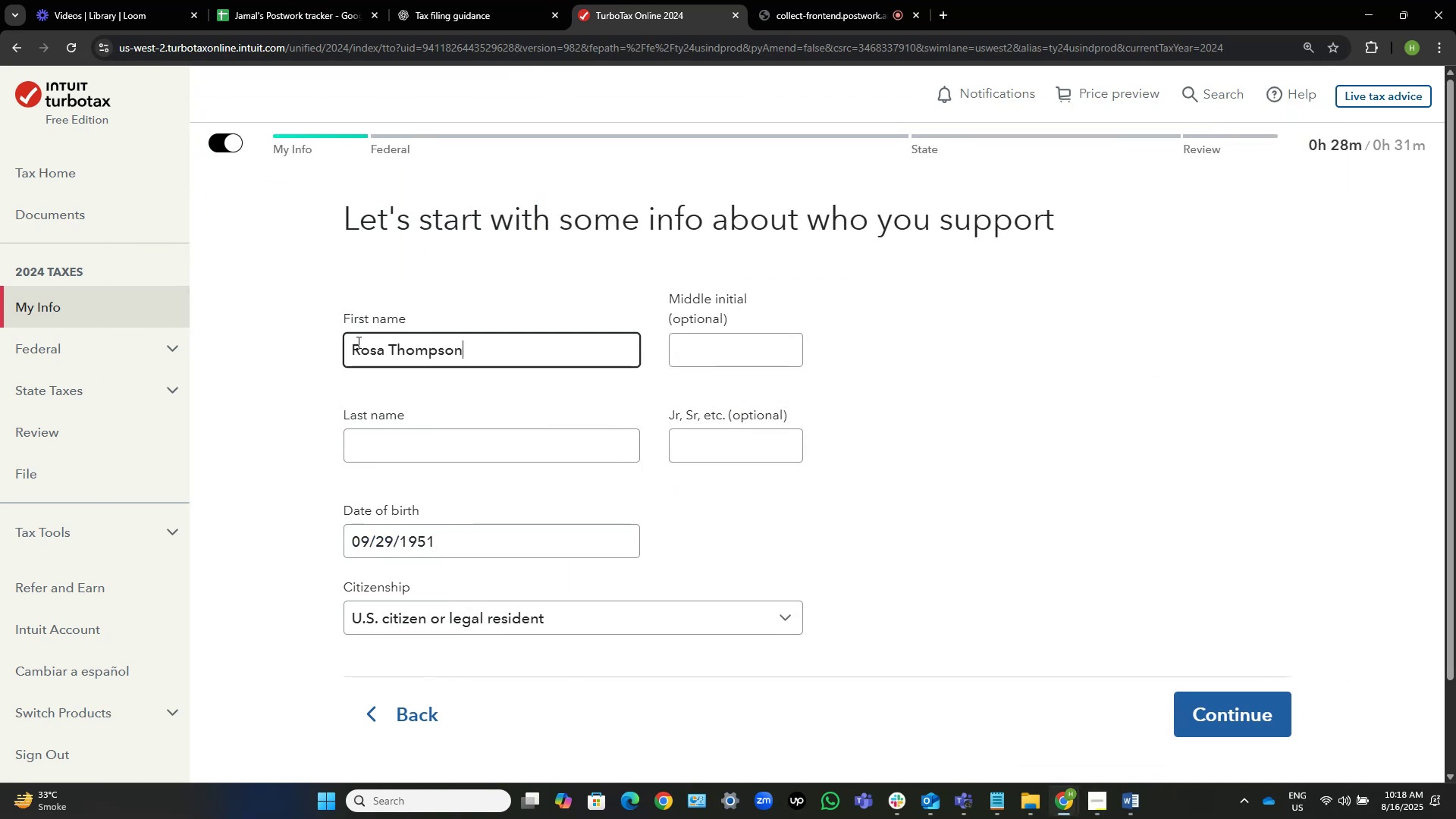 
key(Shift+ShiftLeft)
 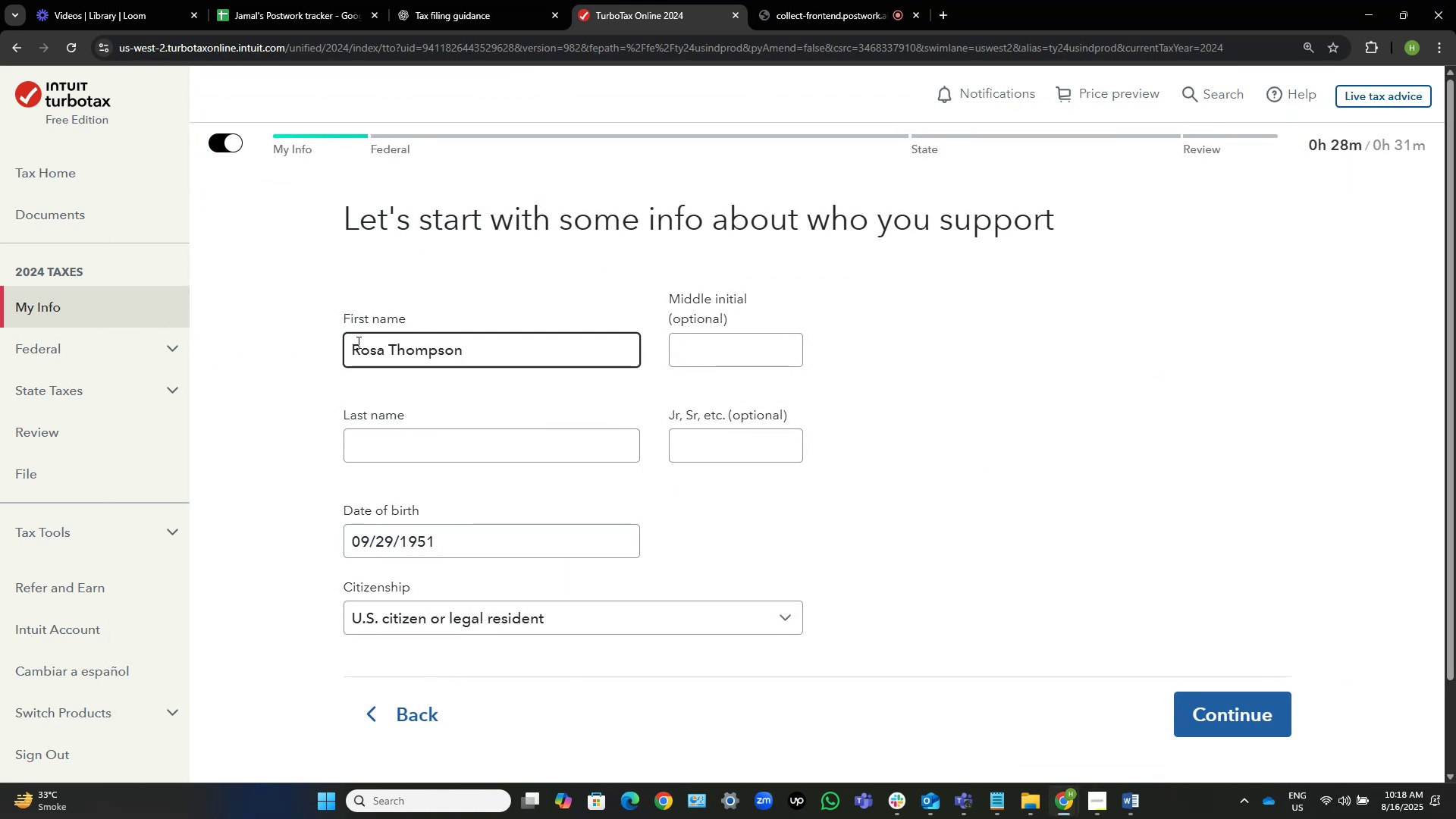 
key(Control+Shift+ArrowLeft)
 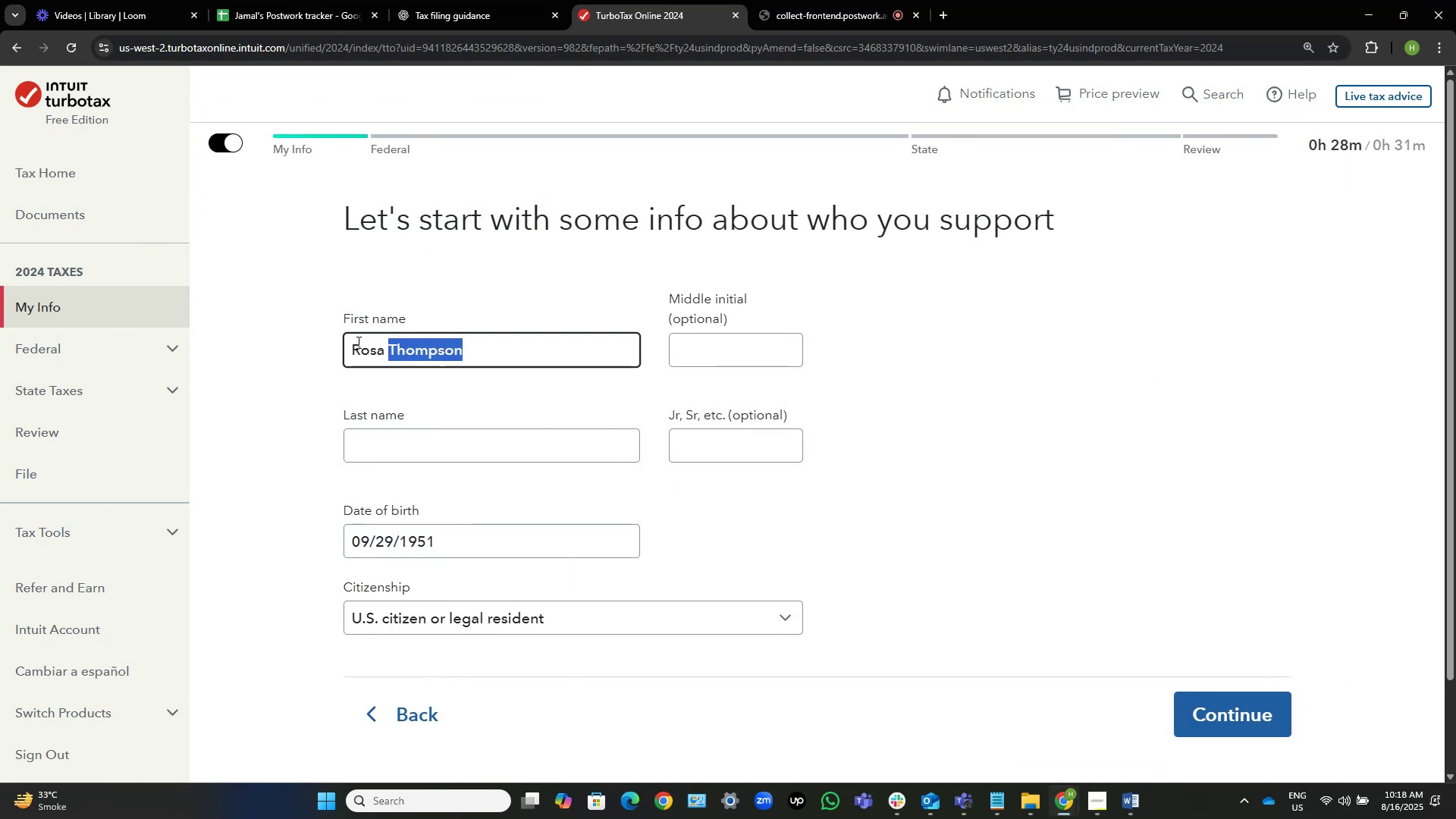 
key(Control+C)
 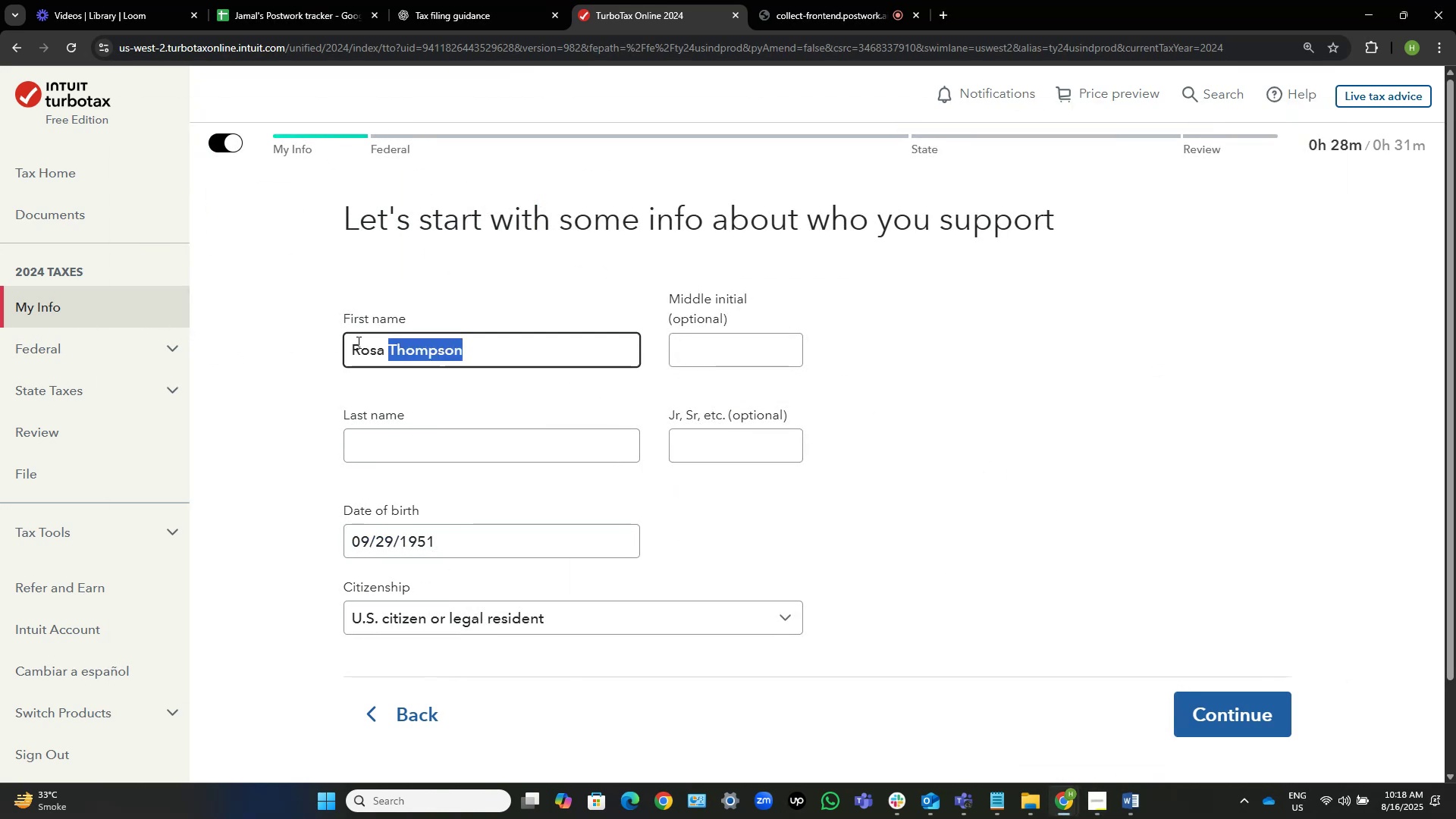 
key(Backspace)
 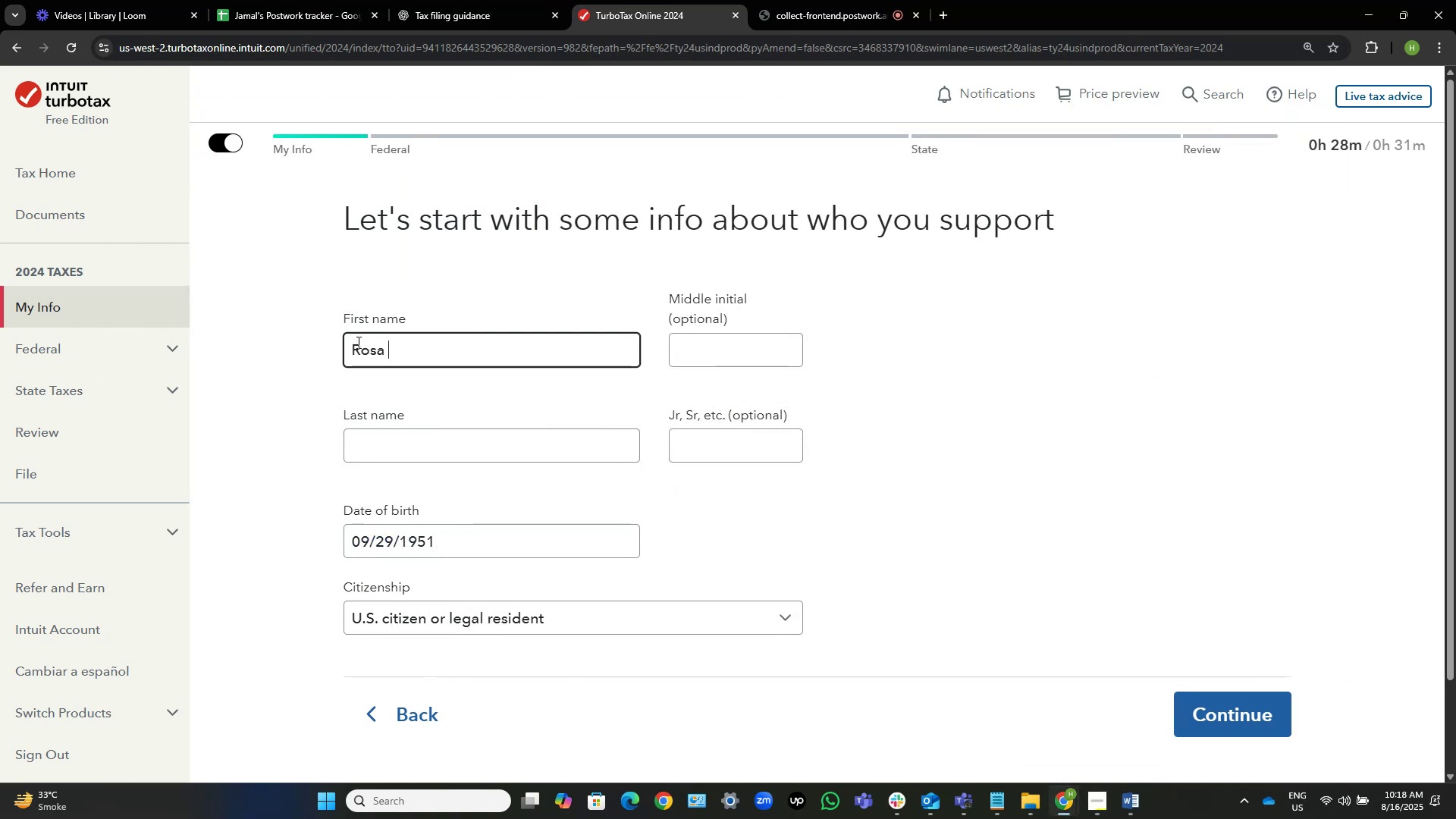 
key(Backspace)
 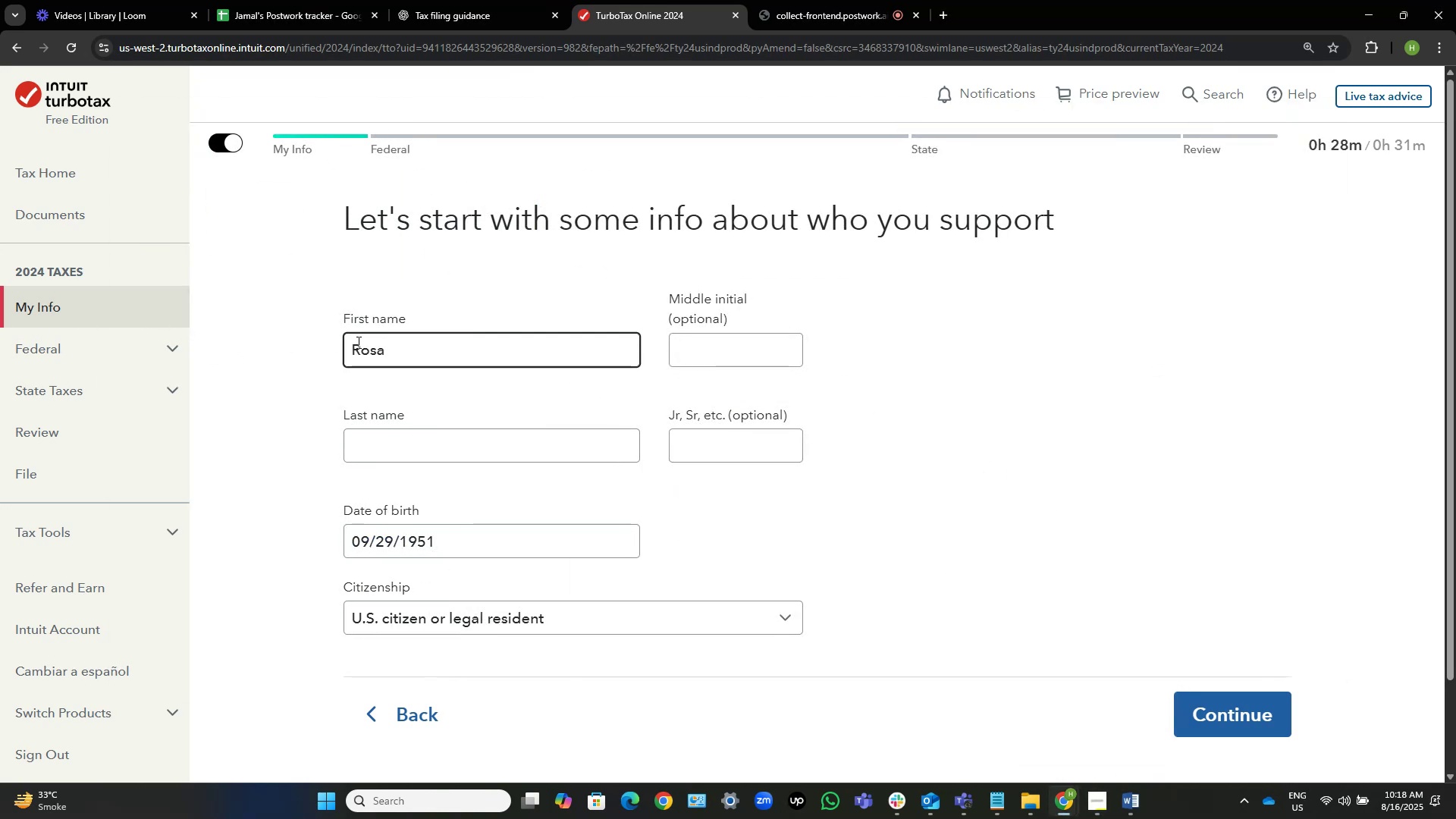 
key(Tab)
 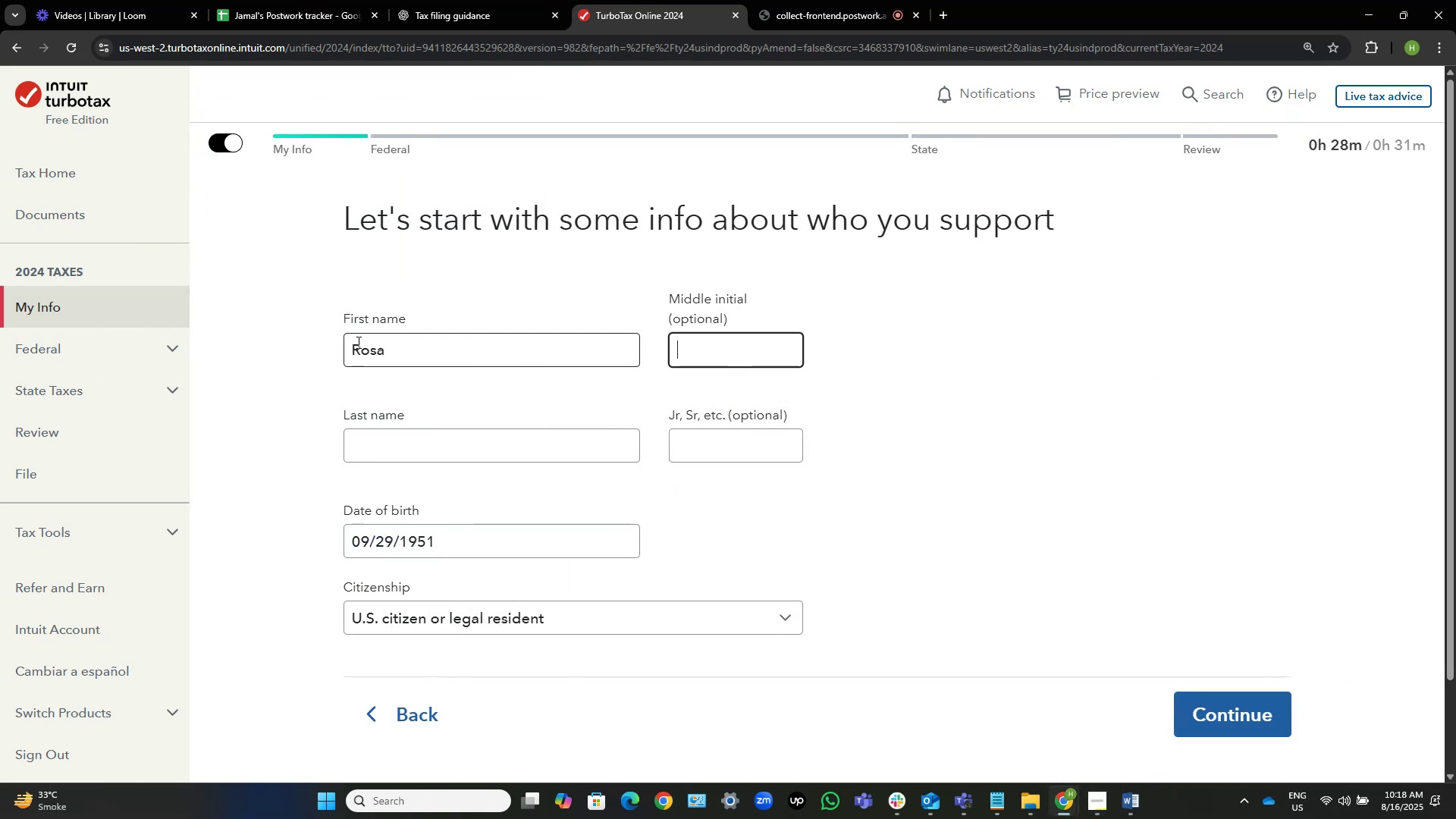 
key(Tab)
 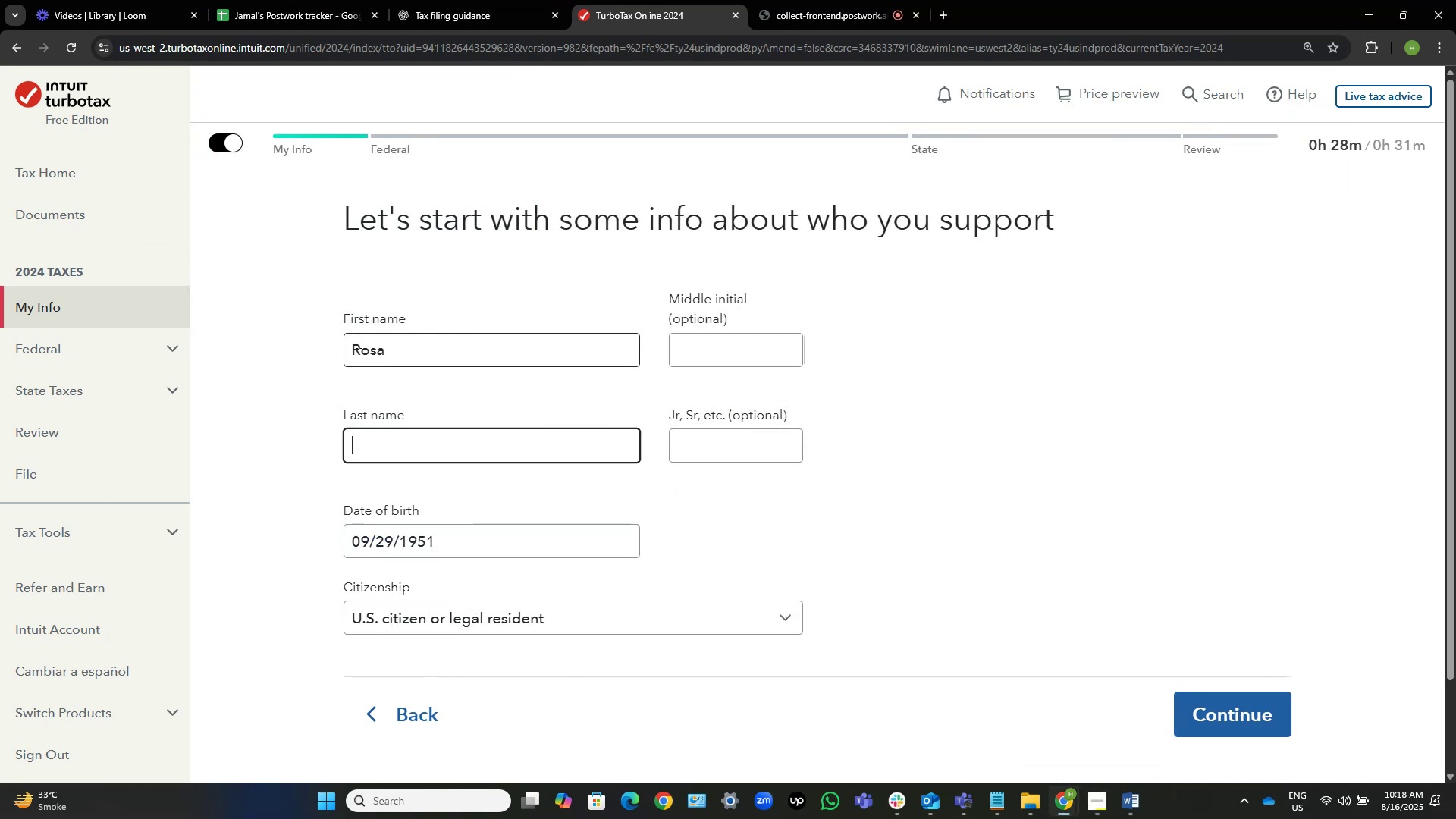 
key(Control+V)
 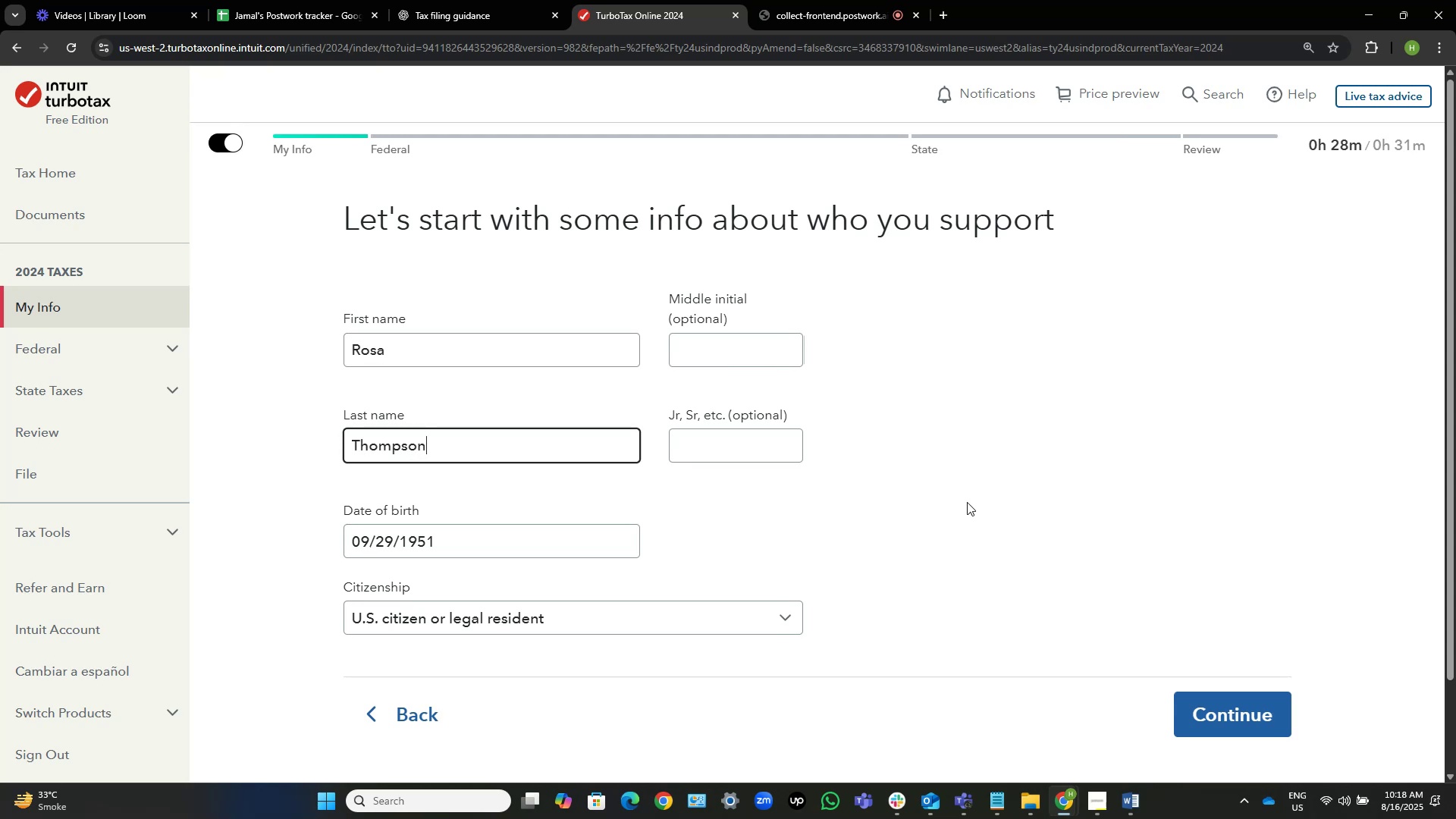 
left_click([1223, 730])
 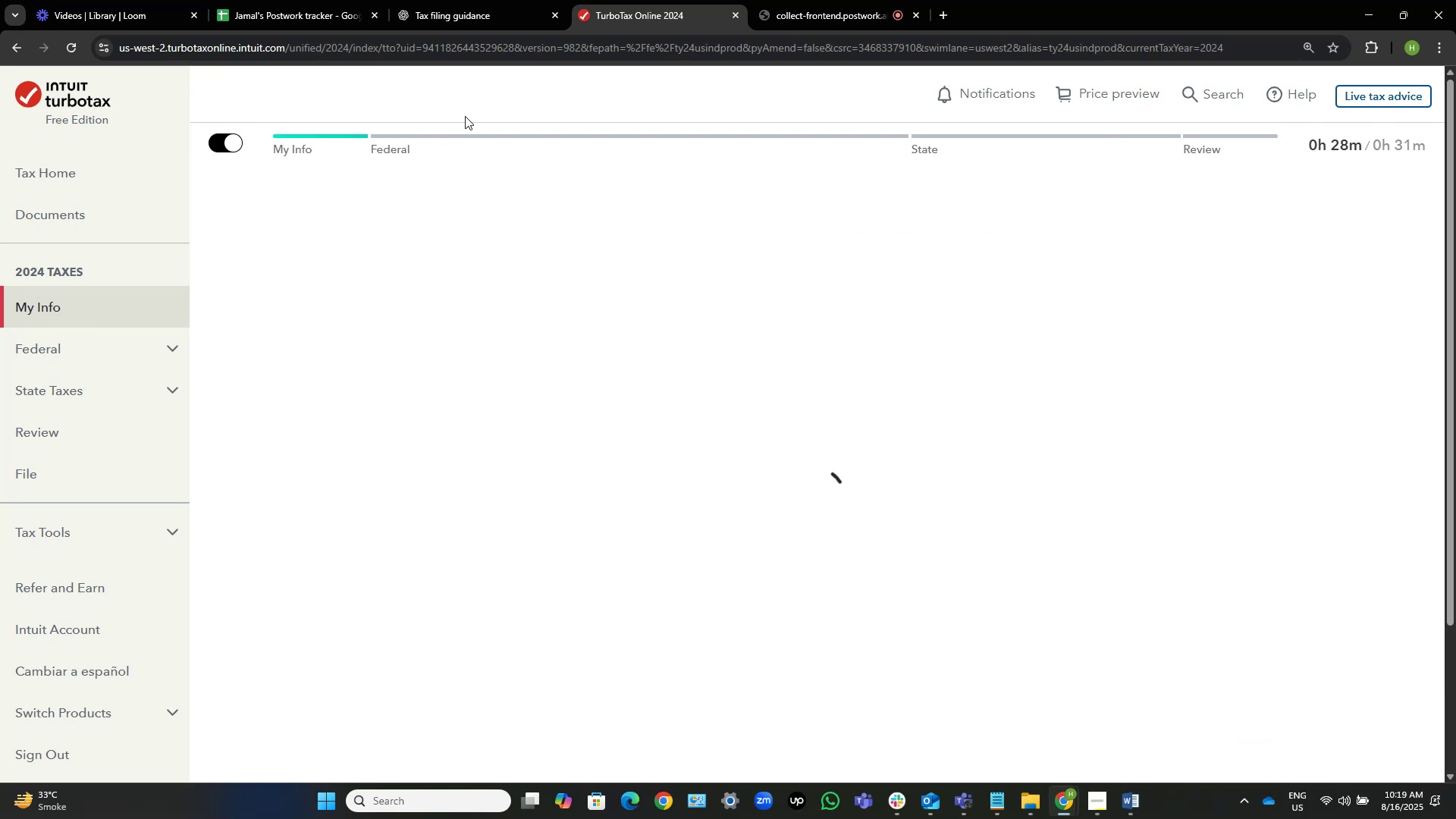 
left_click([330, 0])
 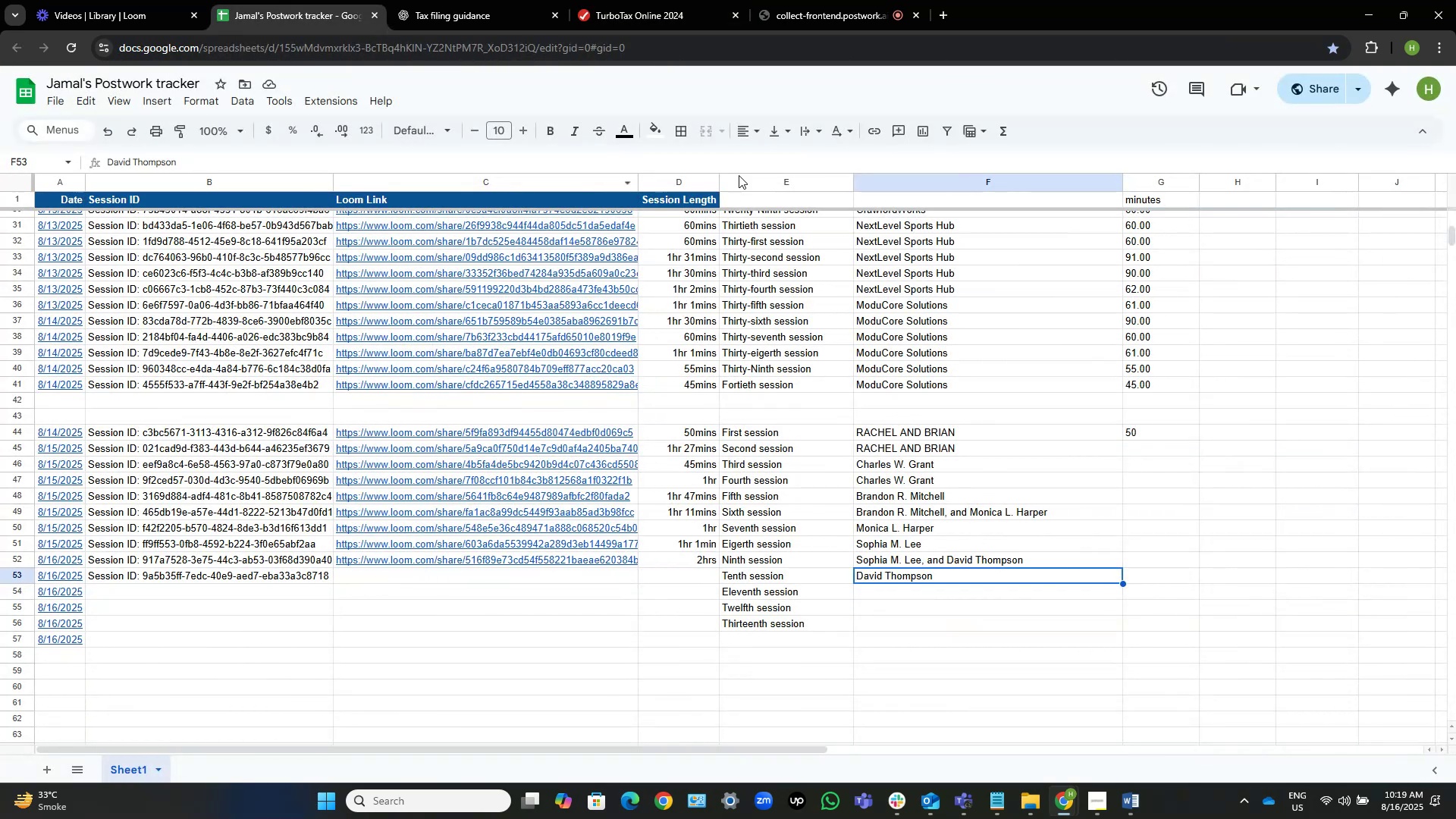 
left_click([652, 0])
 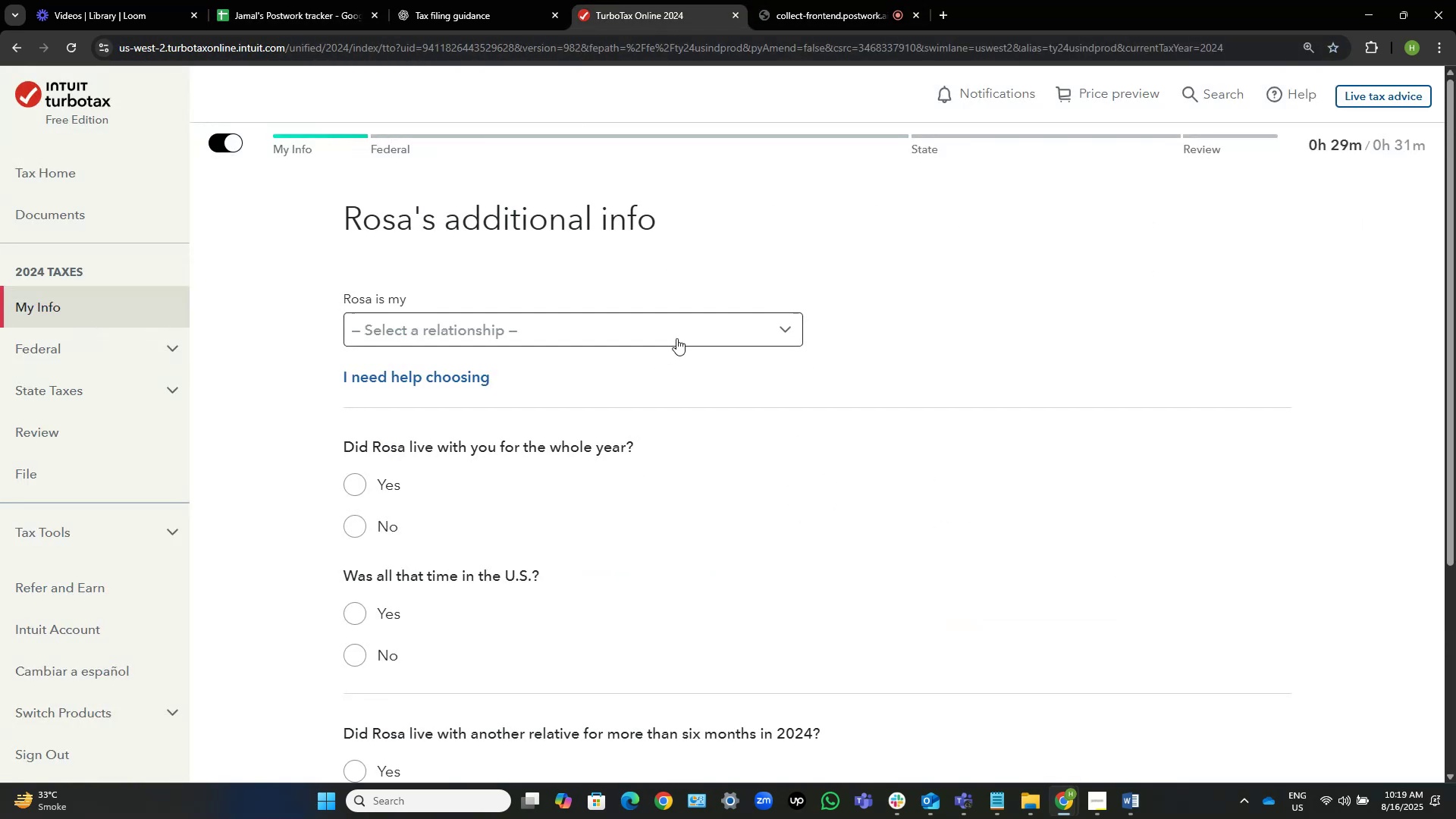 
left_click([679, 331])
 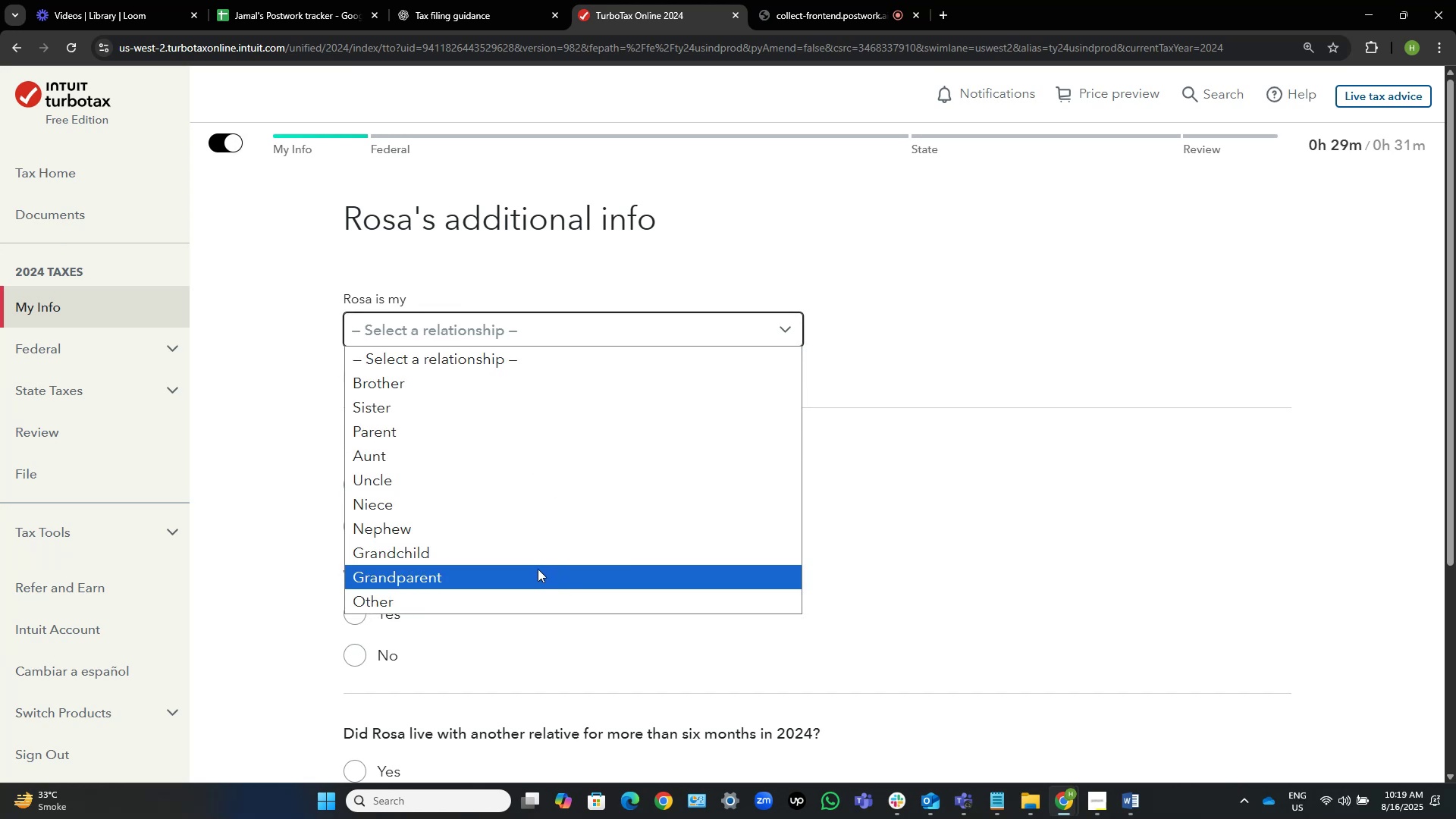 
wait(10.43)
 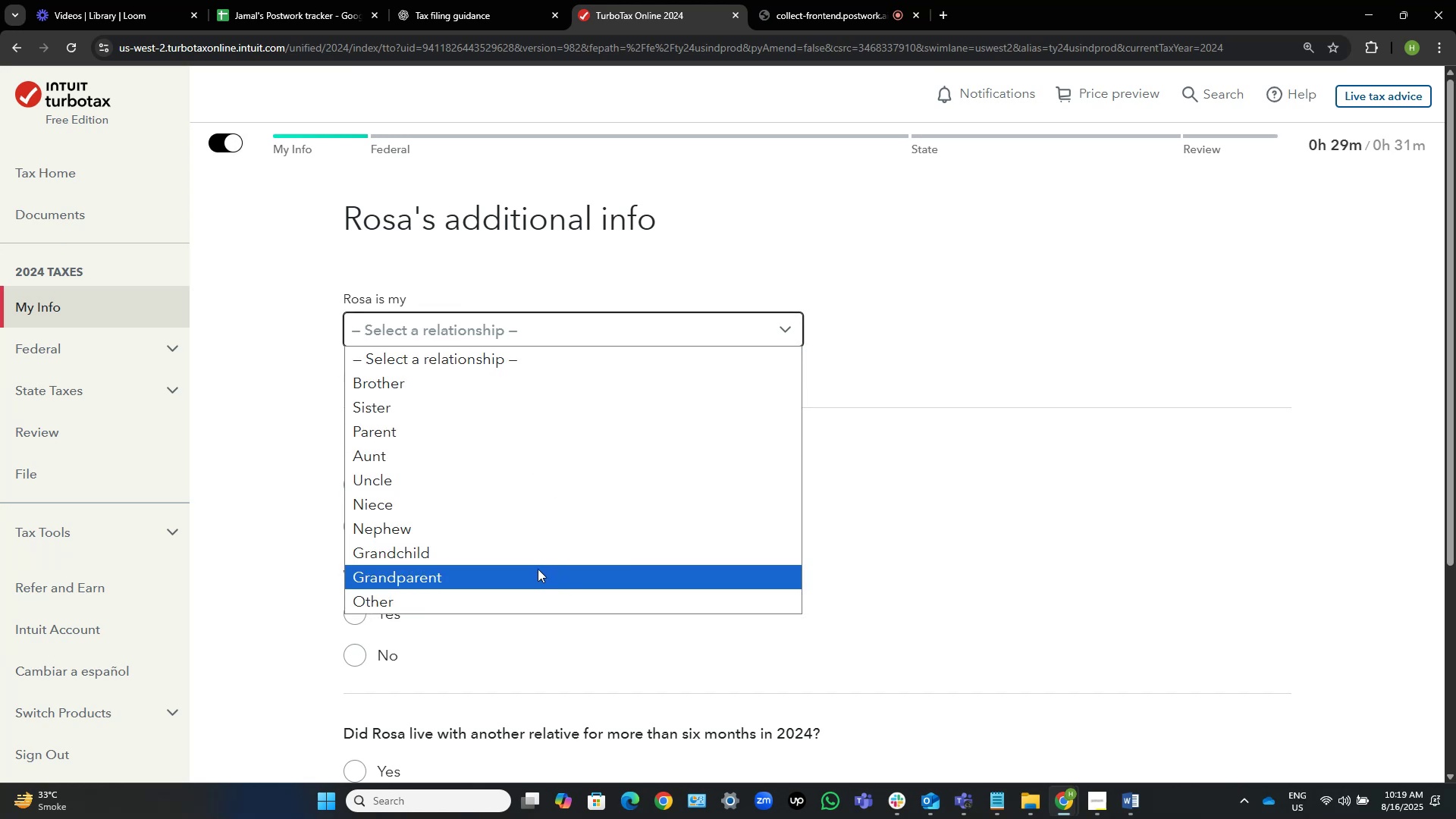 
left_click([427, 425])
 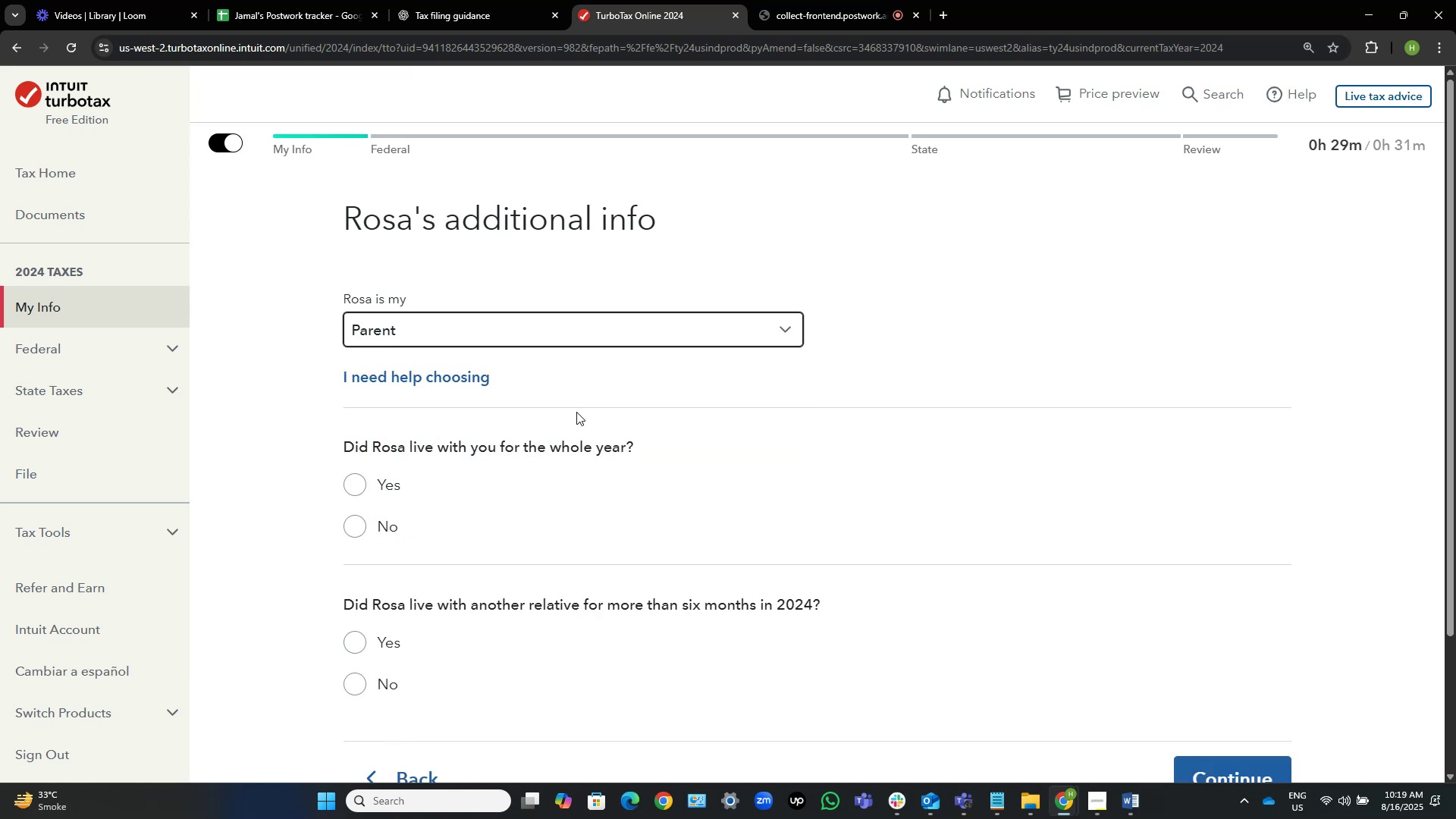 
key(Alt+AltLeft)
 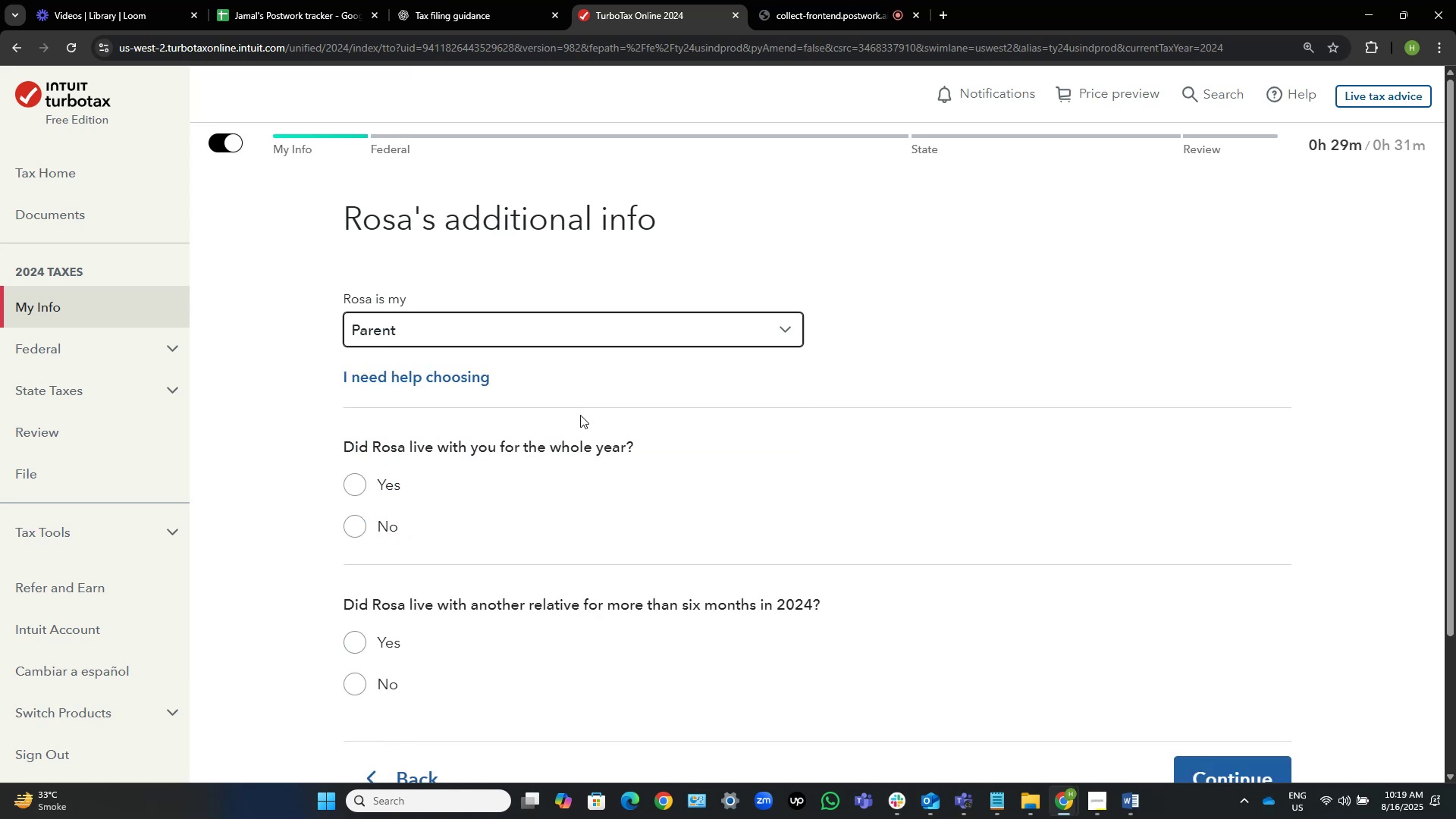 
key(Alt+Tab)
 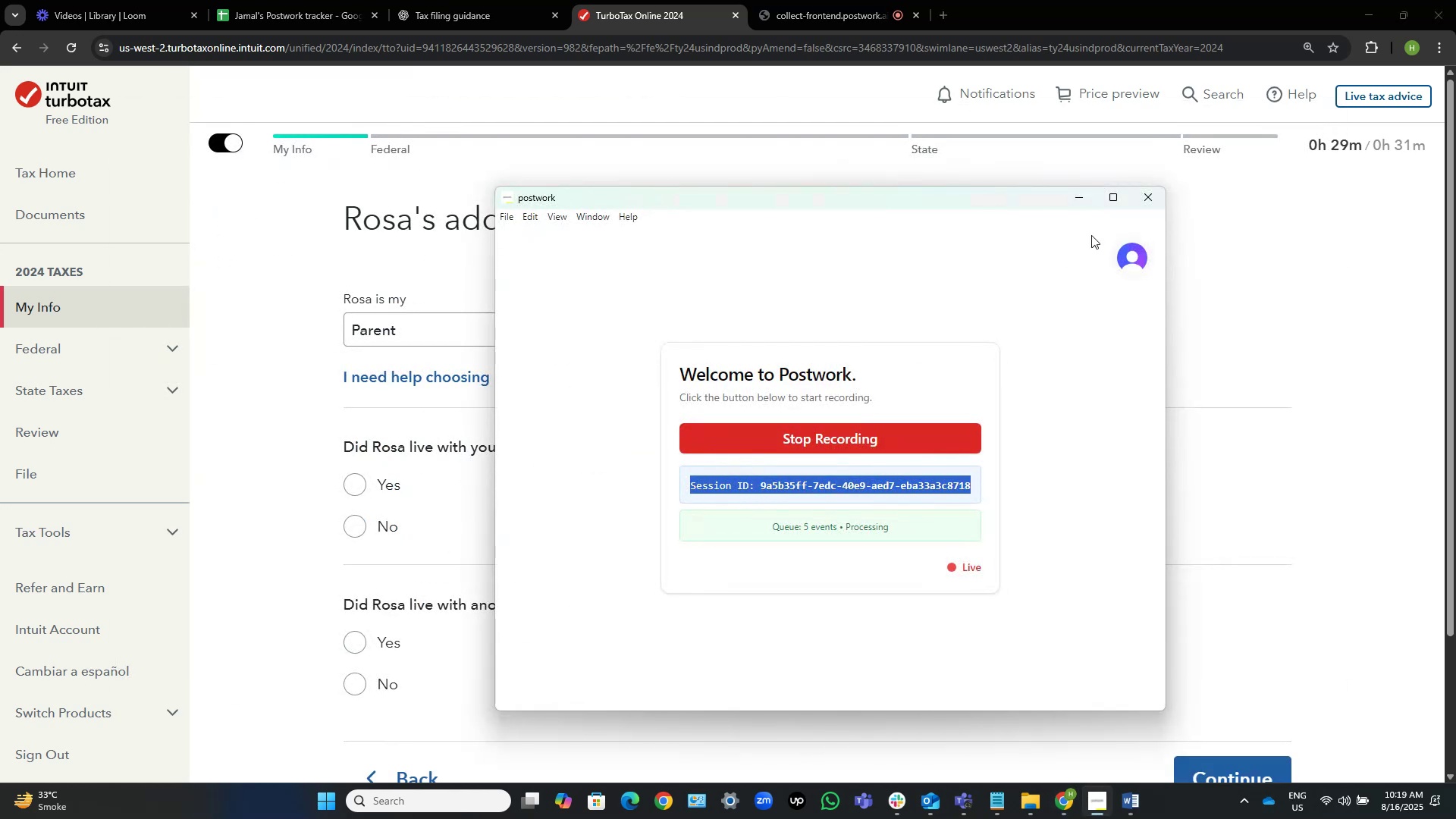 
left_click([1076, 191])
 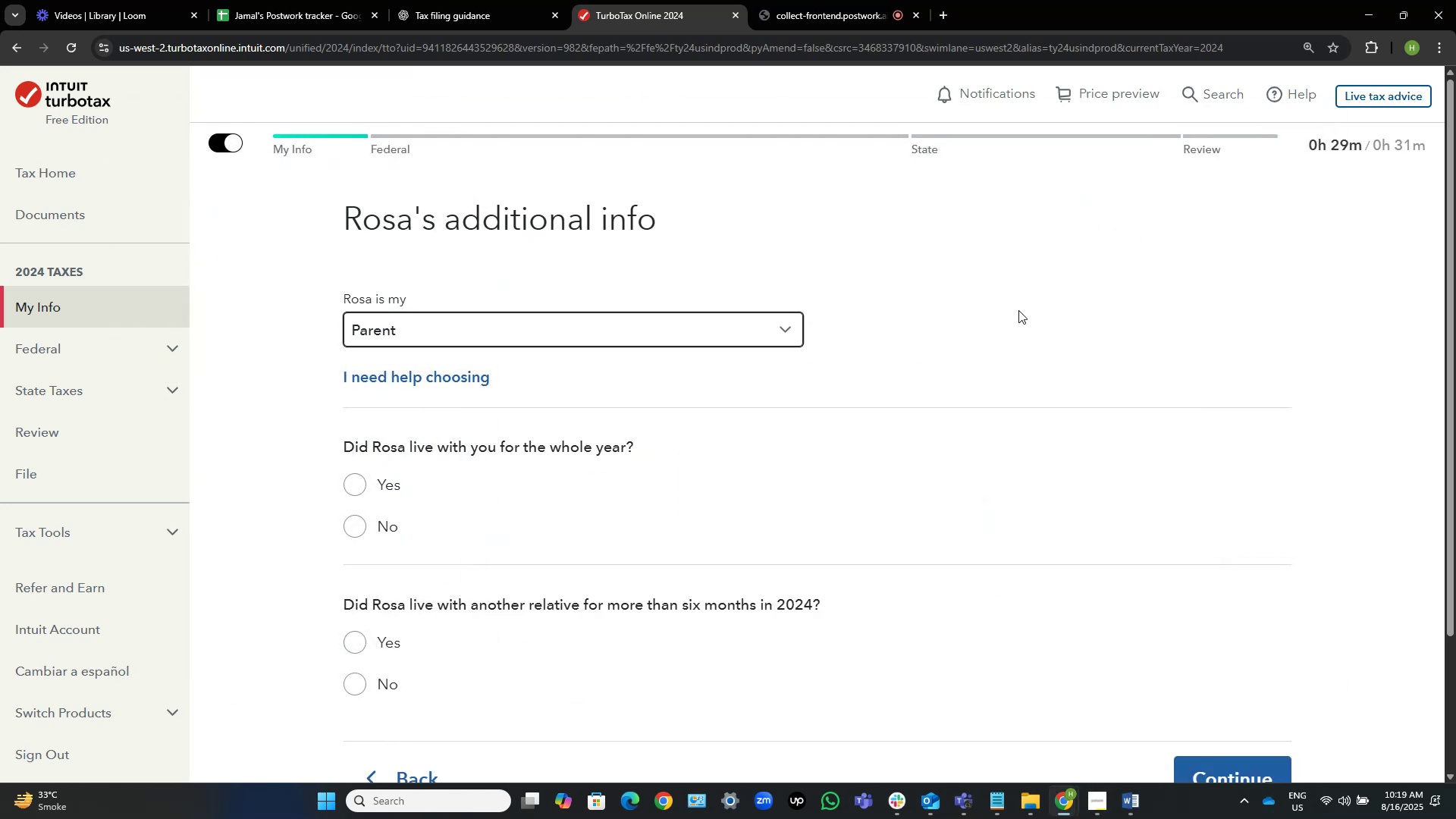 
key(Alt+Tab)
 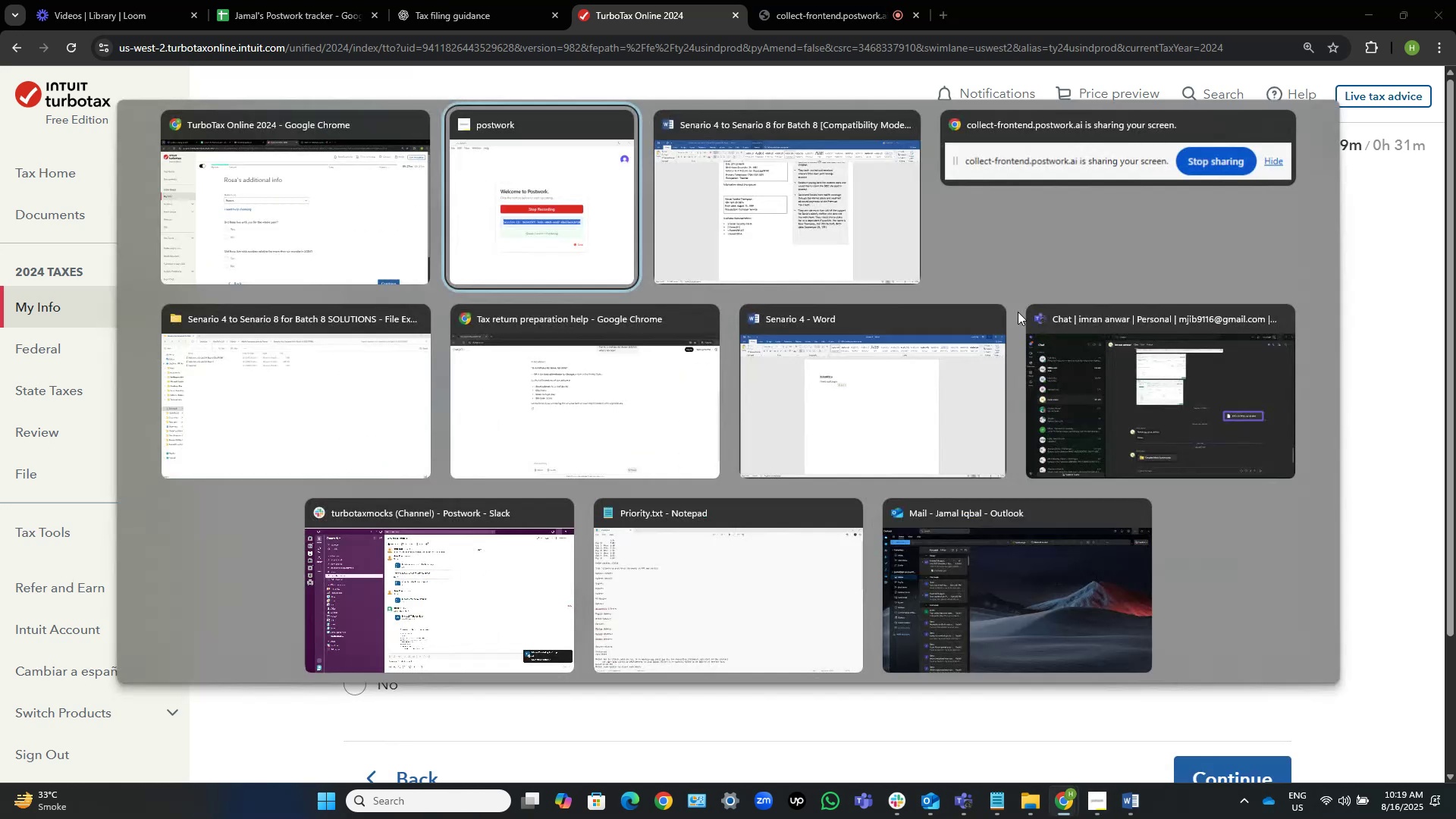 
key(Alt+Tab)
 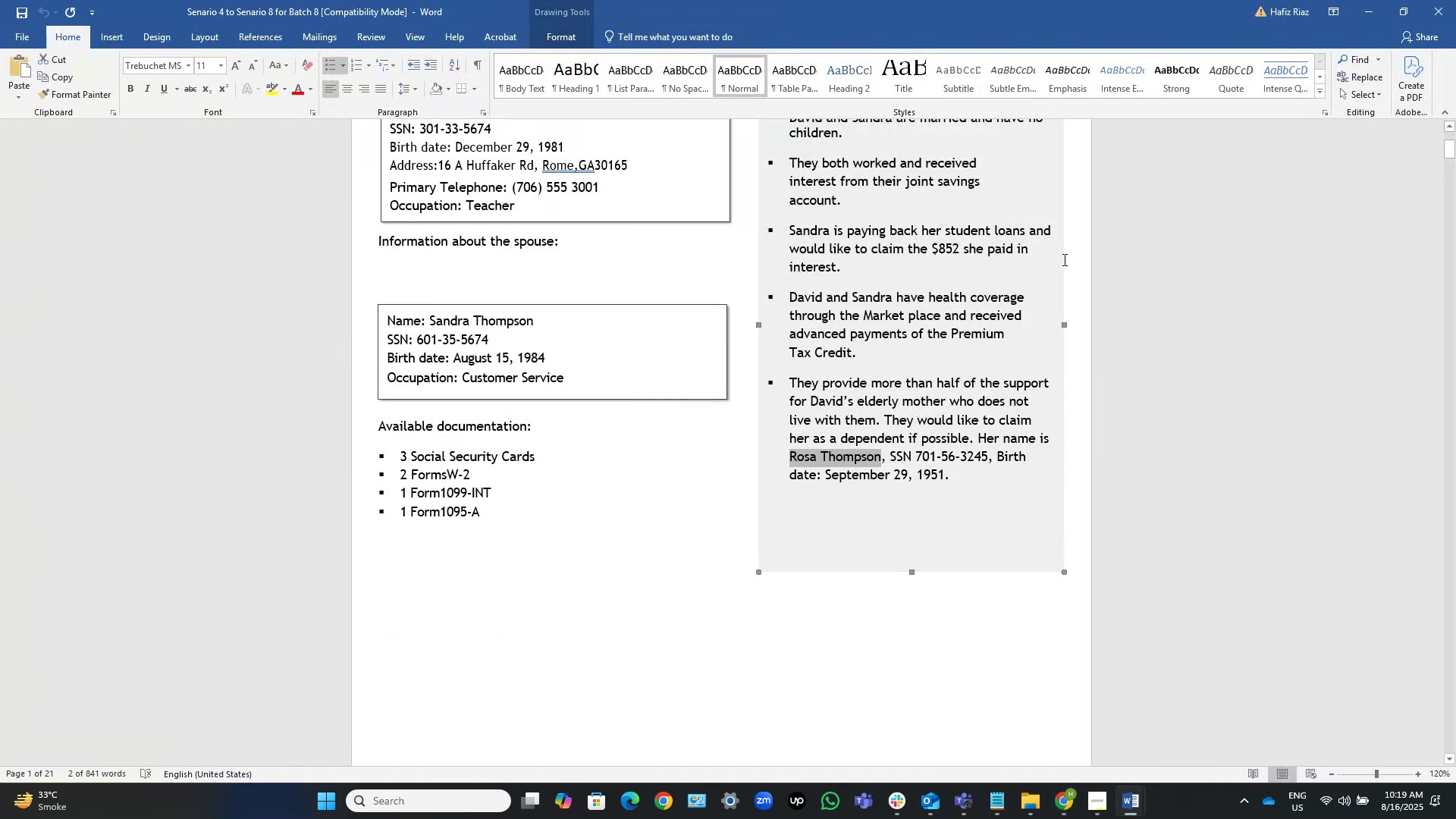 
key(Alt+AltLeft)
 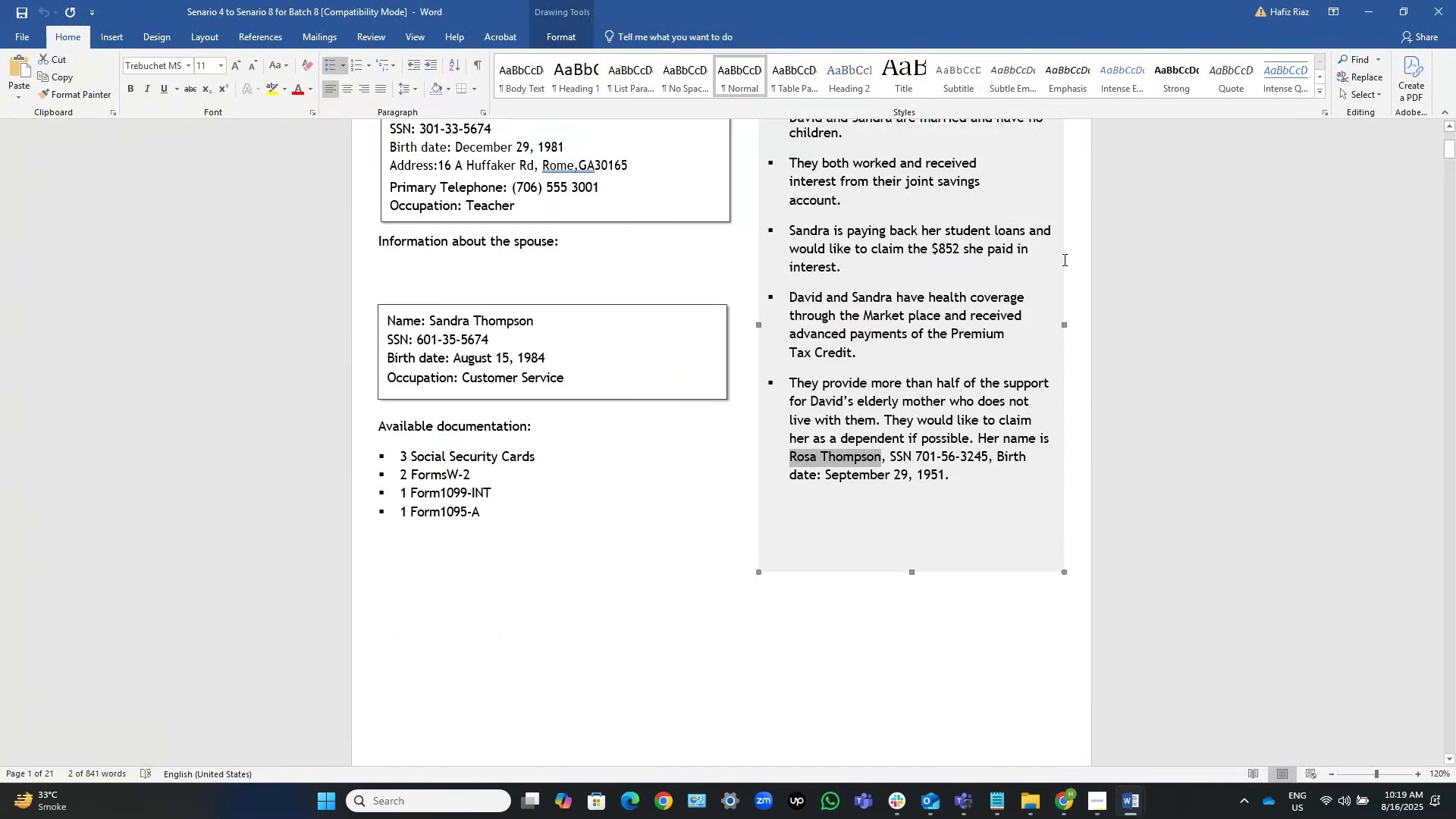 
key(Alt+Tab)
 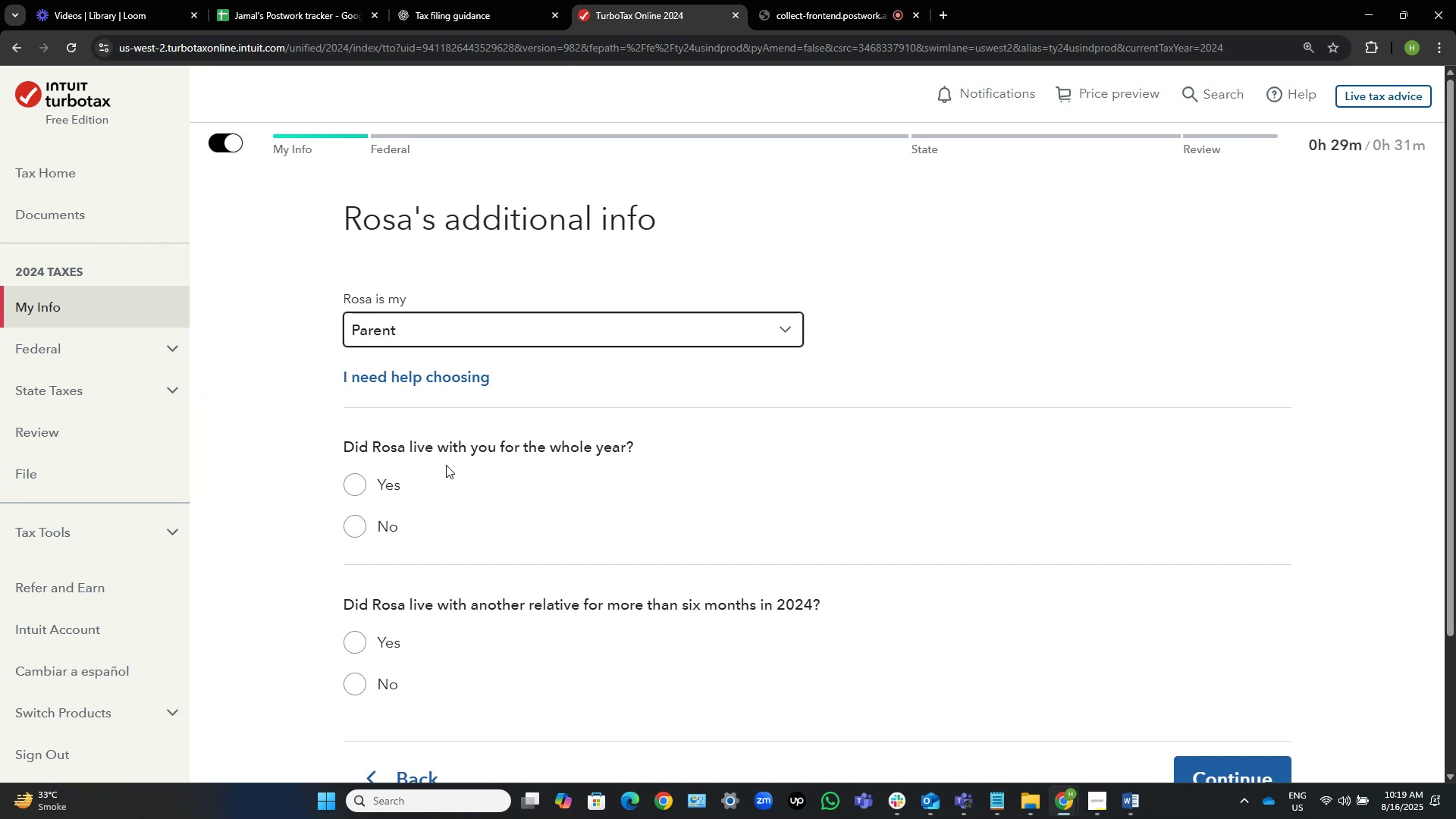 
key(Alt+AltLeft)
 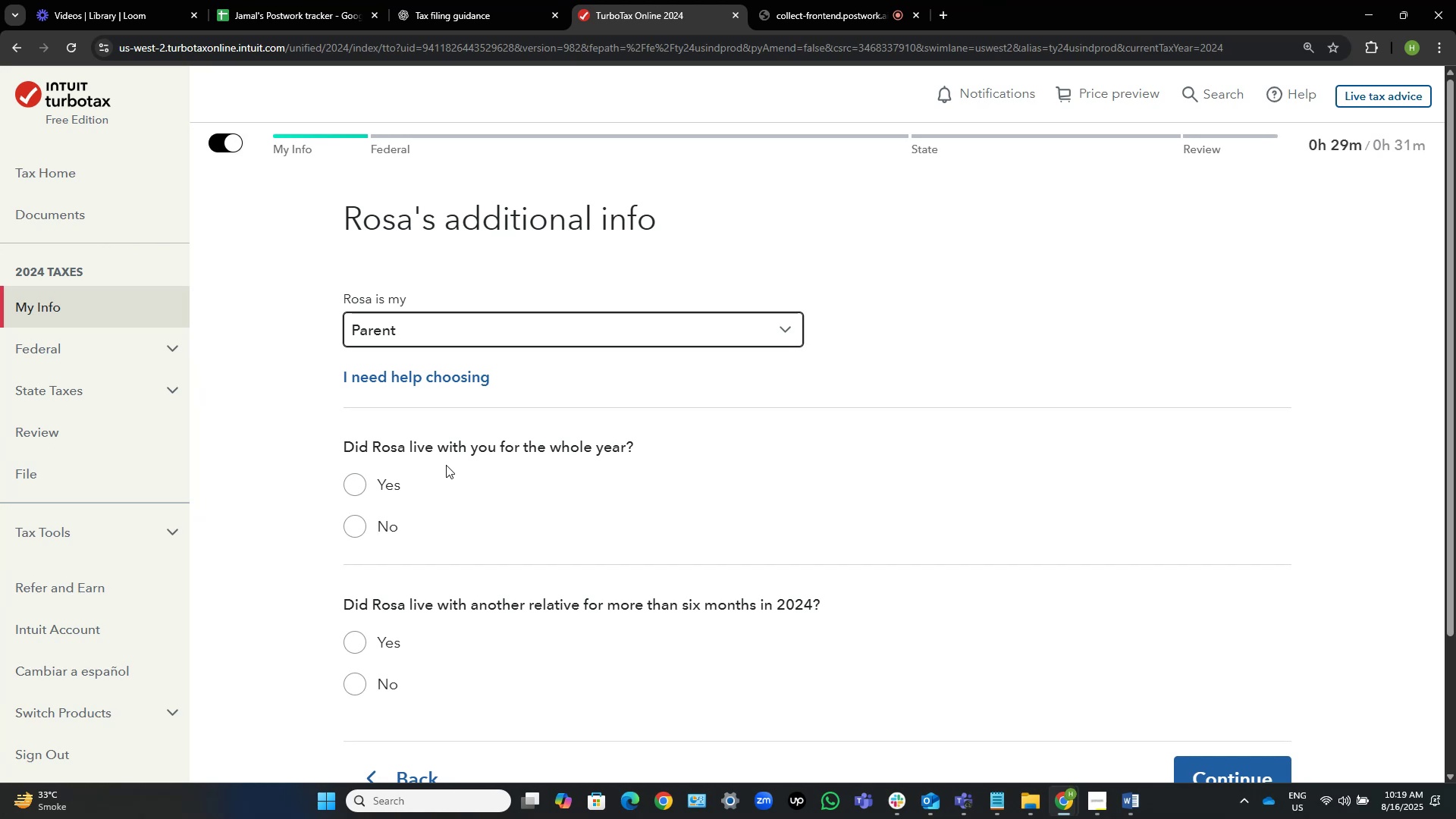 
key(Alt+Tab)
 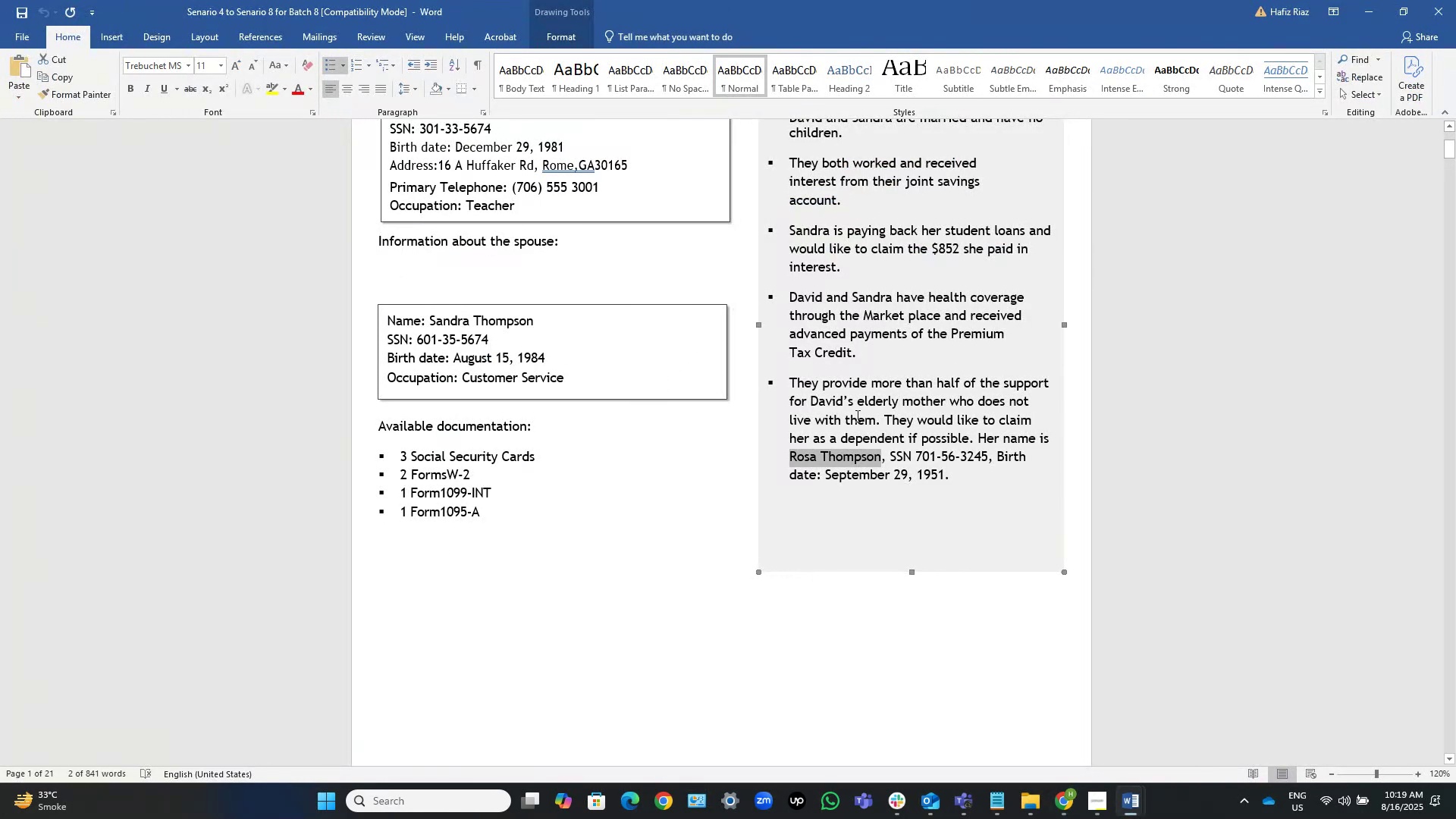 
wait(7.45)
 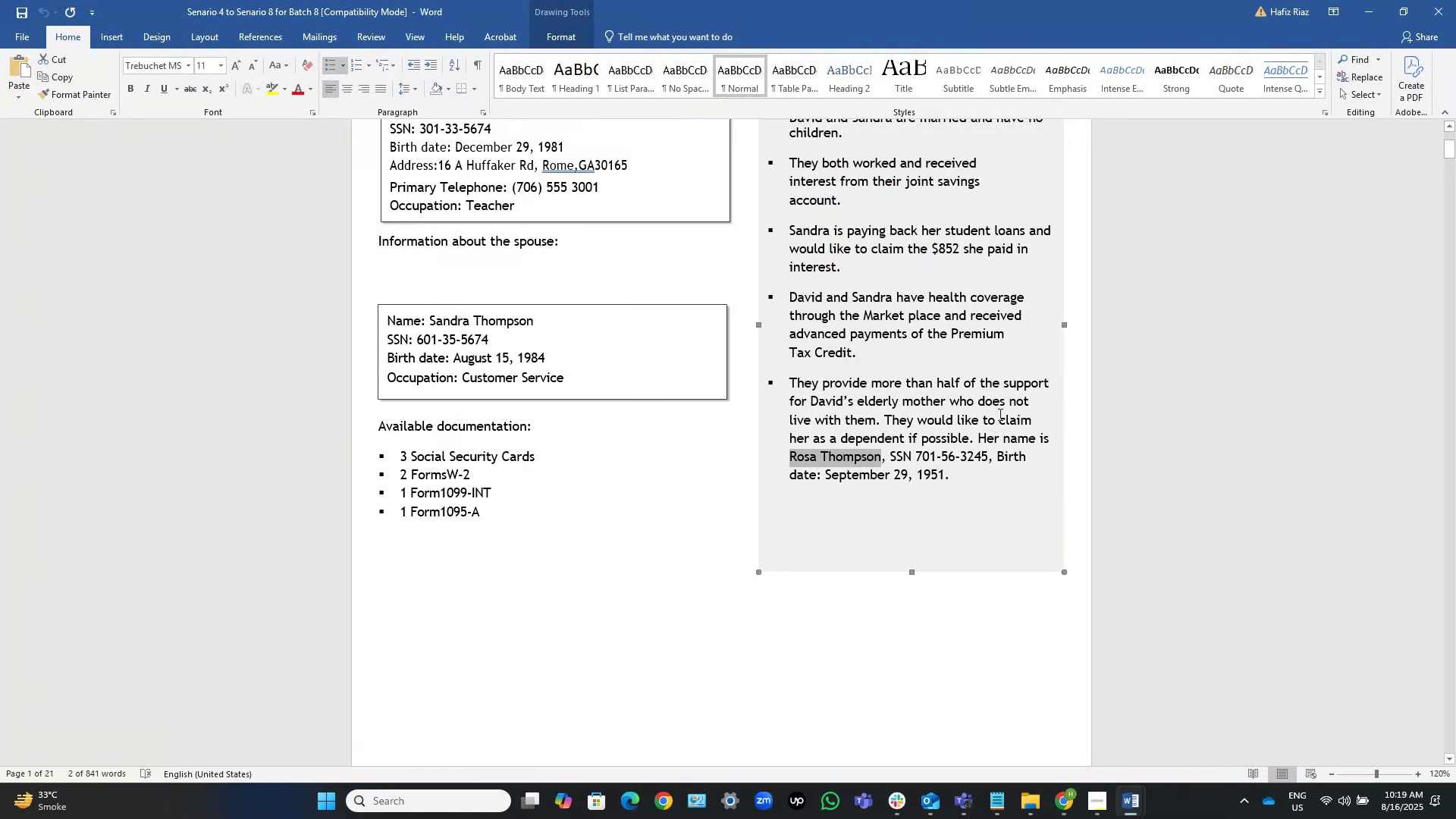 
key(Alt+Tab)
 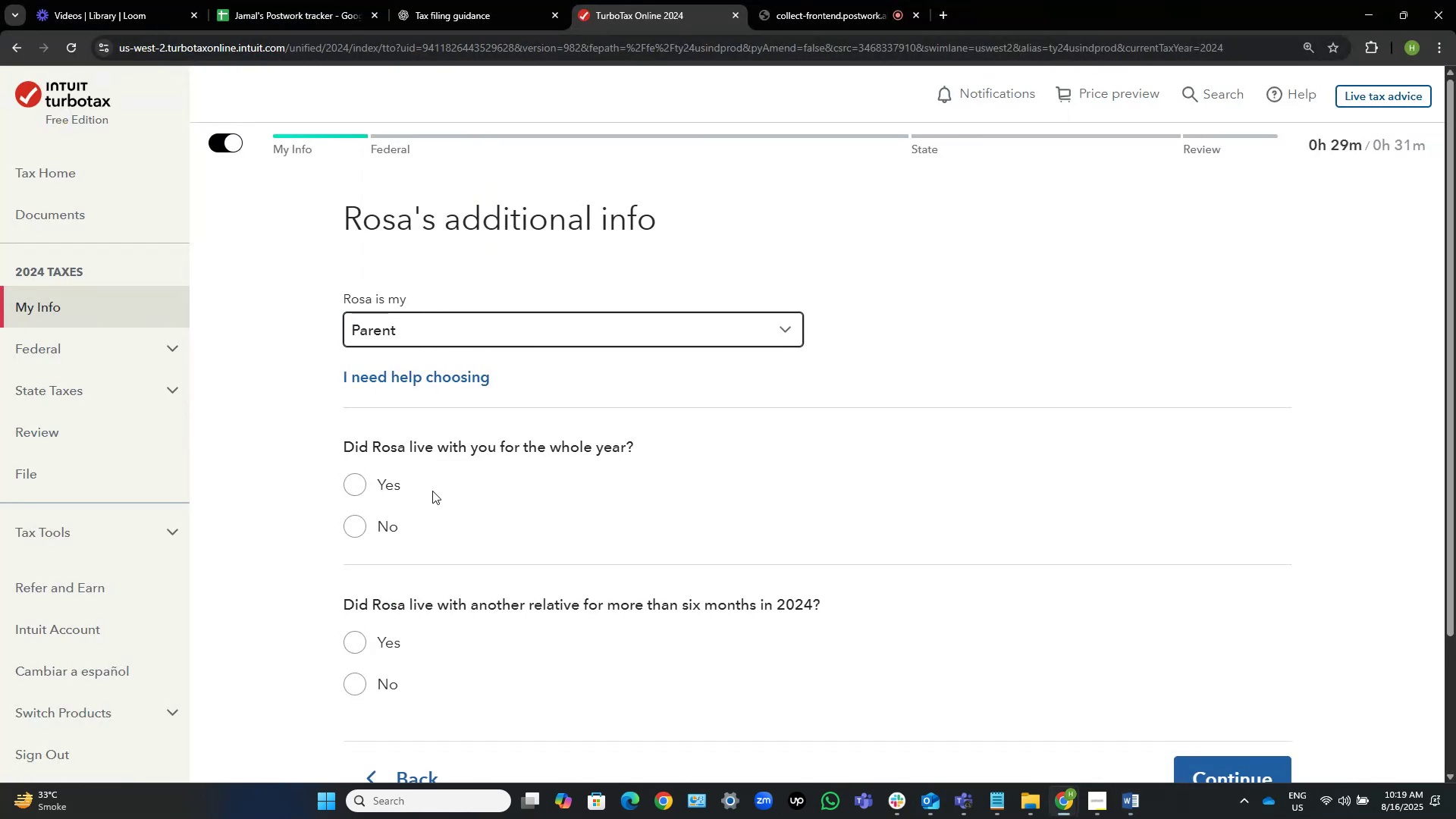 
scroll: coordinate [434, 483], scroll_direction: down, amount: 1.0
 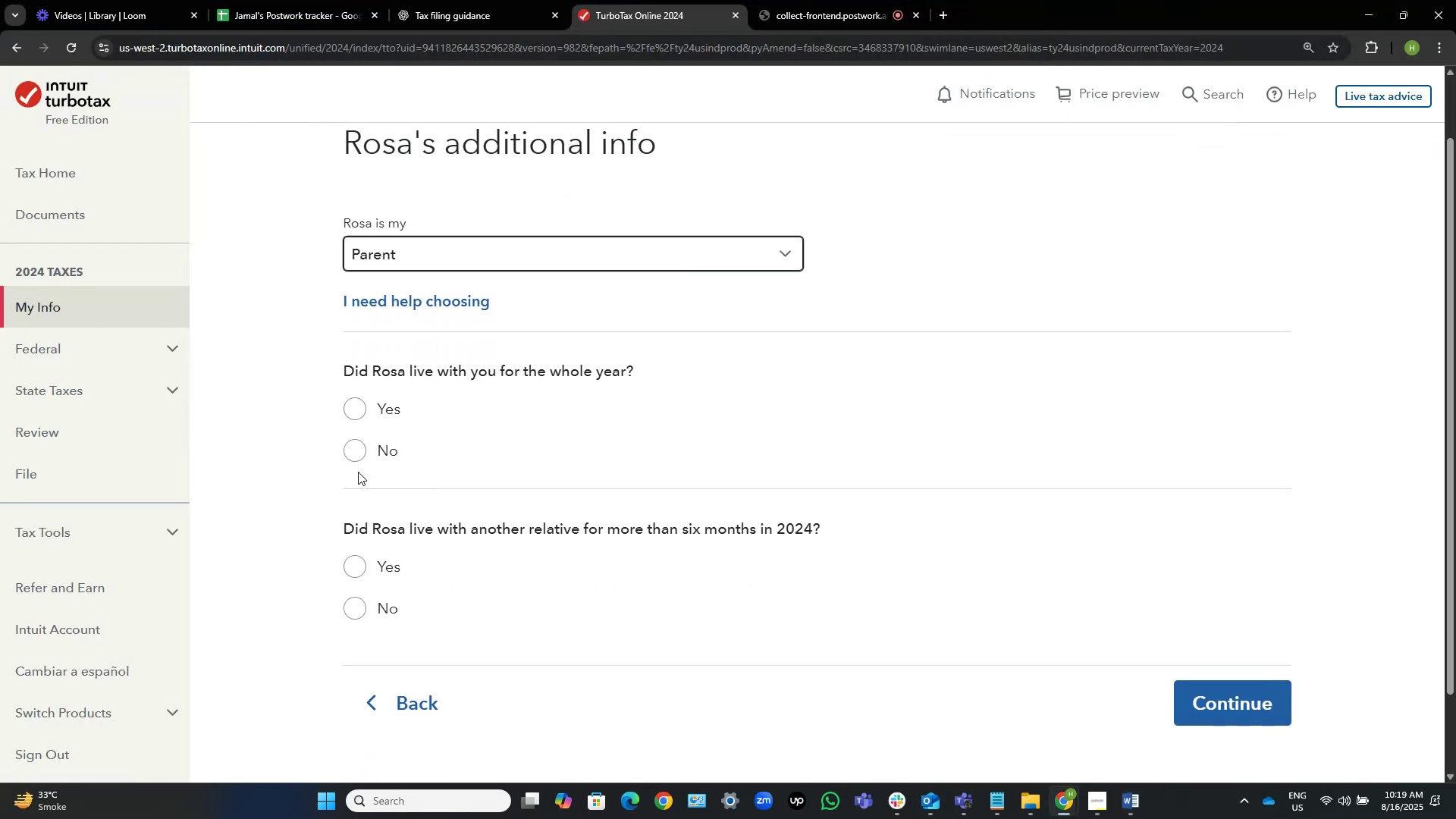 
left_click([359, 452])
 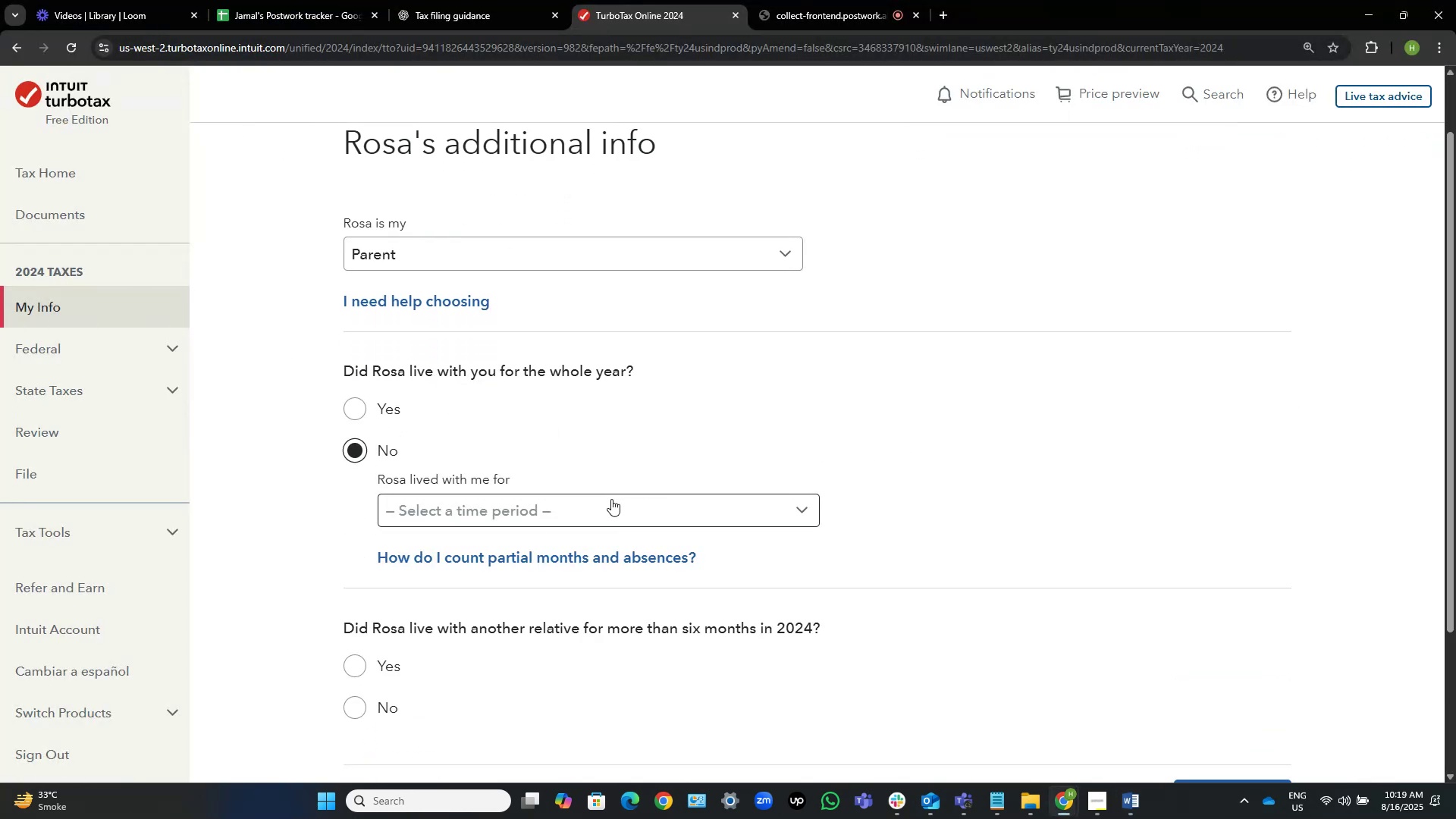 
left_click([599, 505])
 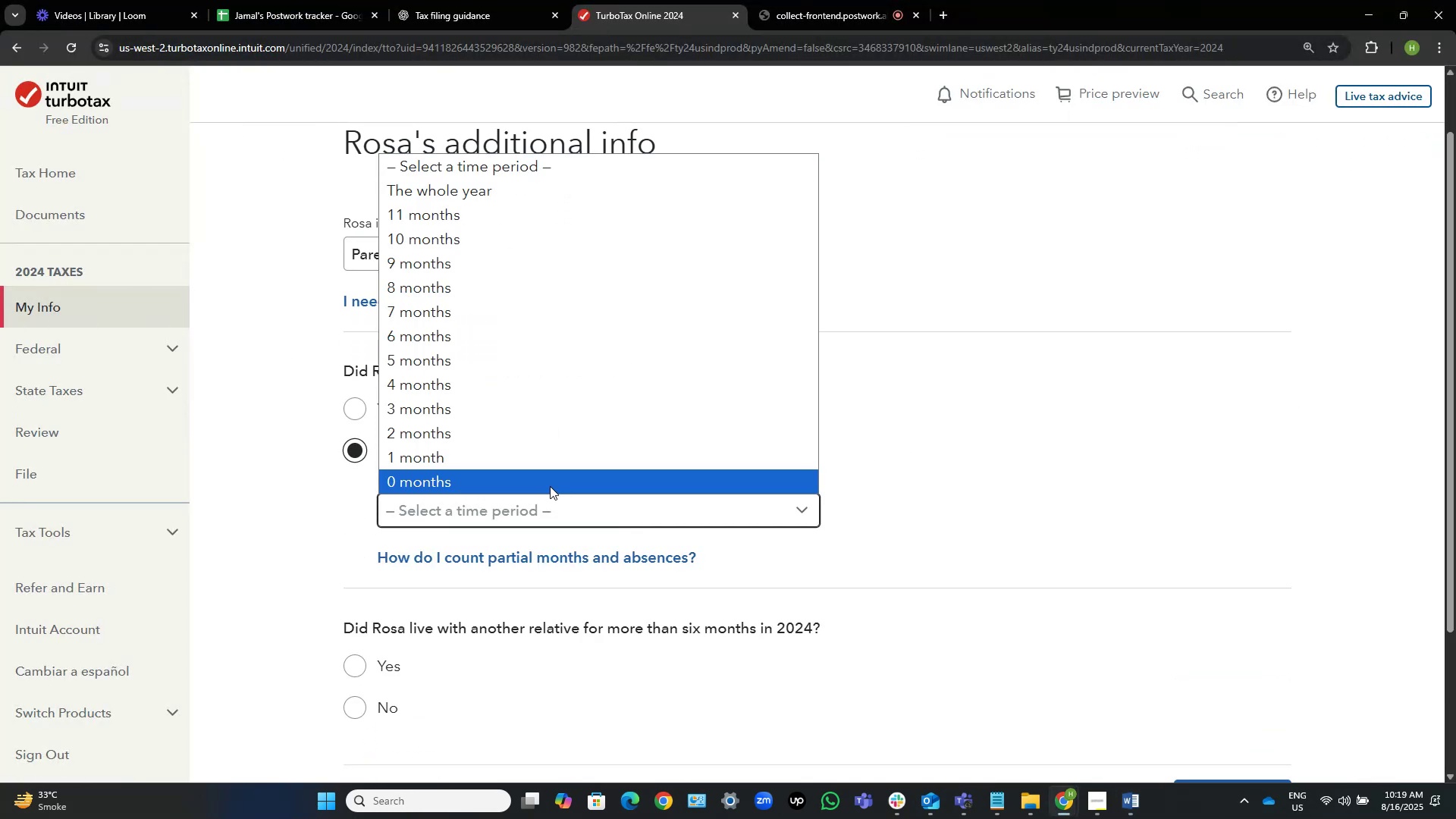 
left_click([550, 486])
 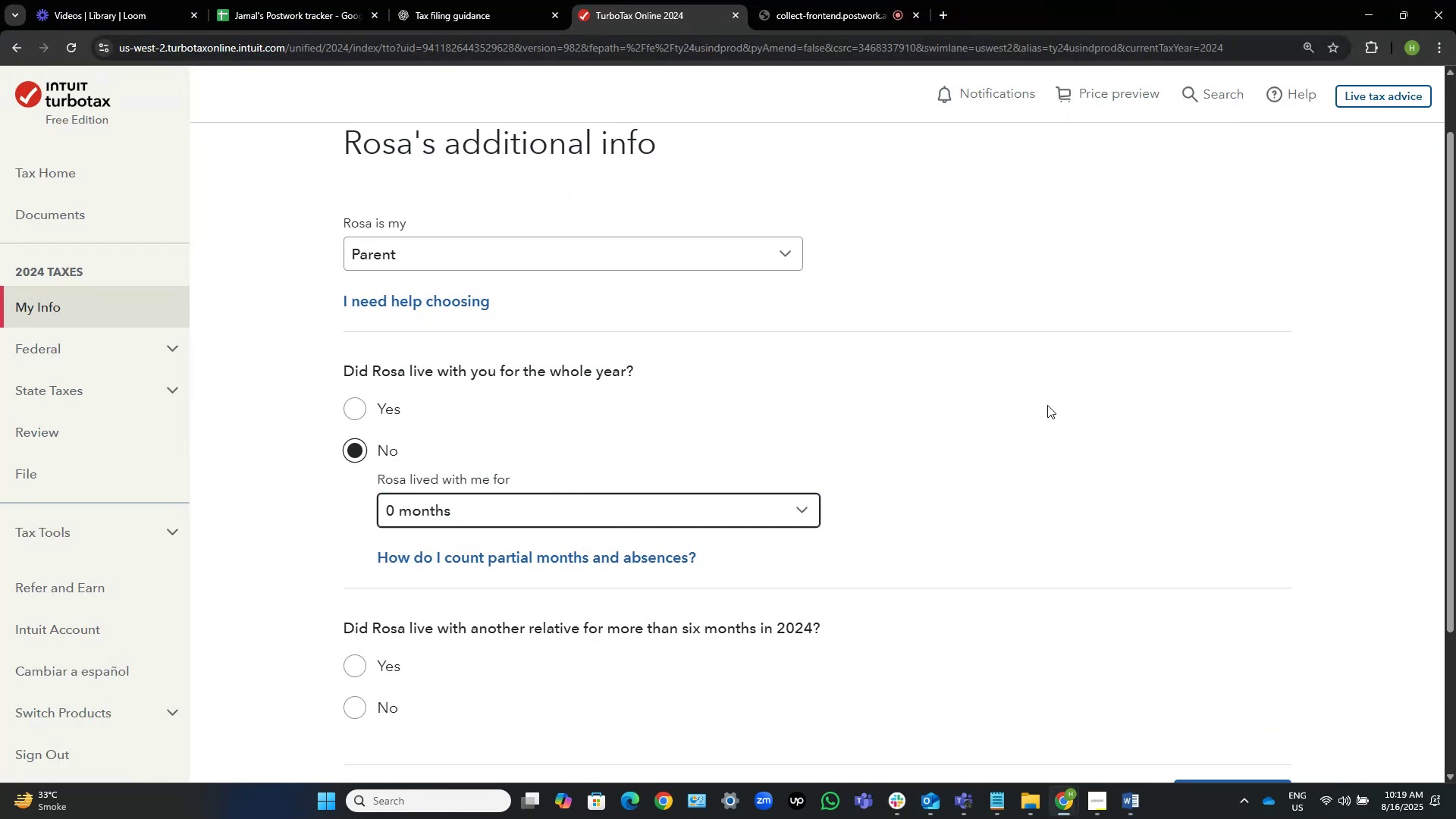 
left_click([1047, 405])
 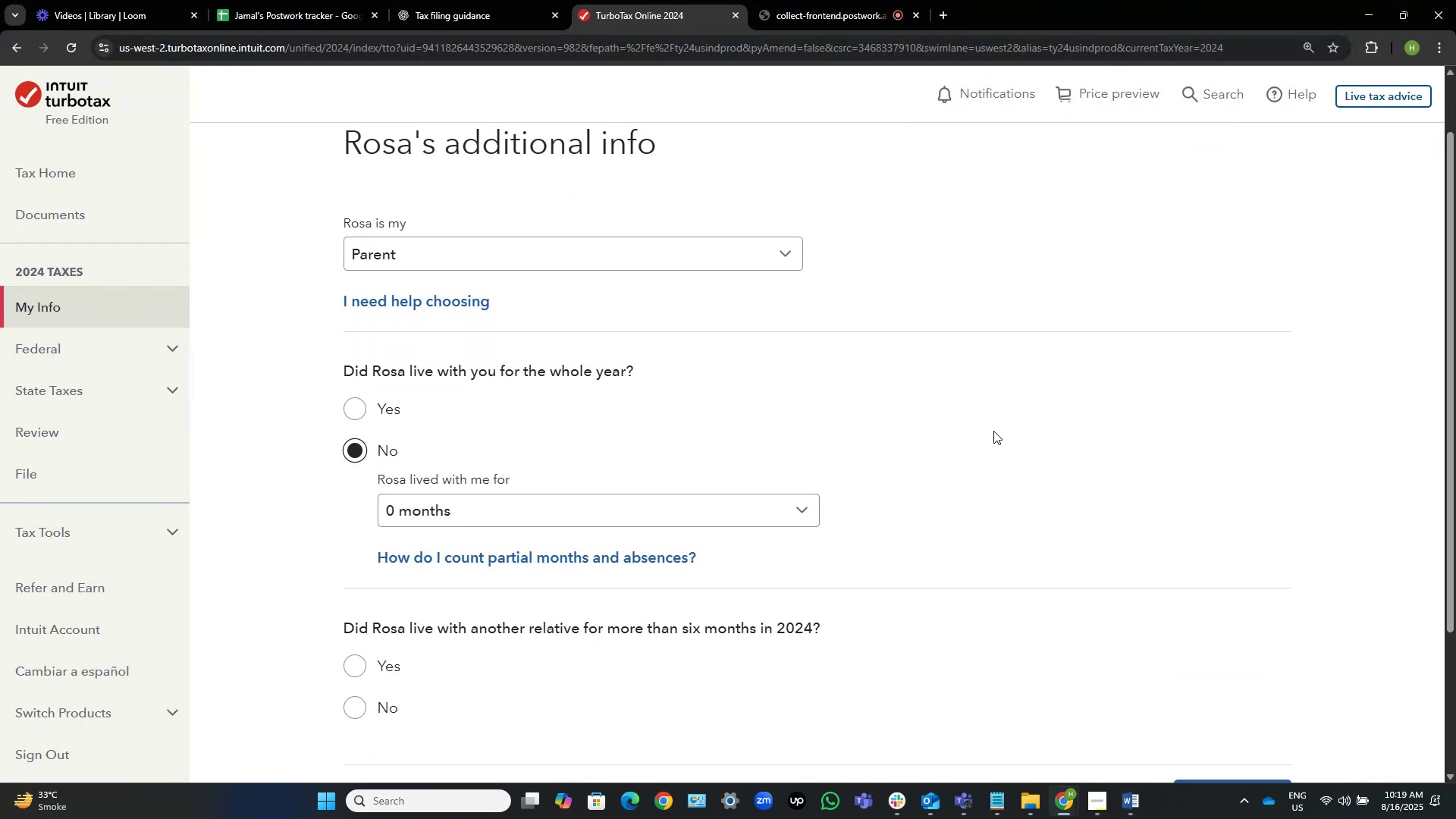 
scroll: coordinate [987, 435], scroll_direction: down, amount: 1.0
 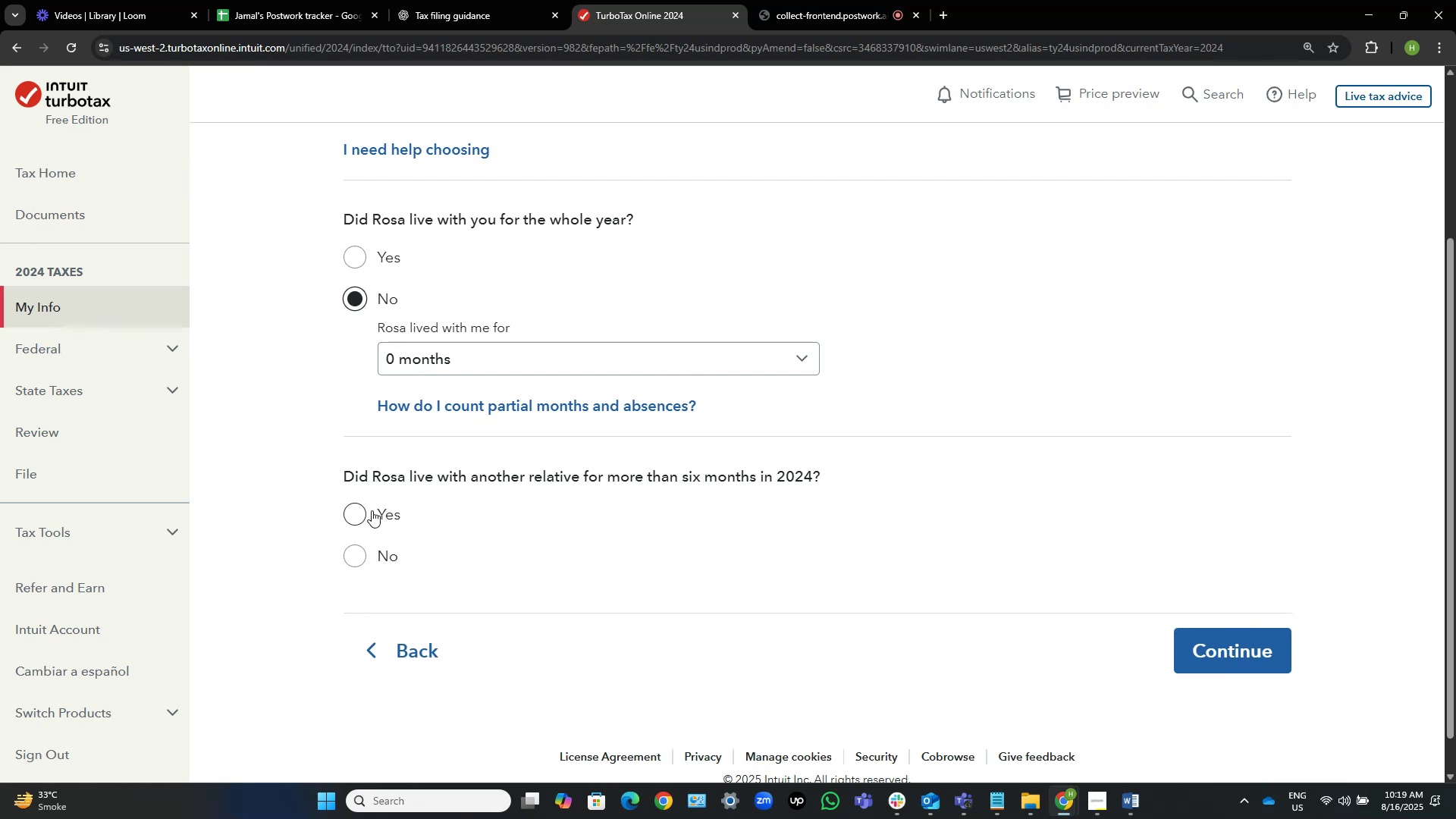 
wait(5.99)
 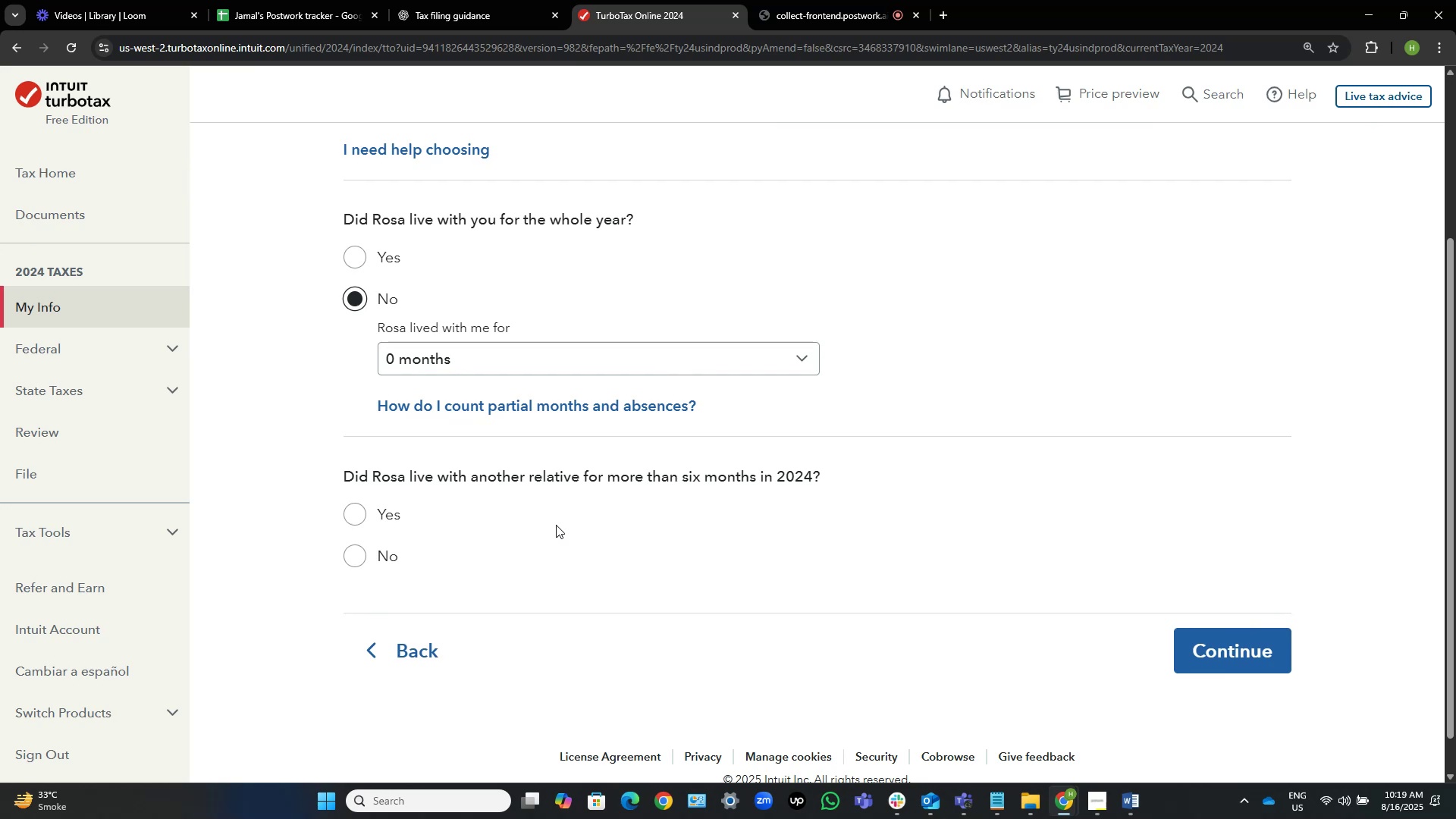 
left_click([372, 510])
 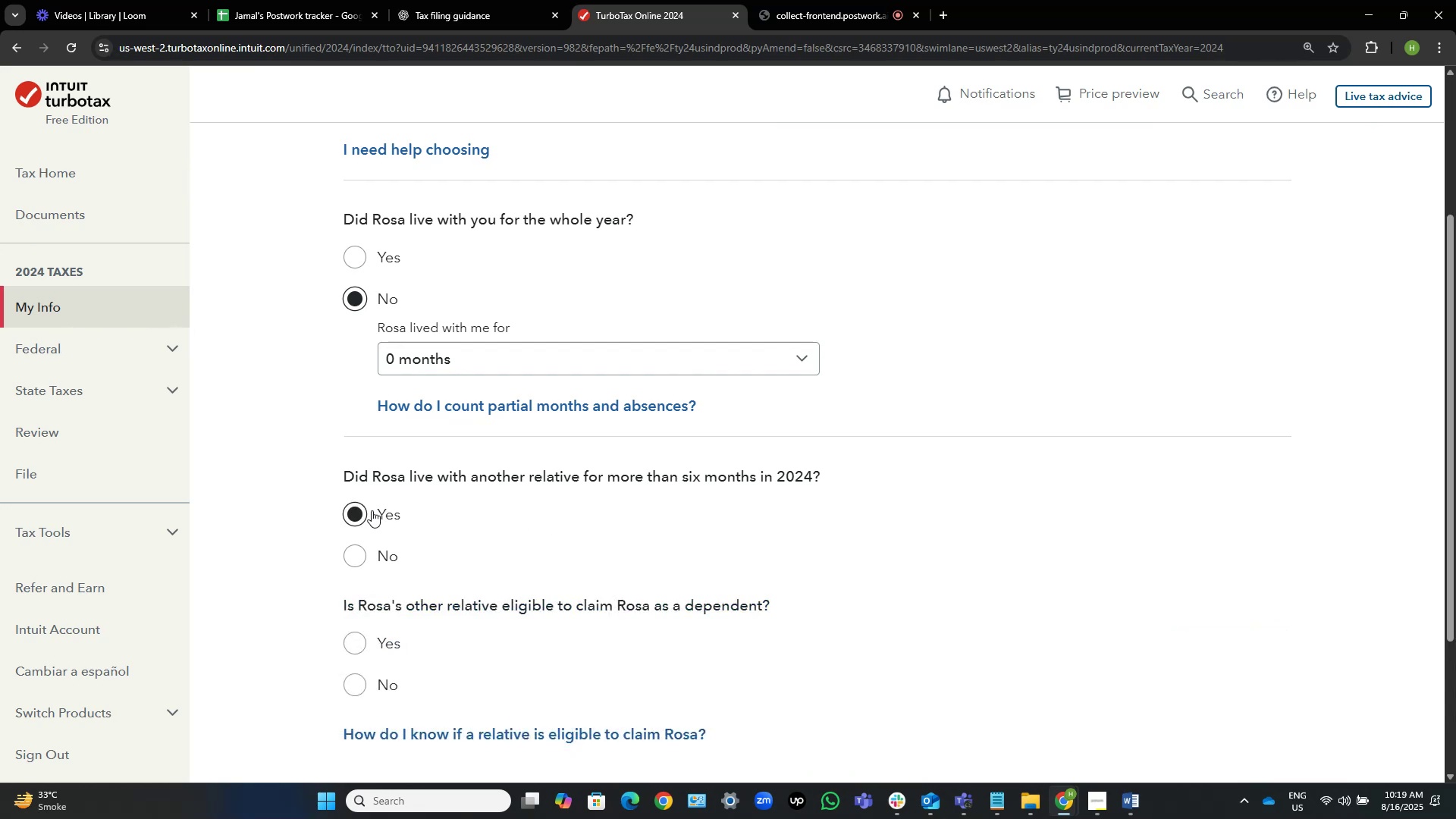 
wait(5.66)
 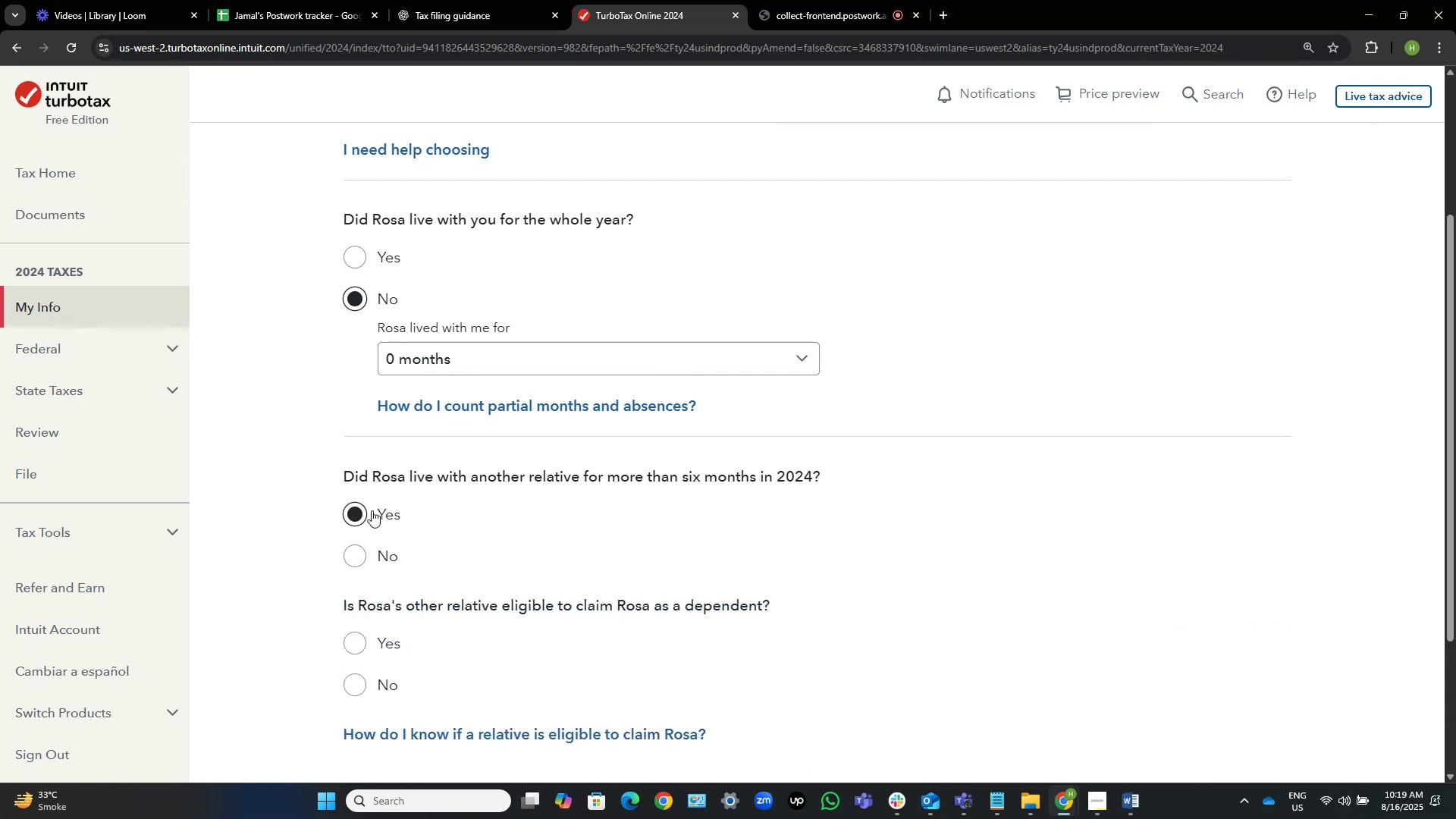 
left_click([372, 510])
 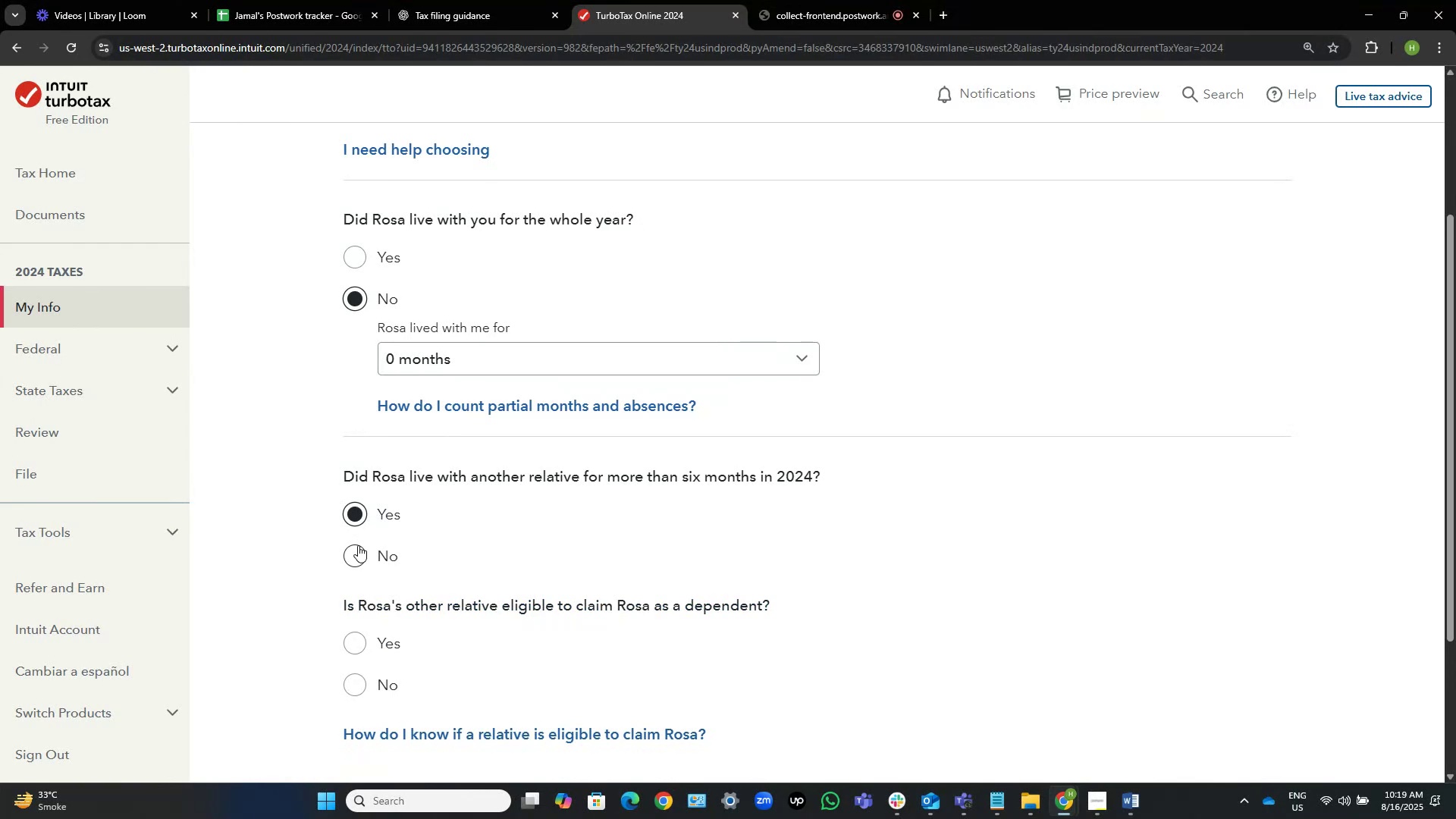 
left_click([368, 557])
 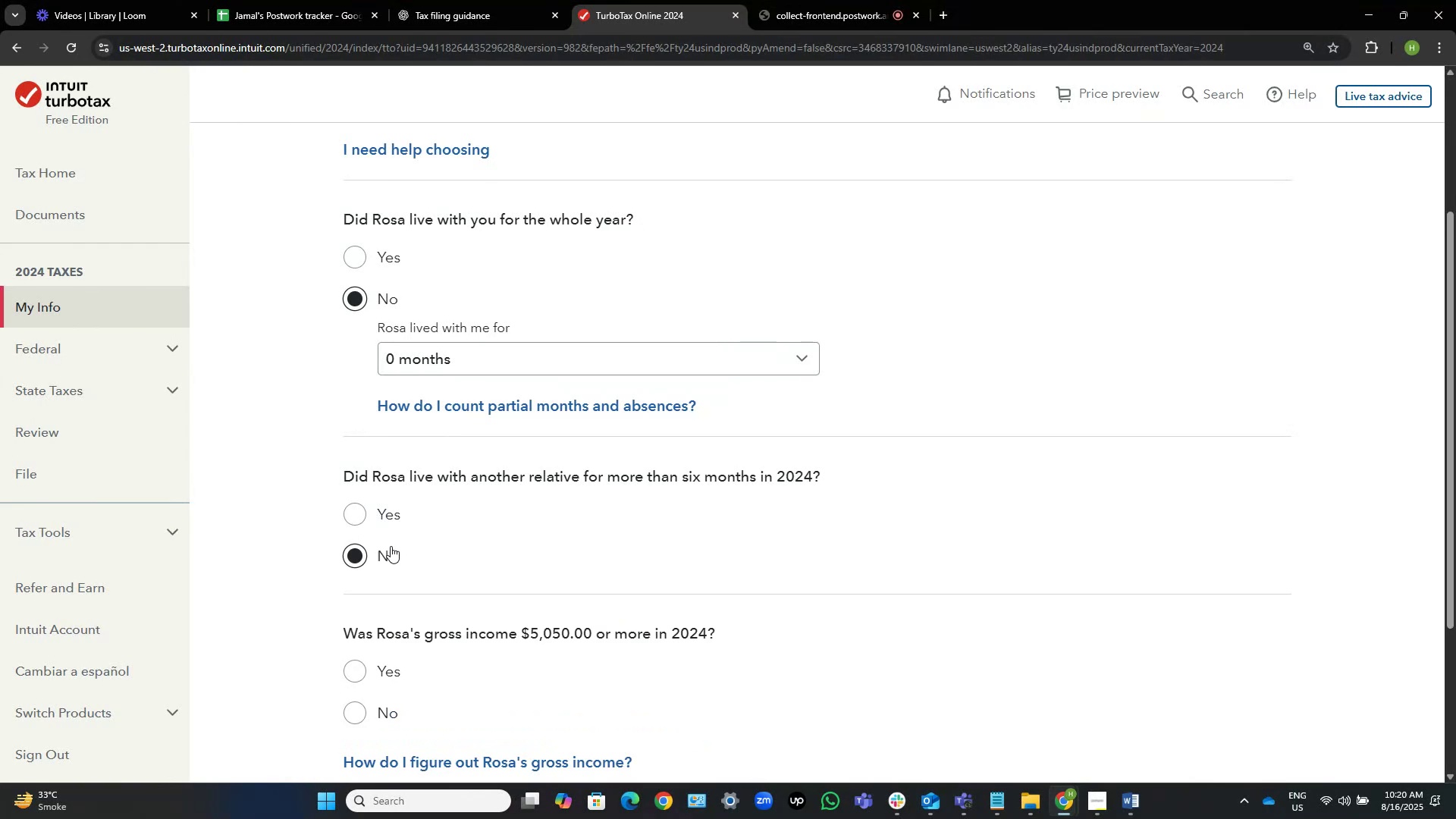 
scroll: coordinate [577, 546], scroll_direction: down, amount: 1.0
 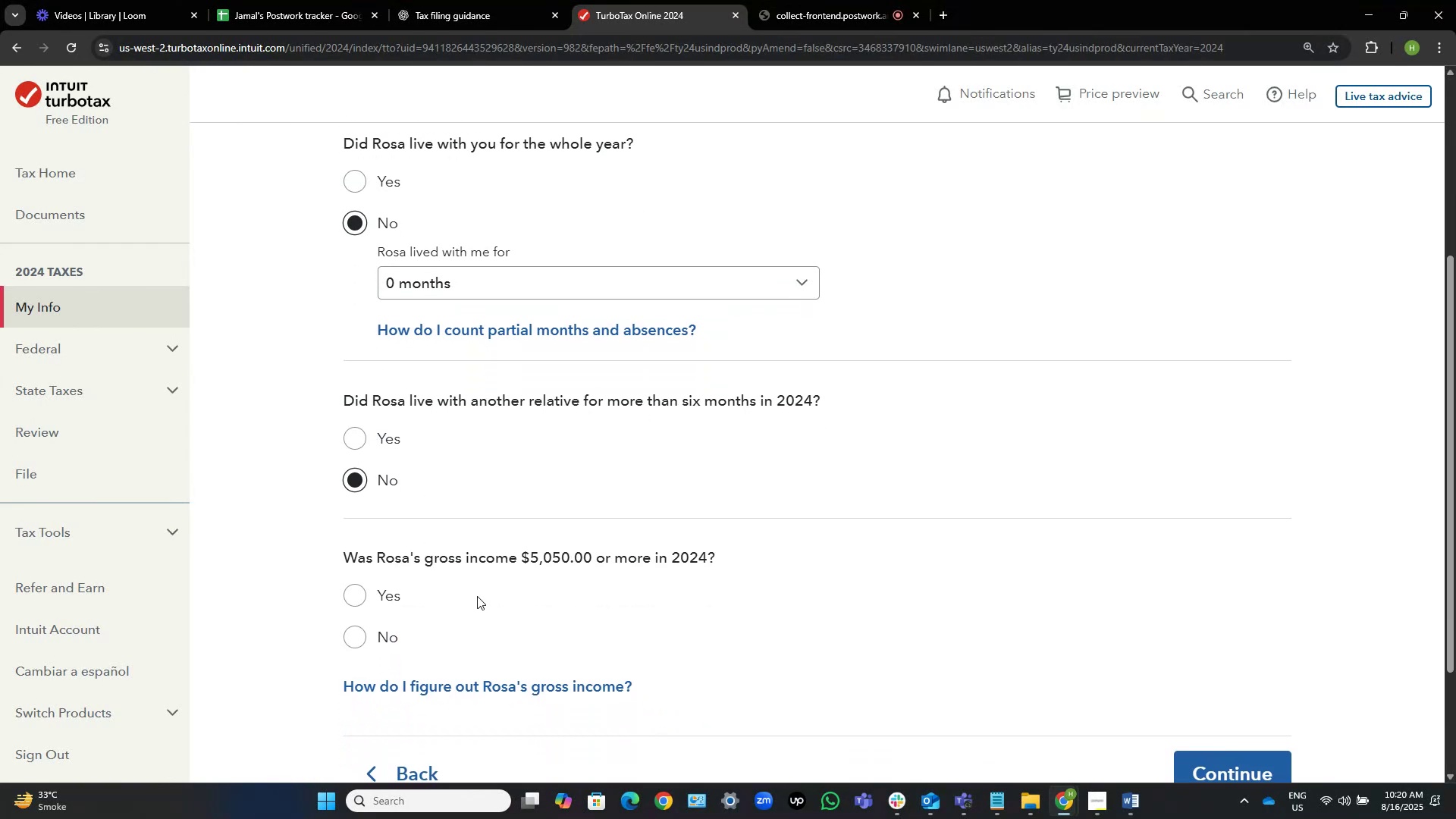 
left_click([370, 634])
 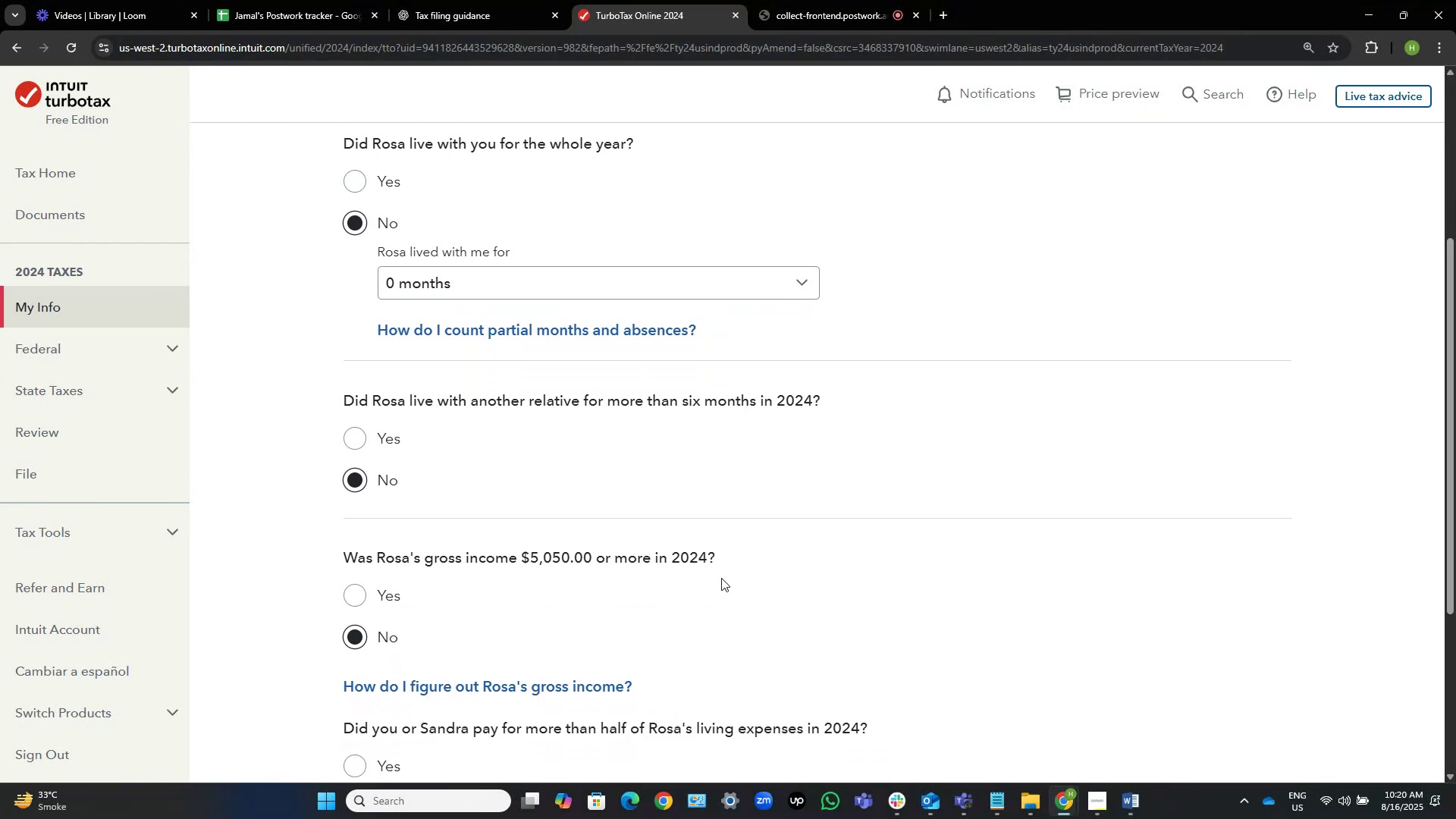 
scroll: coordinate [721, 578], scroll_direction: down, amount: 4.0
 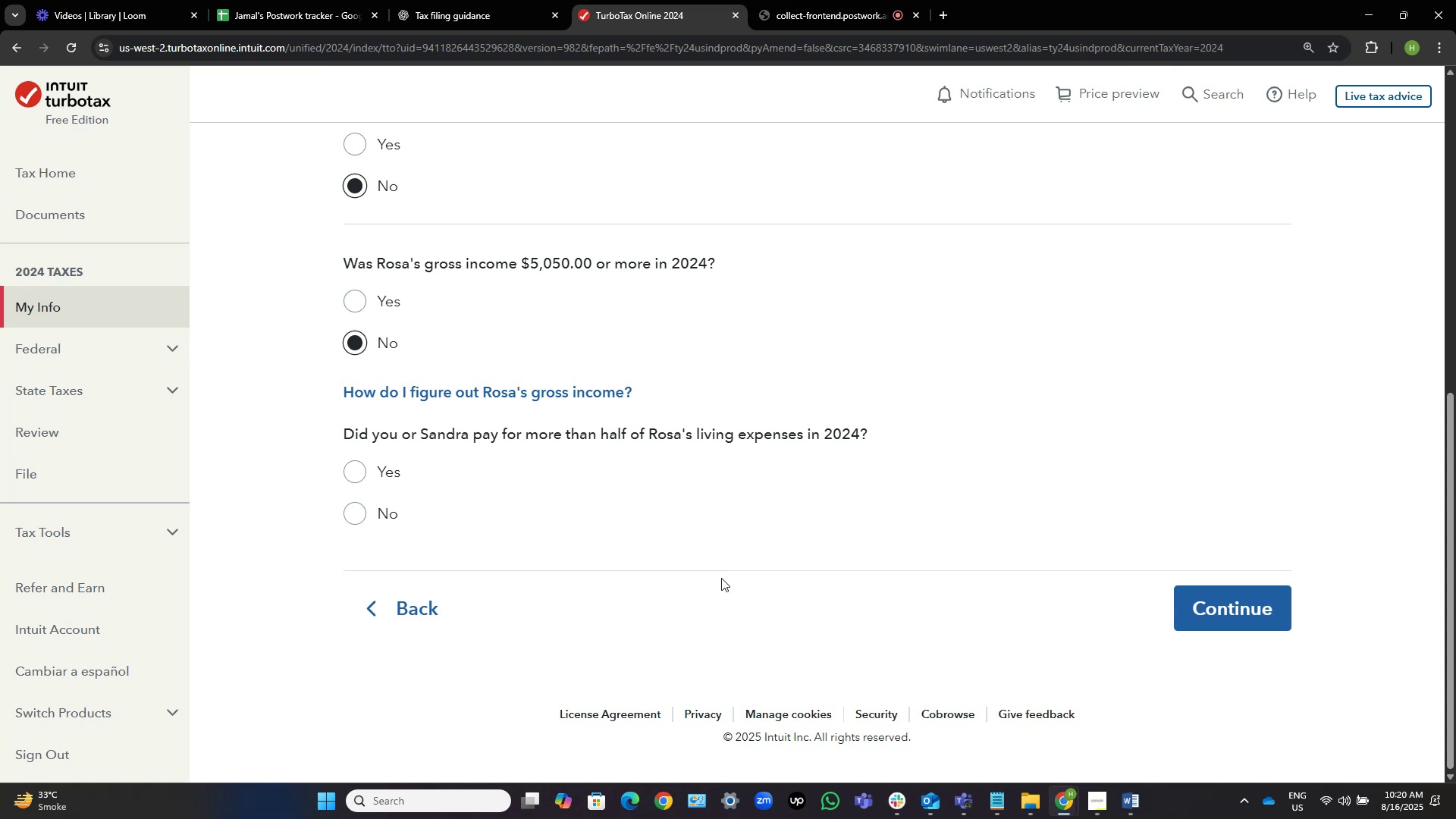 
wait(16.9)
 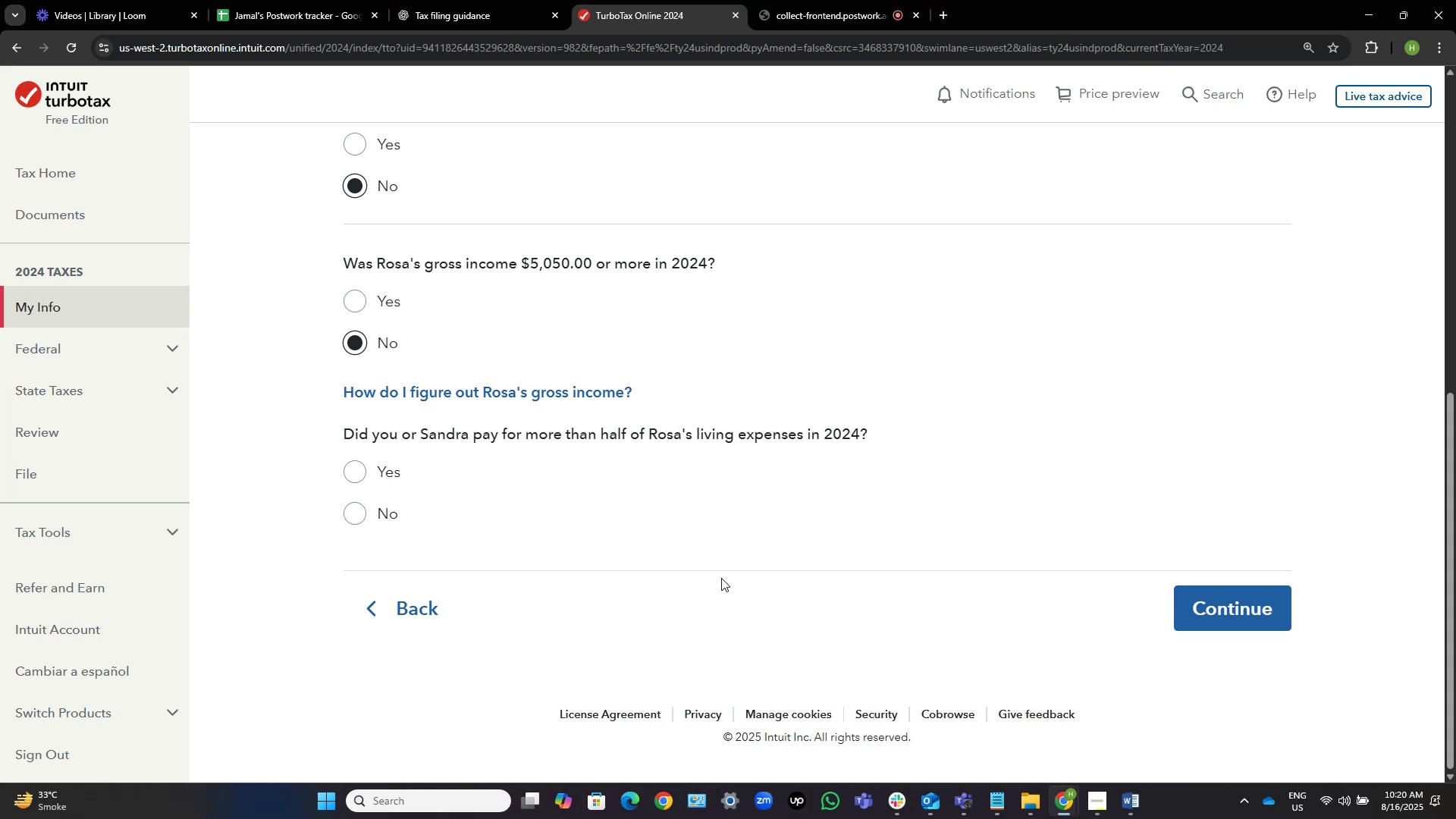 
key(Alt+Tab)
 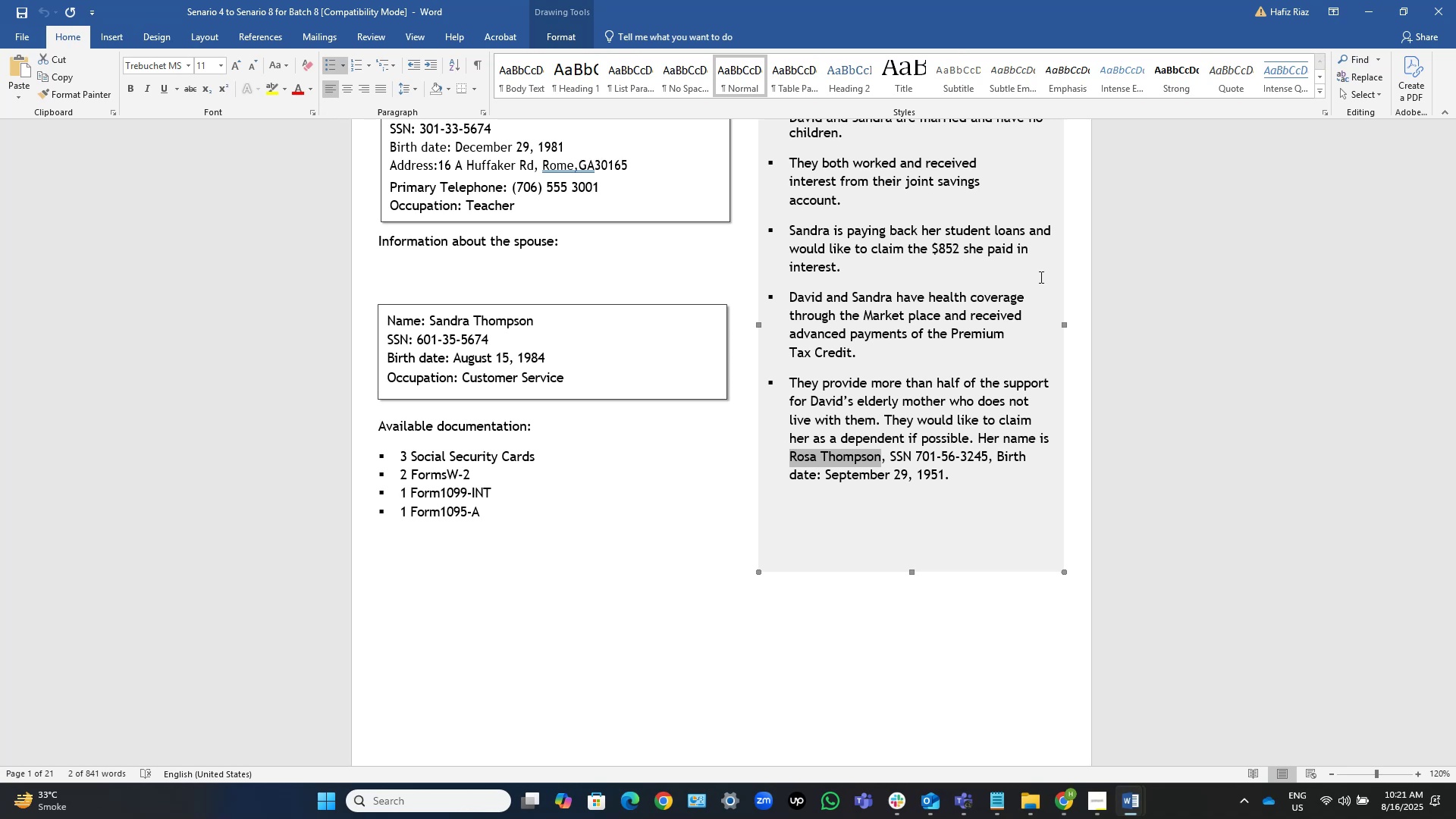 
wait(73.42)
 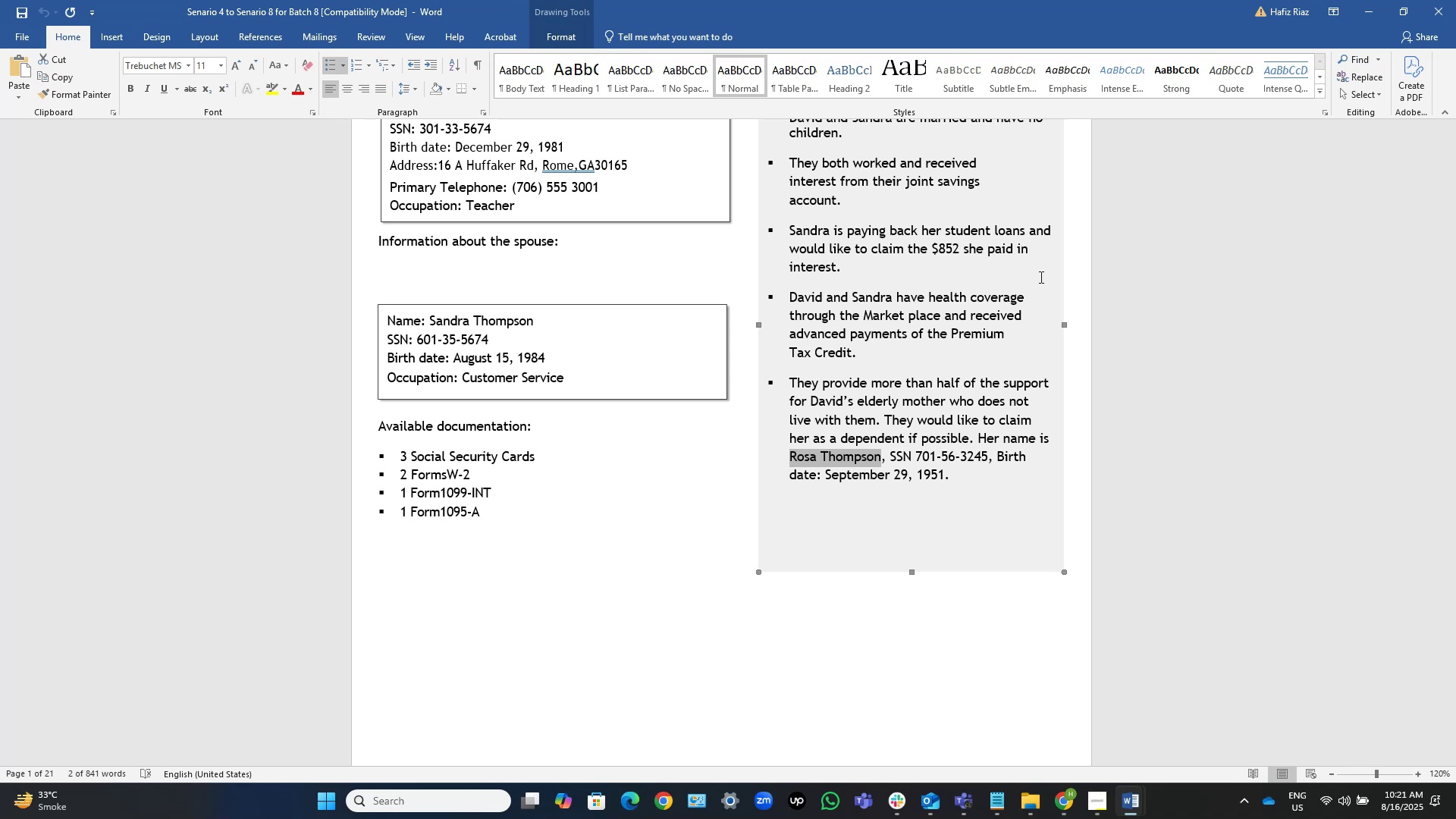 
left_click([1366, 0])
 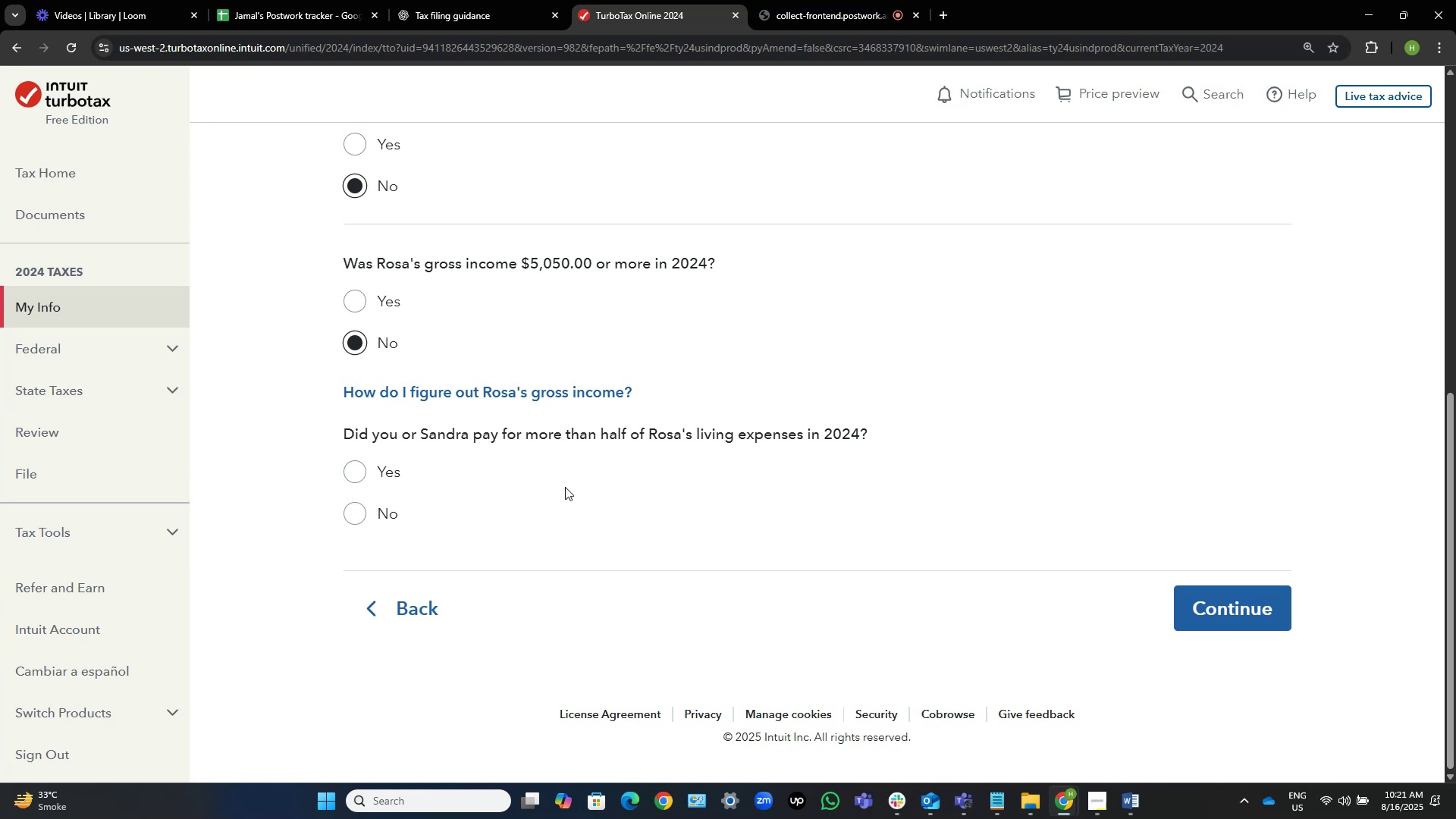 
key(Alt+AltLeft)
 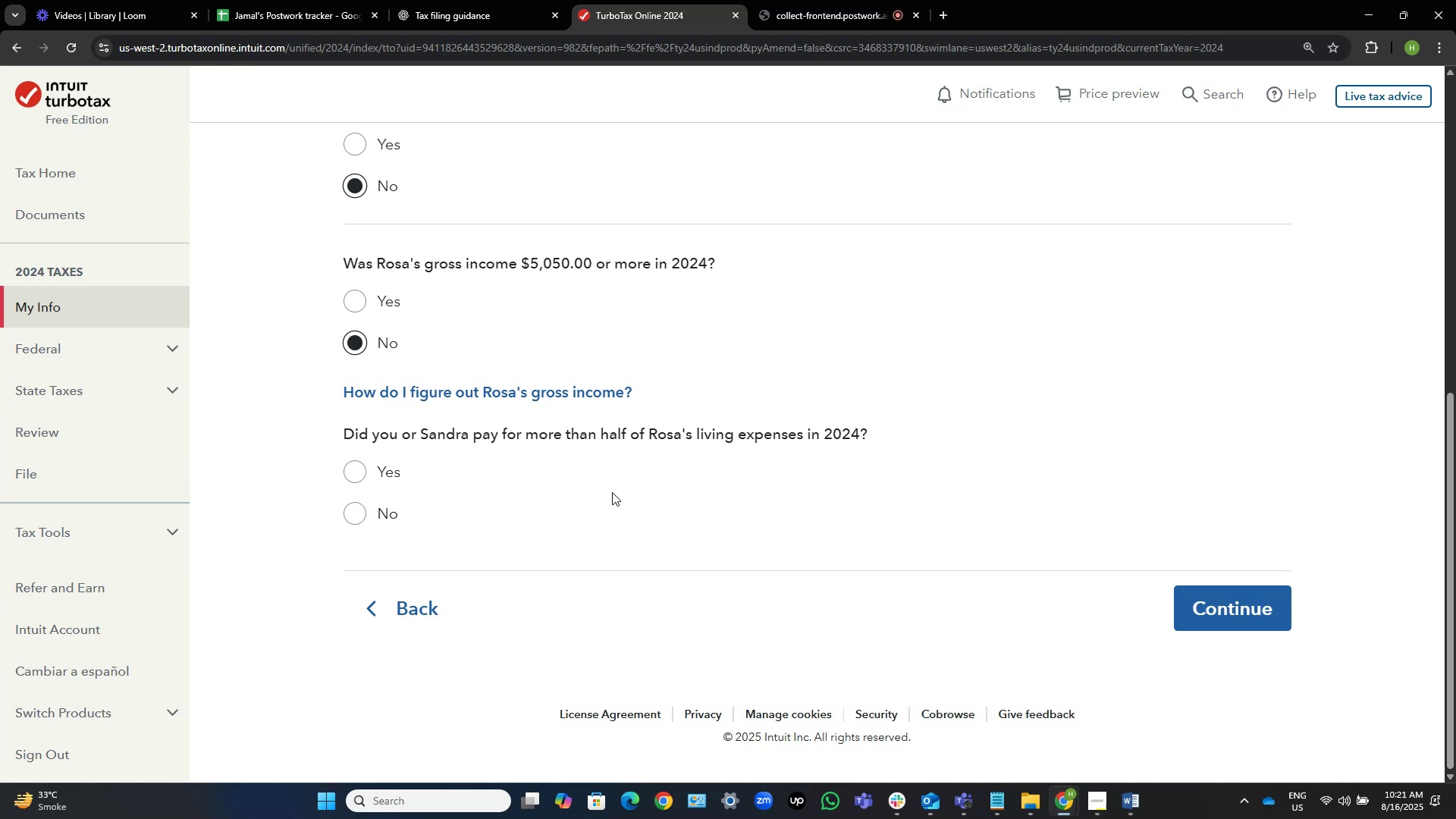 
key(Alt+Tab)
 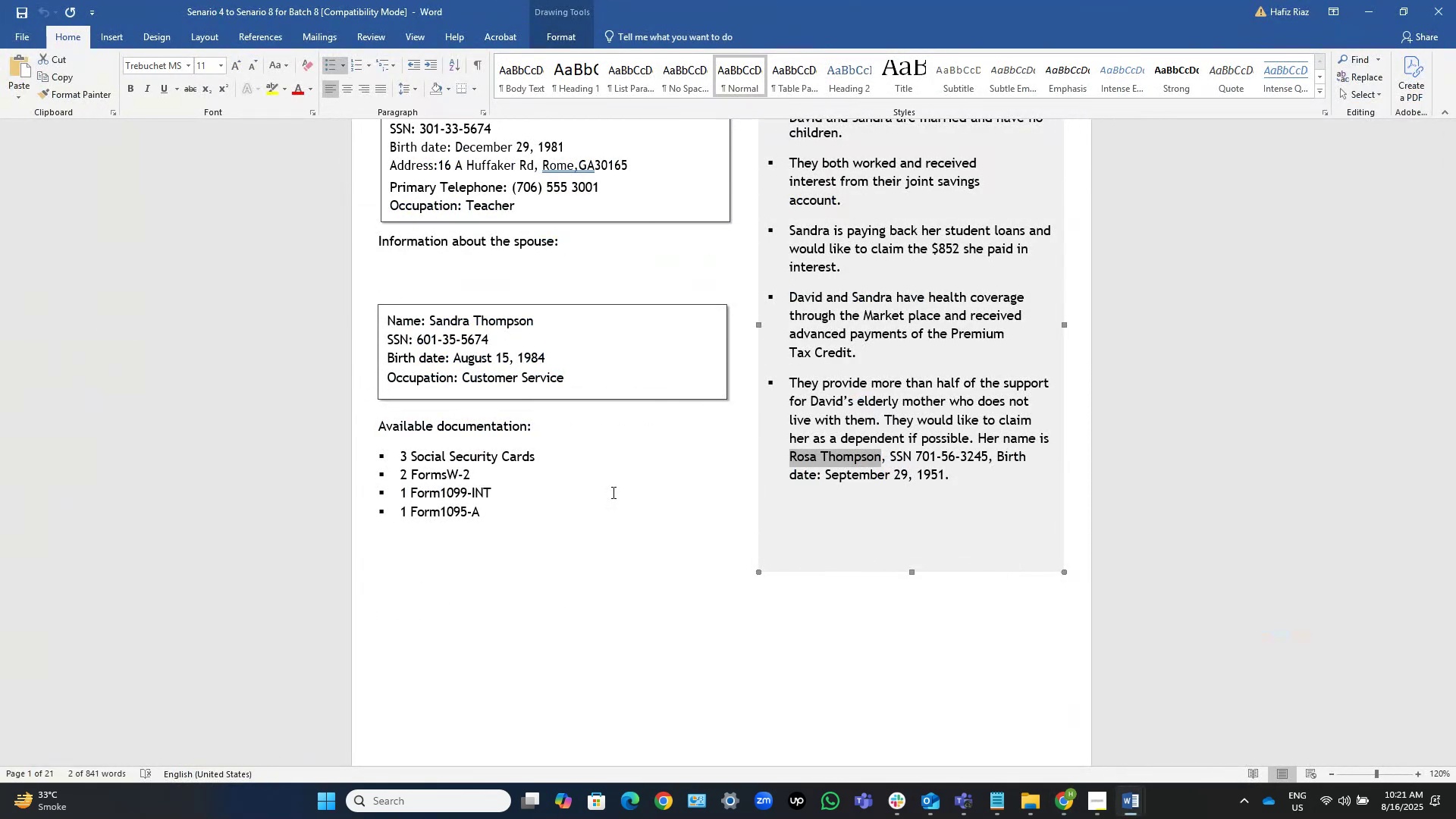 
wait(7.79)
 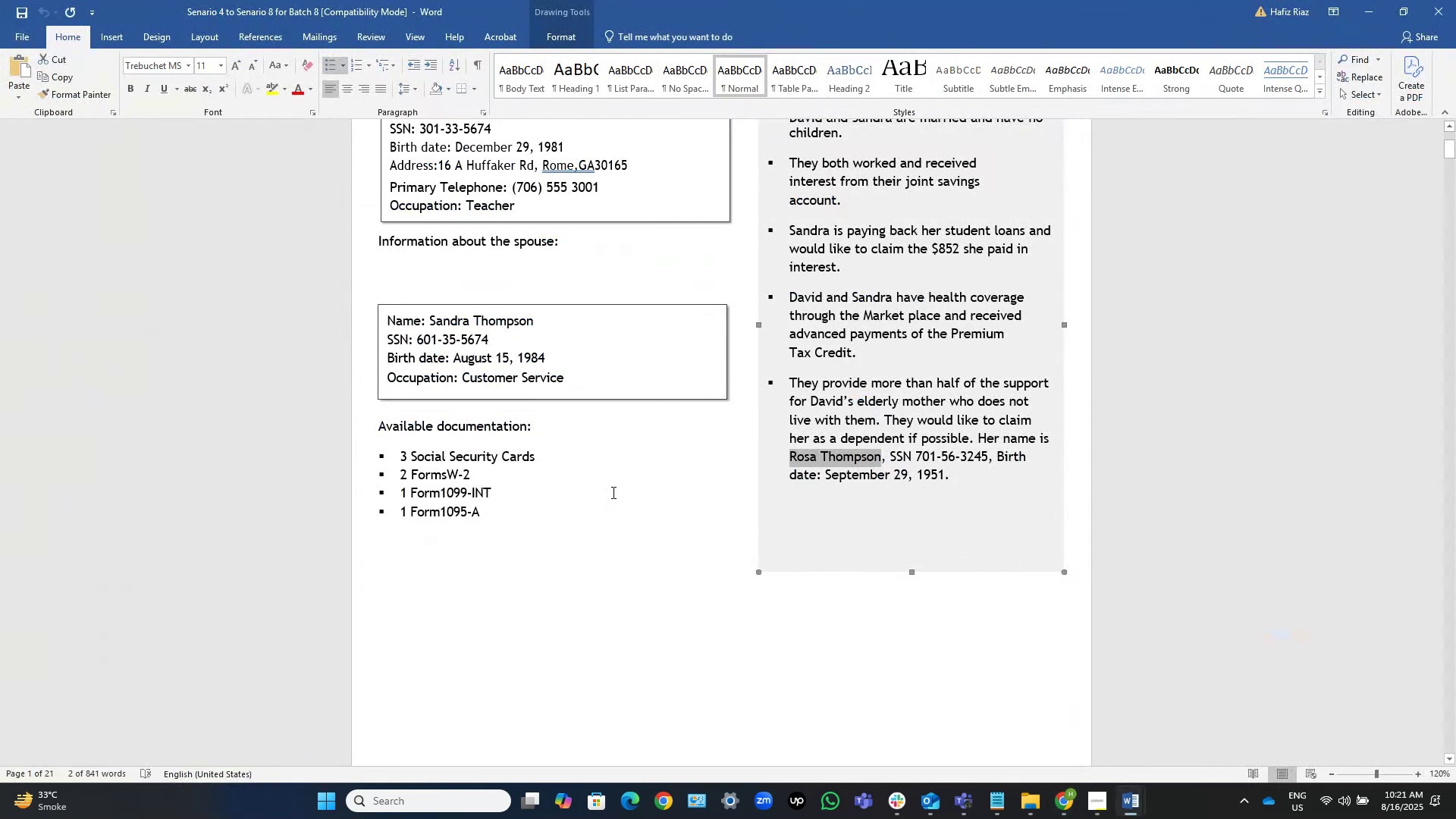 
key(Alt+AltLeft)
 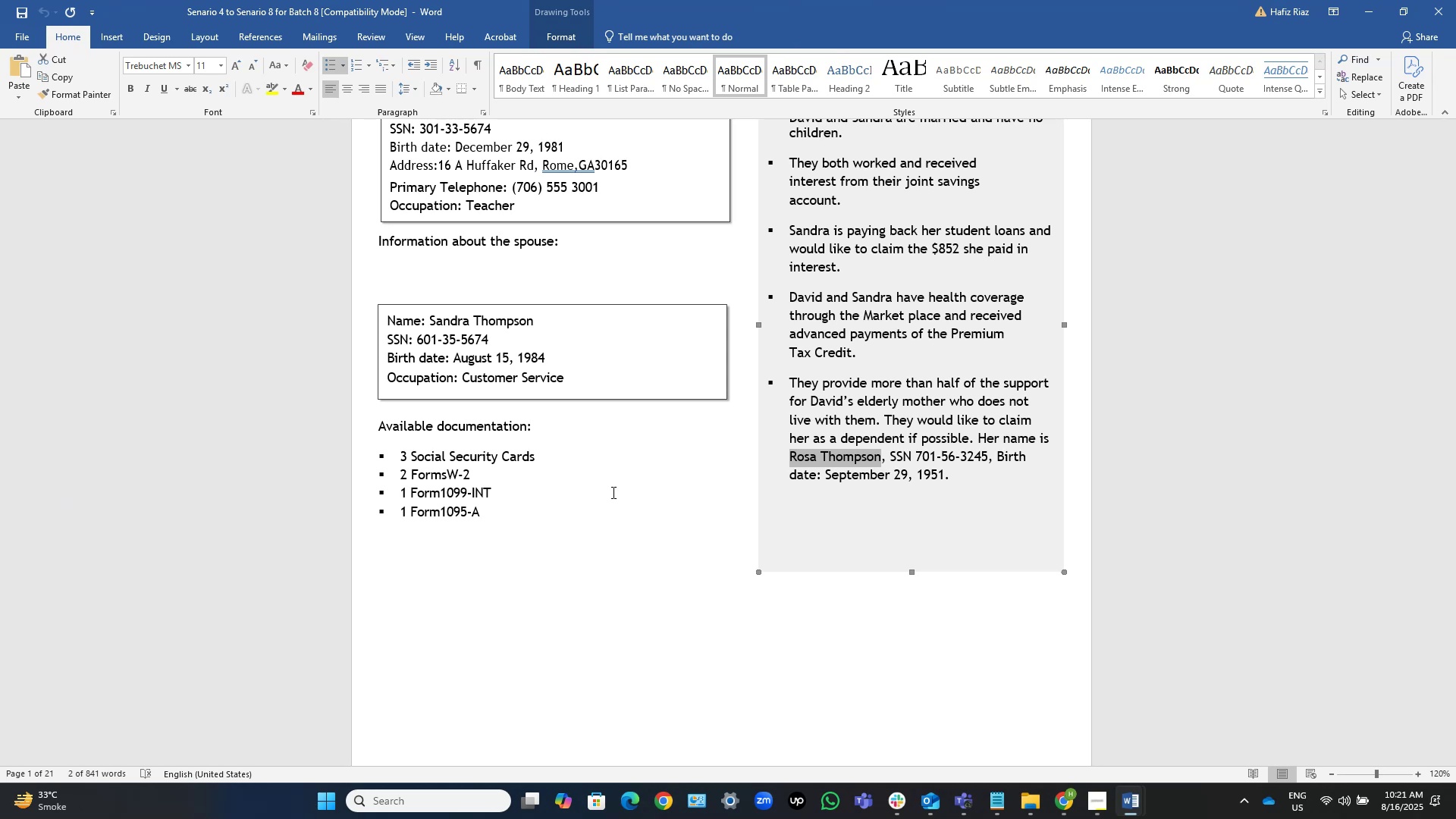 
key(Alt+Tab)
 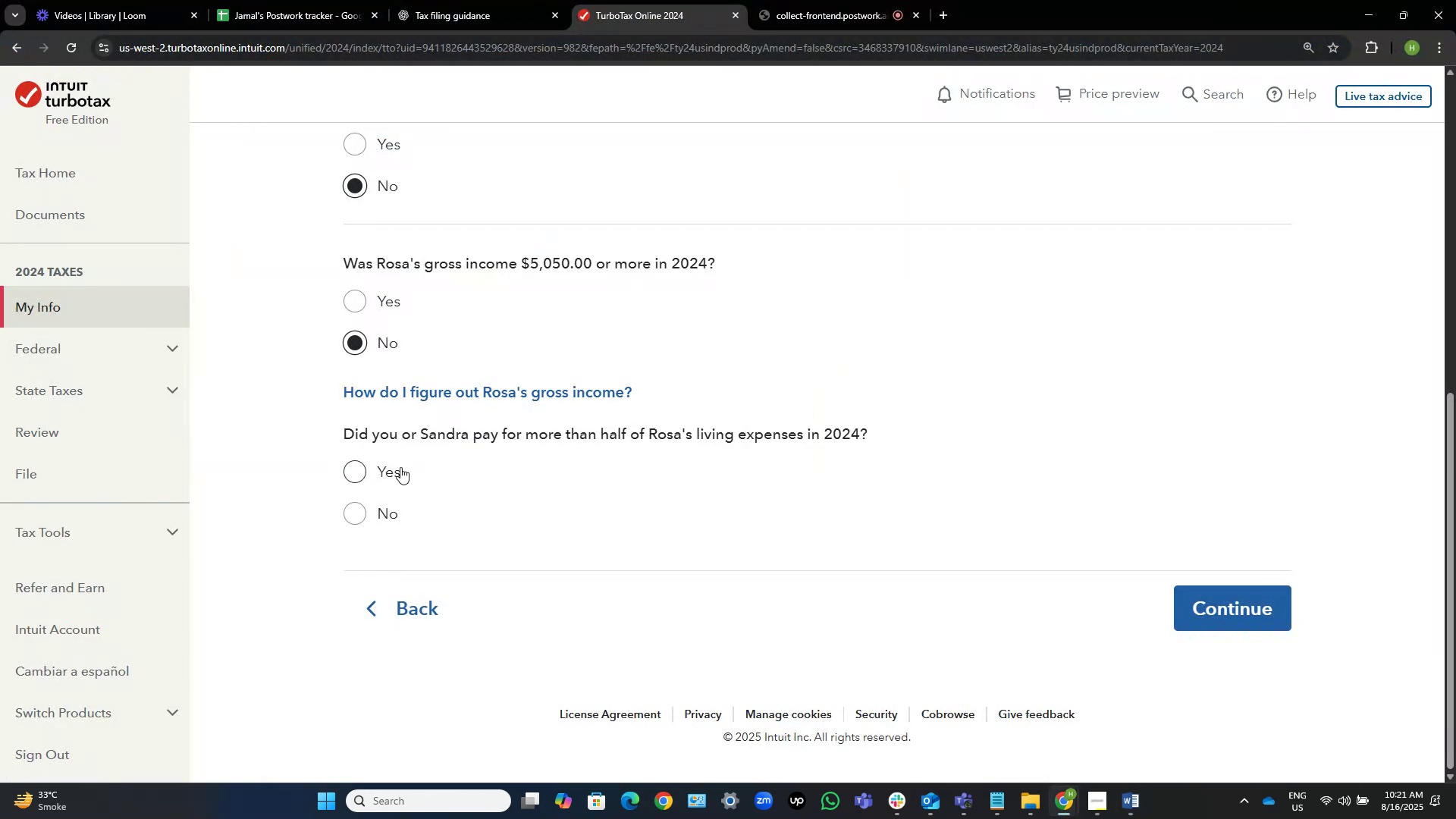 
left_click([364, 472])
 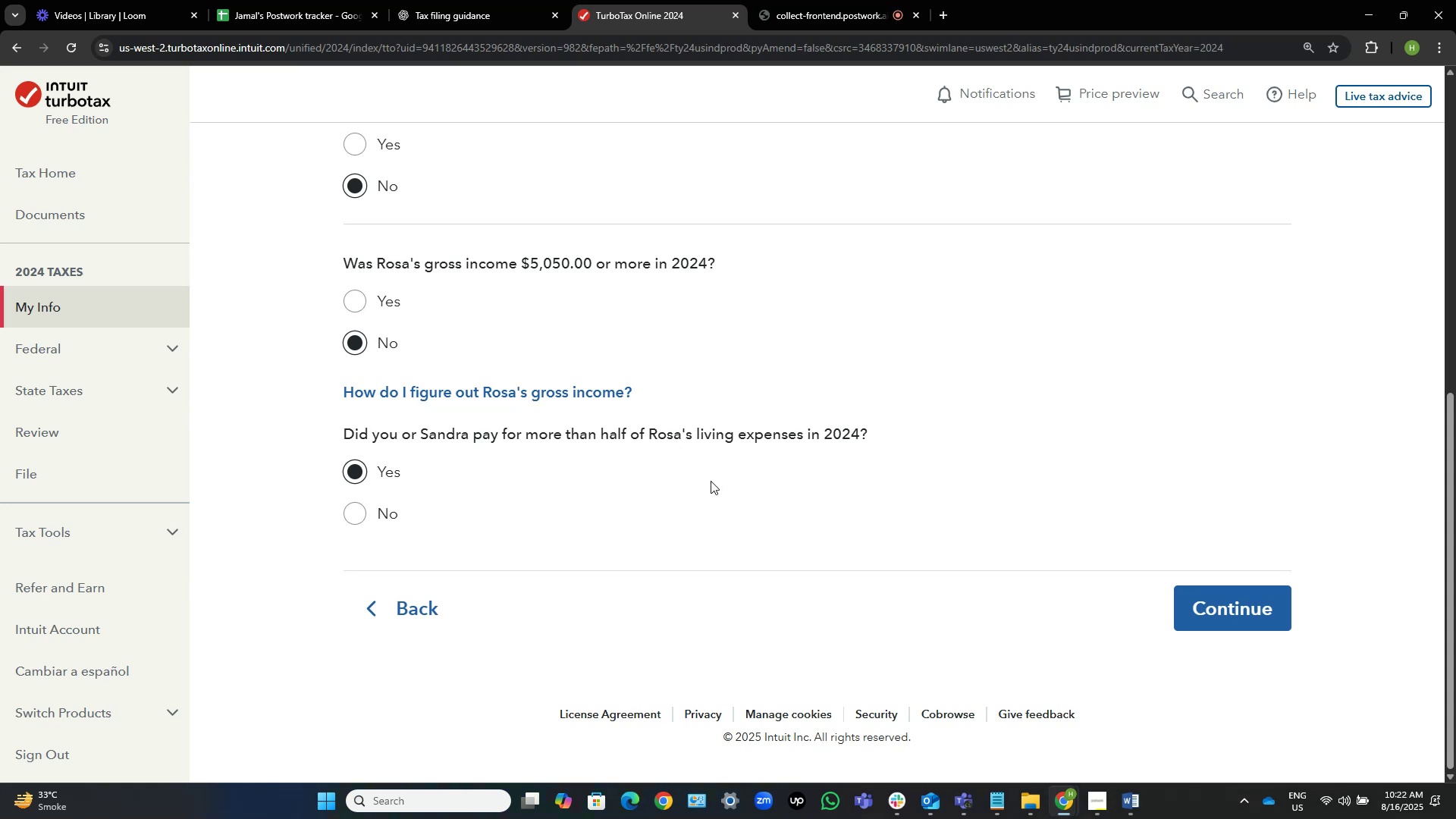 
wait(19.1)
 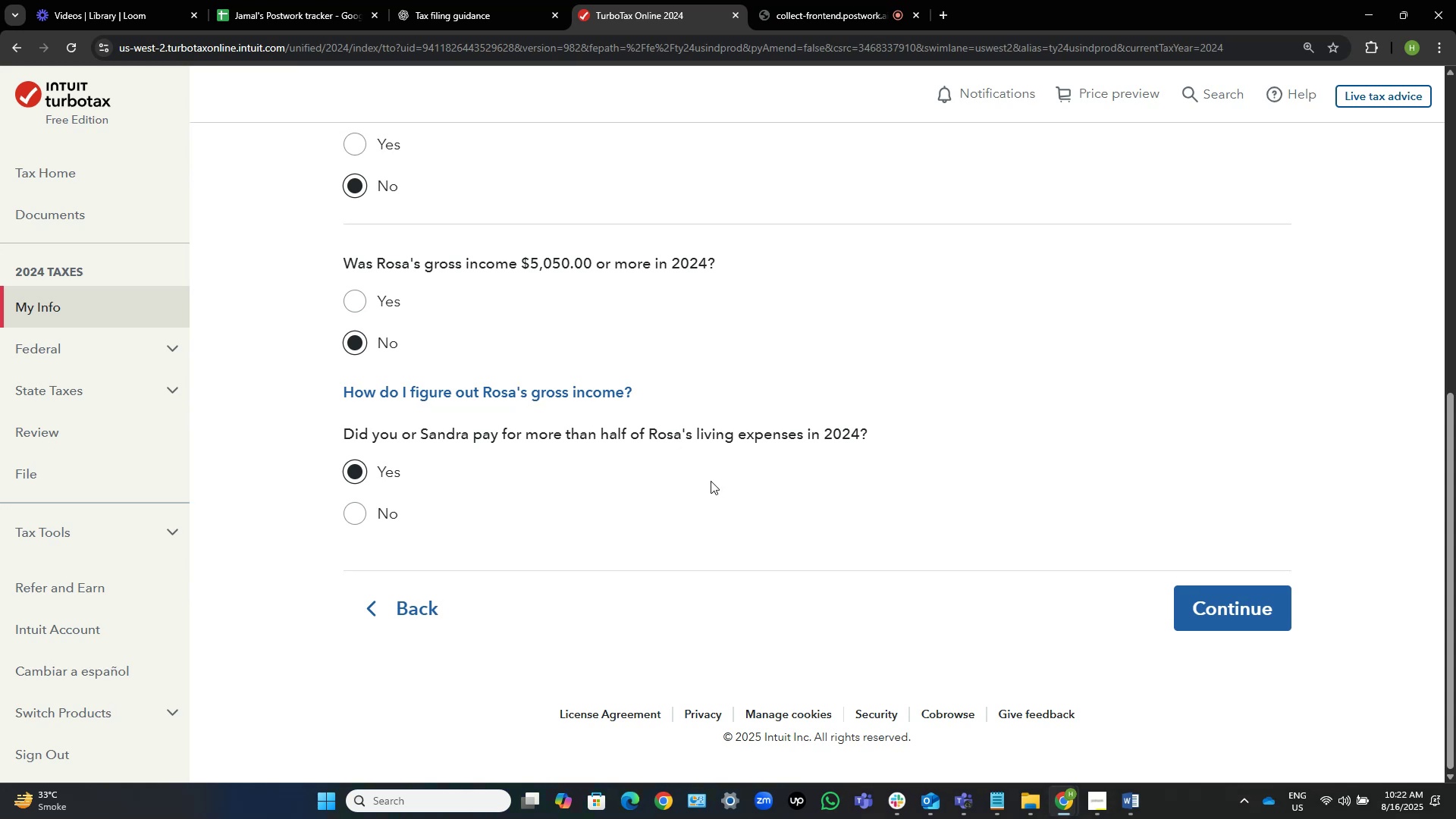 
scroll: coordinate [620, 447], scroll_direction: up, amount: 1.0
 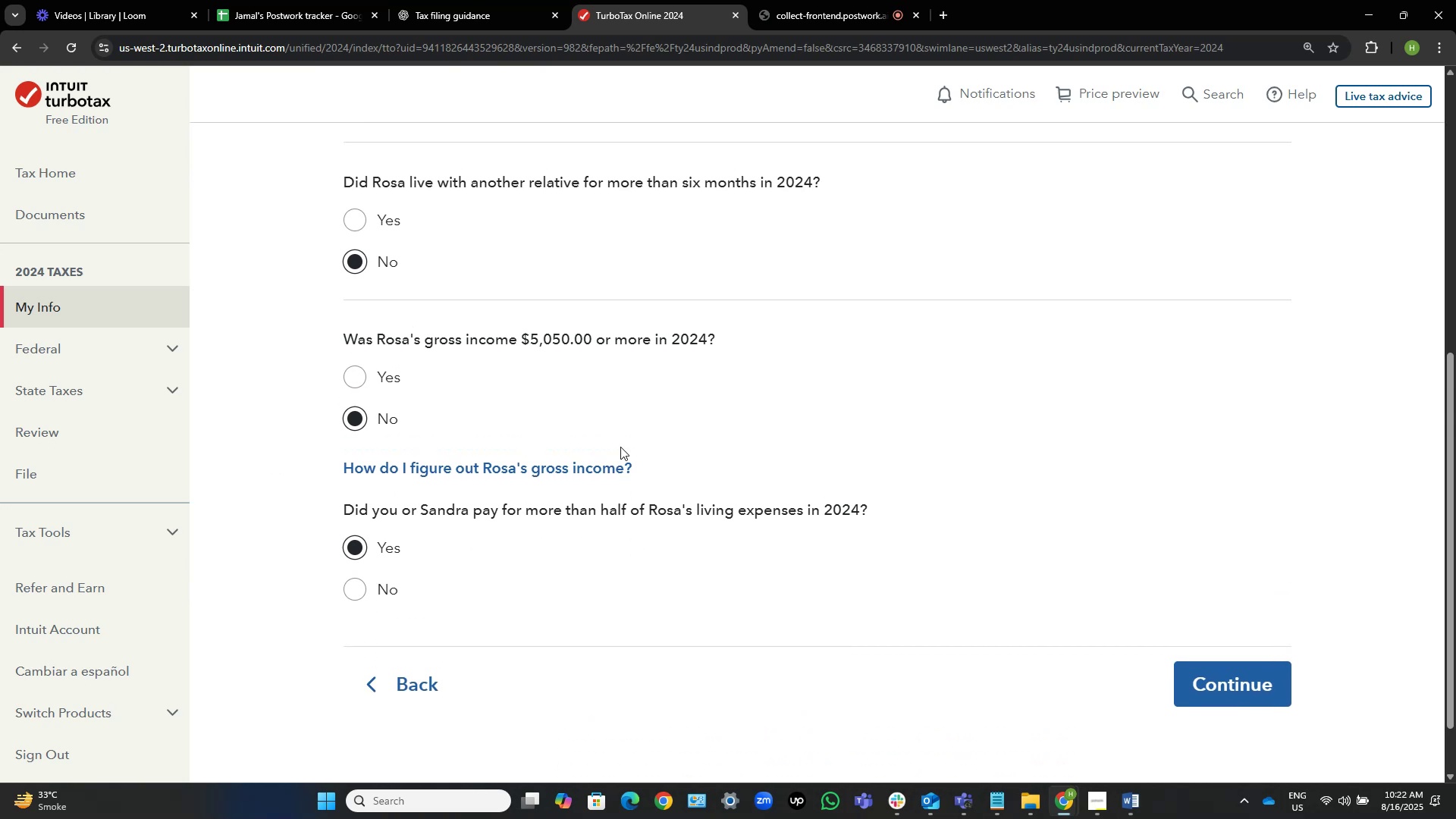 
key(Alt+AltLeft)
 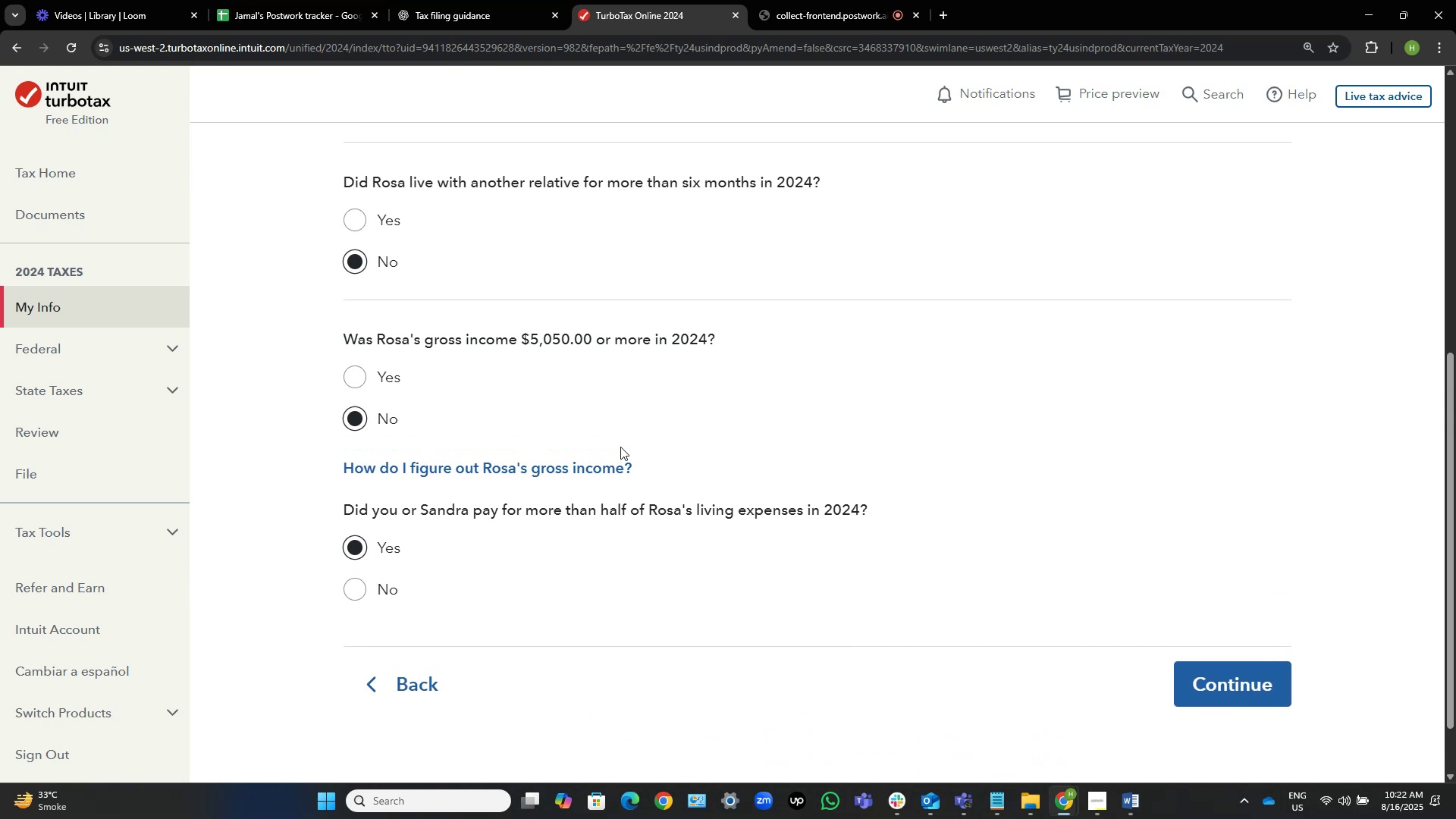 
key(Alt+Tab)
 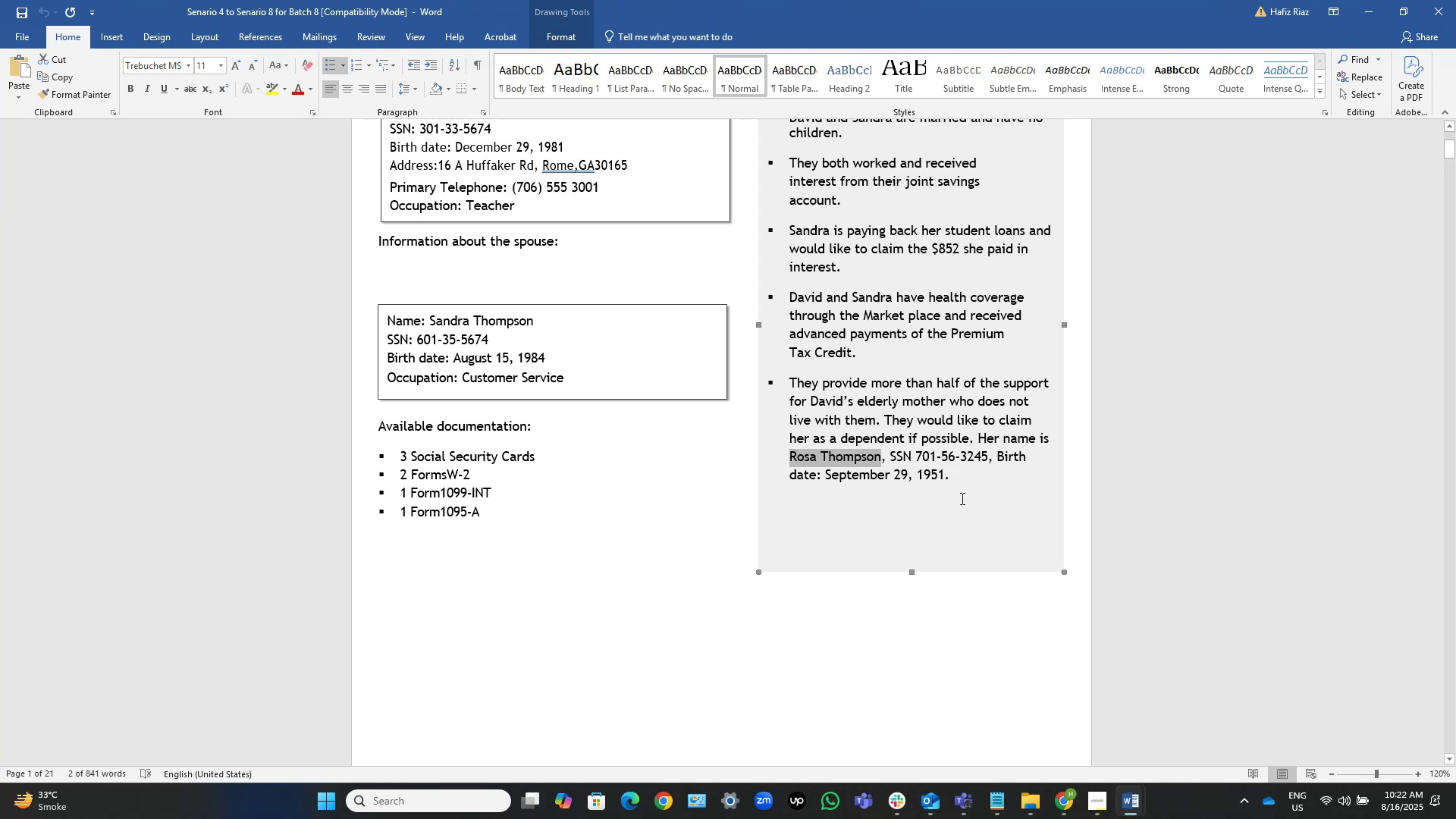 
wait(10.22)
 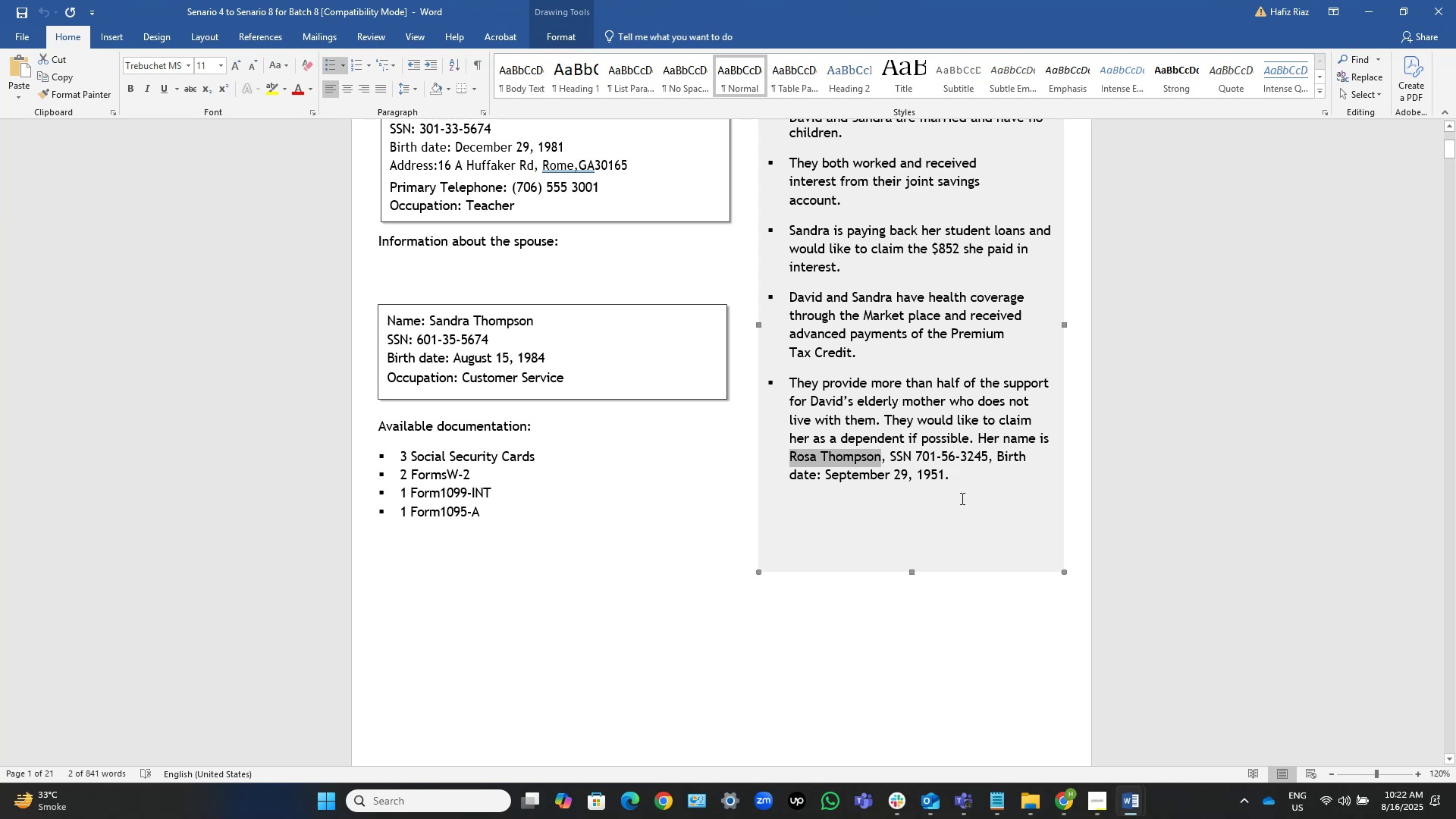 
scroll: coordinate [614, 504], scroll_direction: up, amount: 3.0
 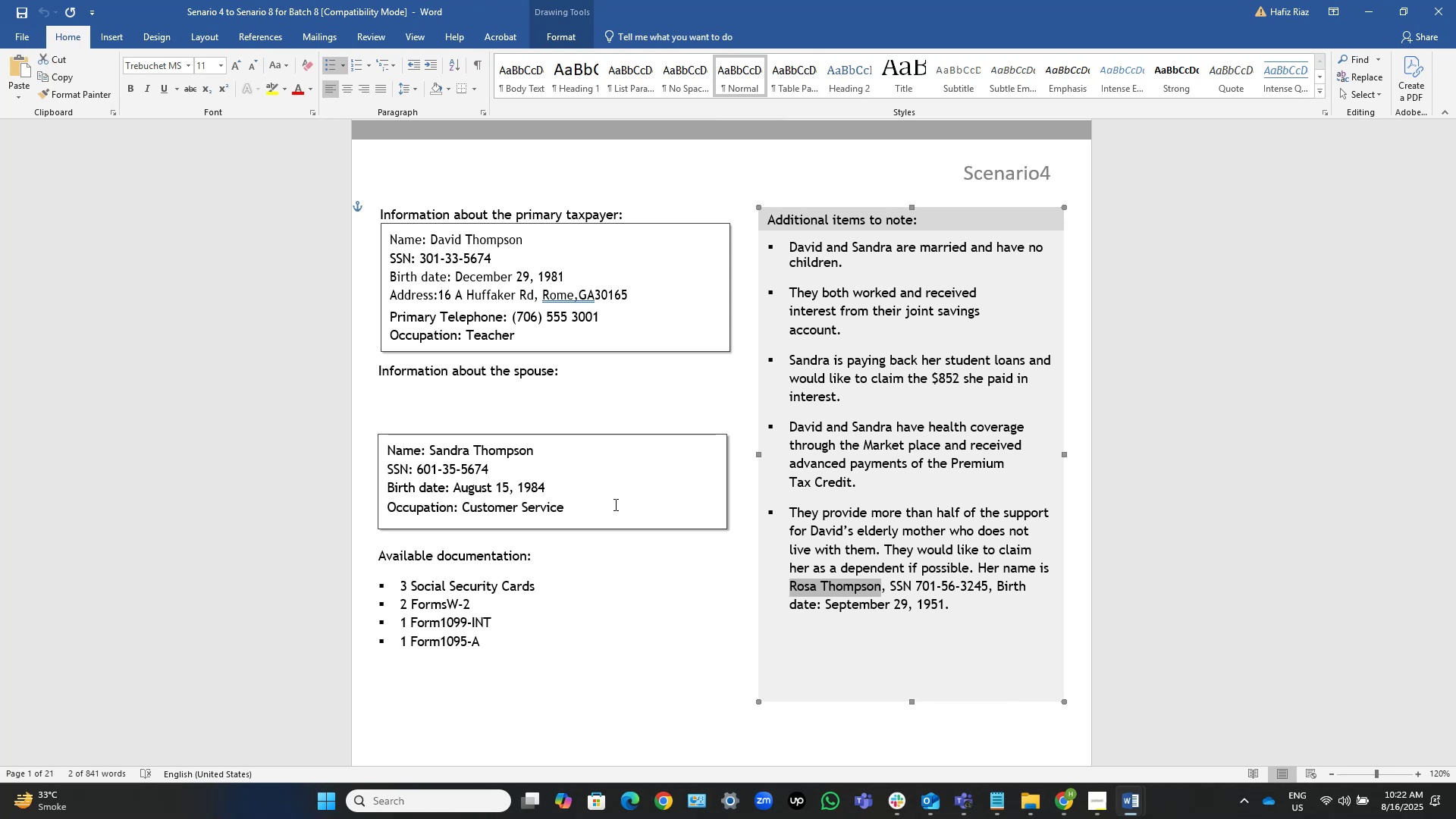 
wait(21.36)
 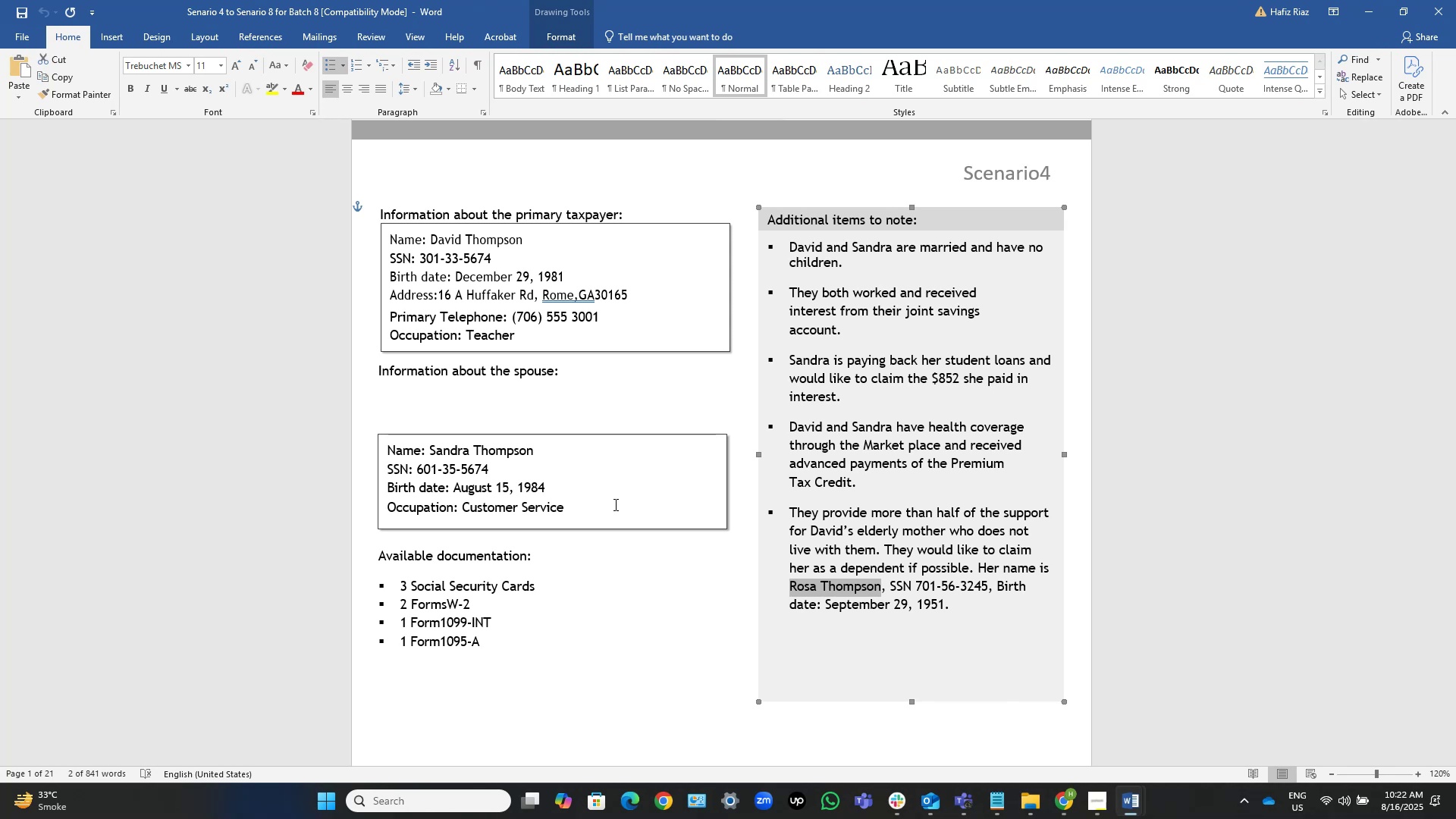 
scroll: coordinate [614, 504], scroll_direction: down, amount: 18.0
 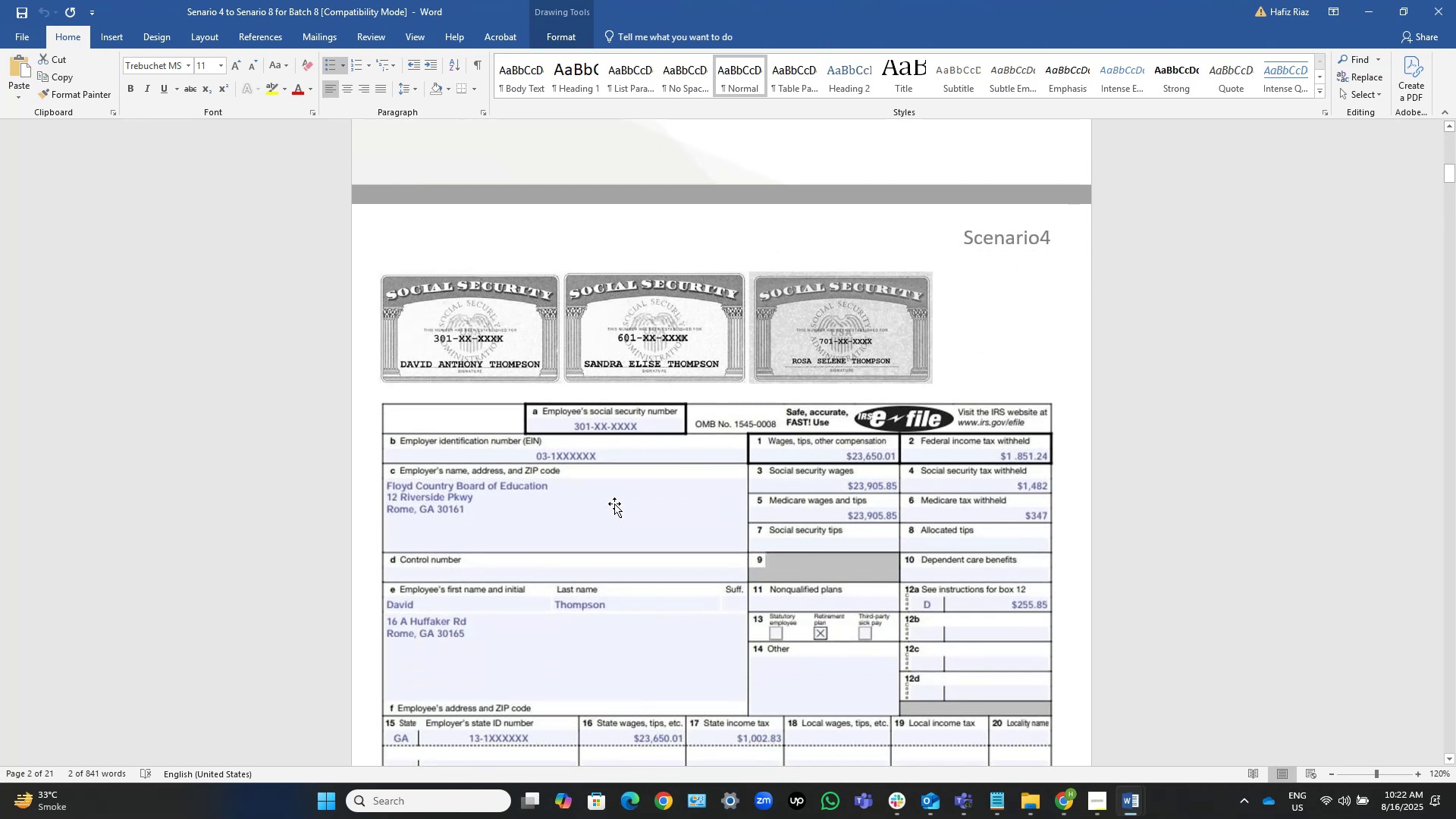 
wait(6.64)
 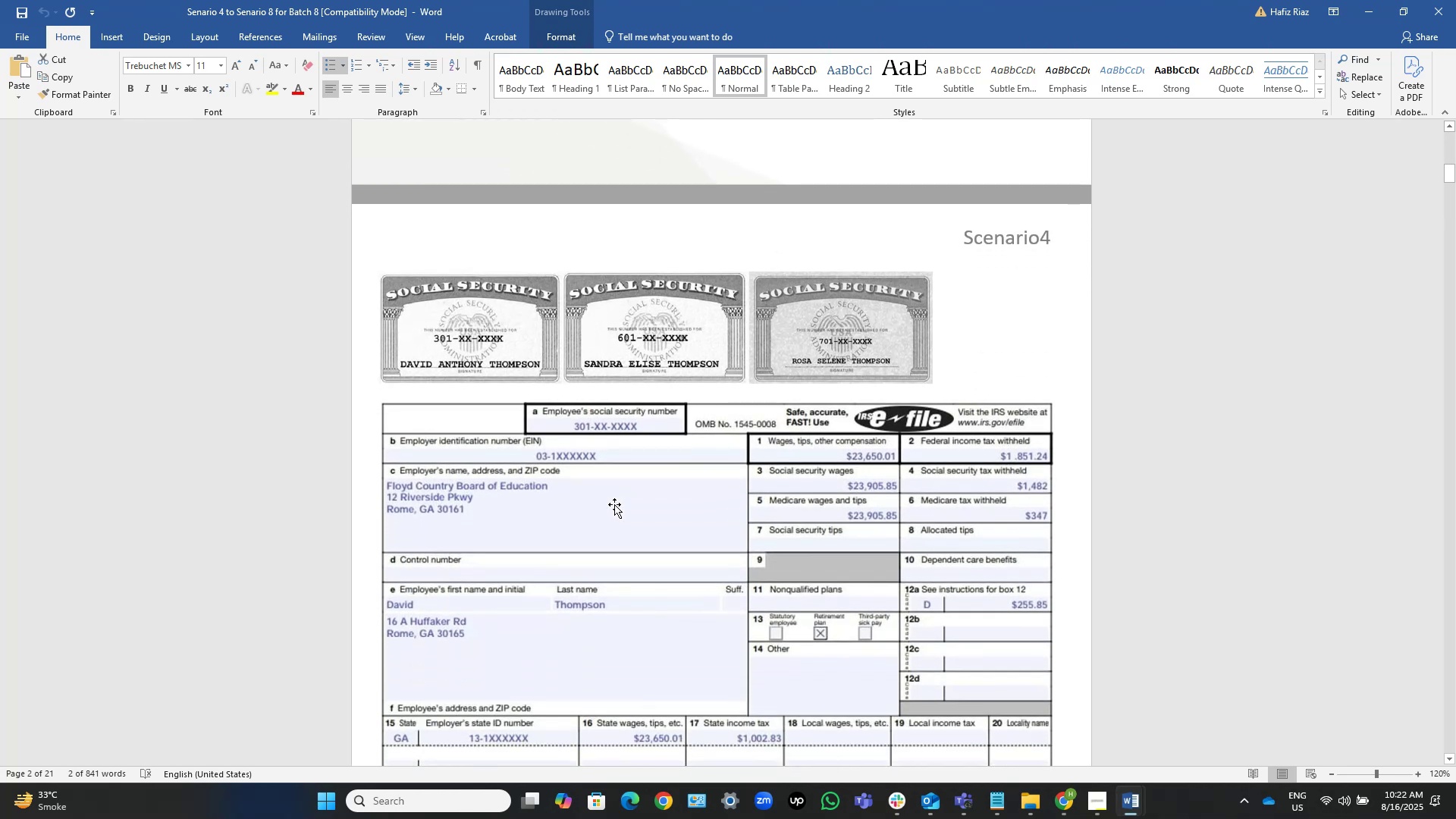 
key(Alt+AltLeft)
 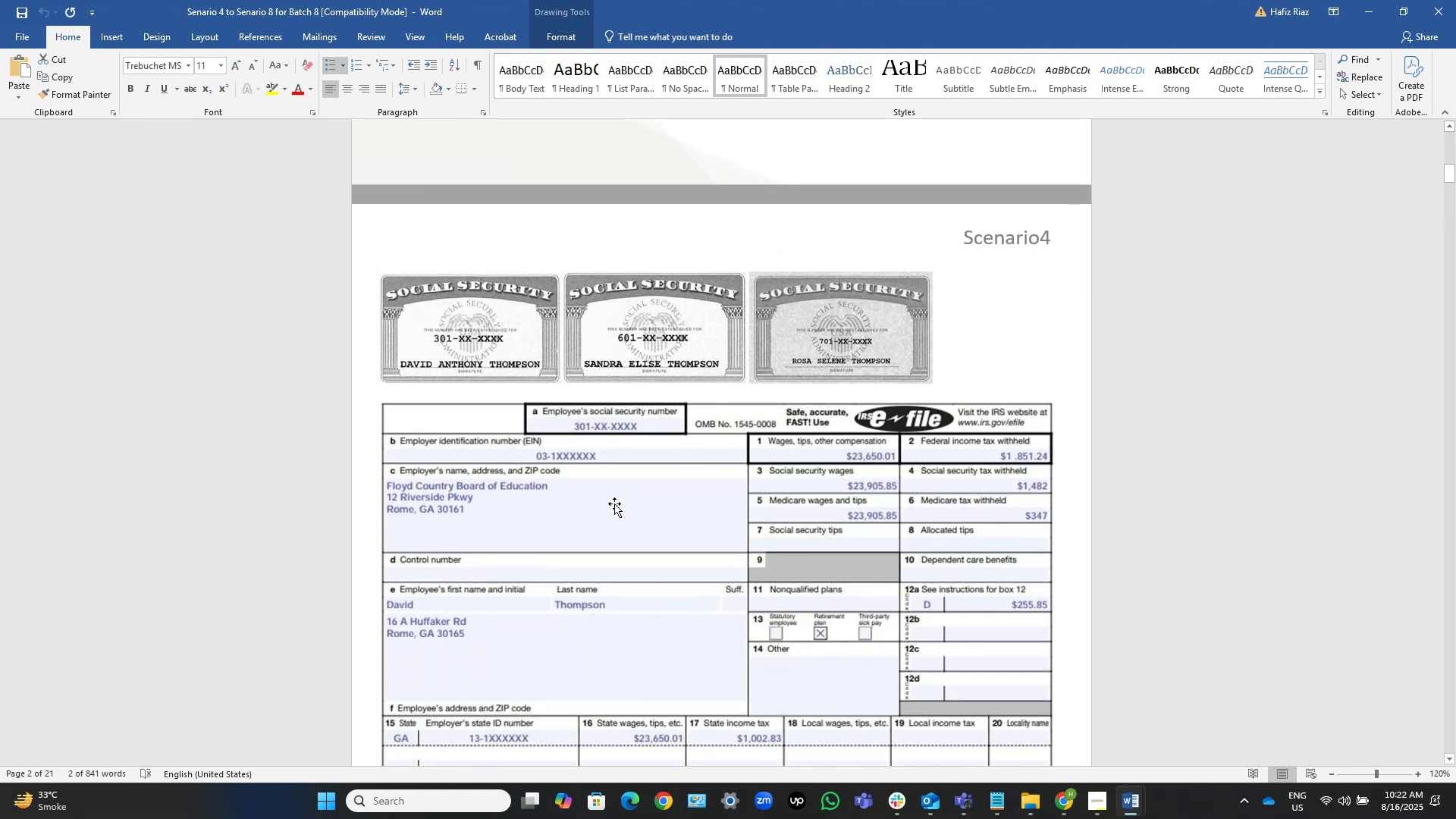 
key(Alt+Tab)
 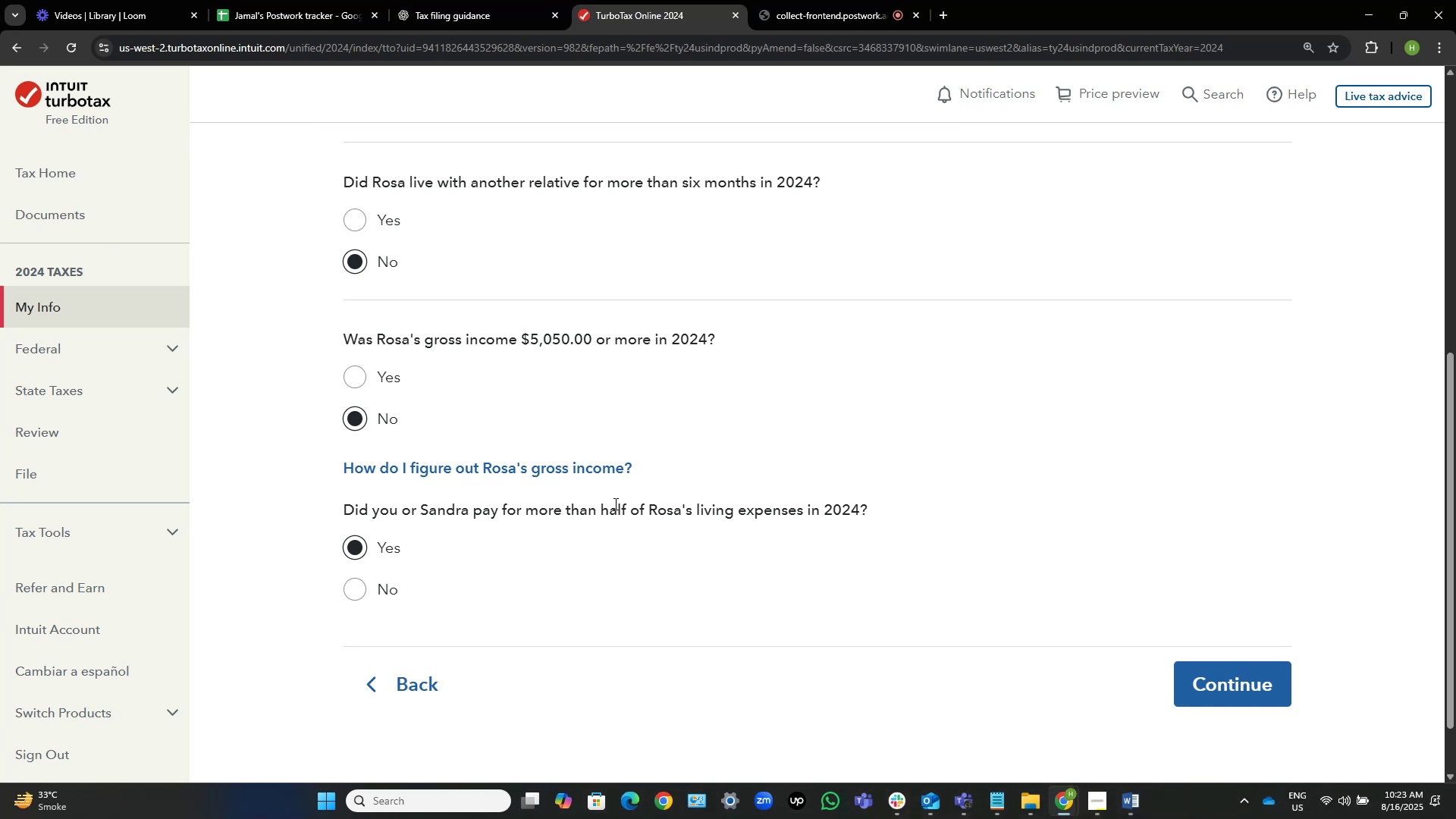 
wait(6.96)
 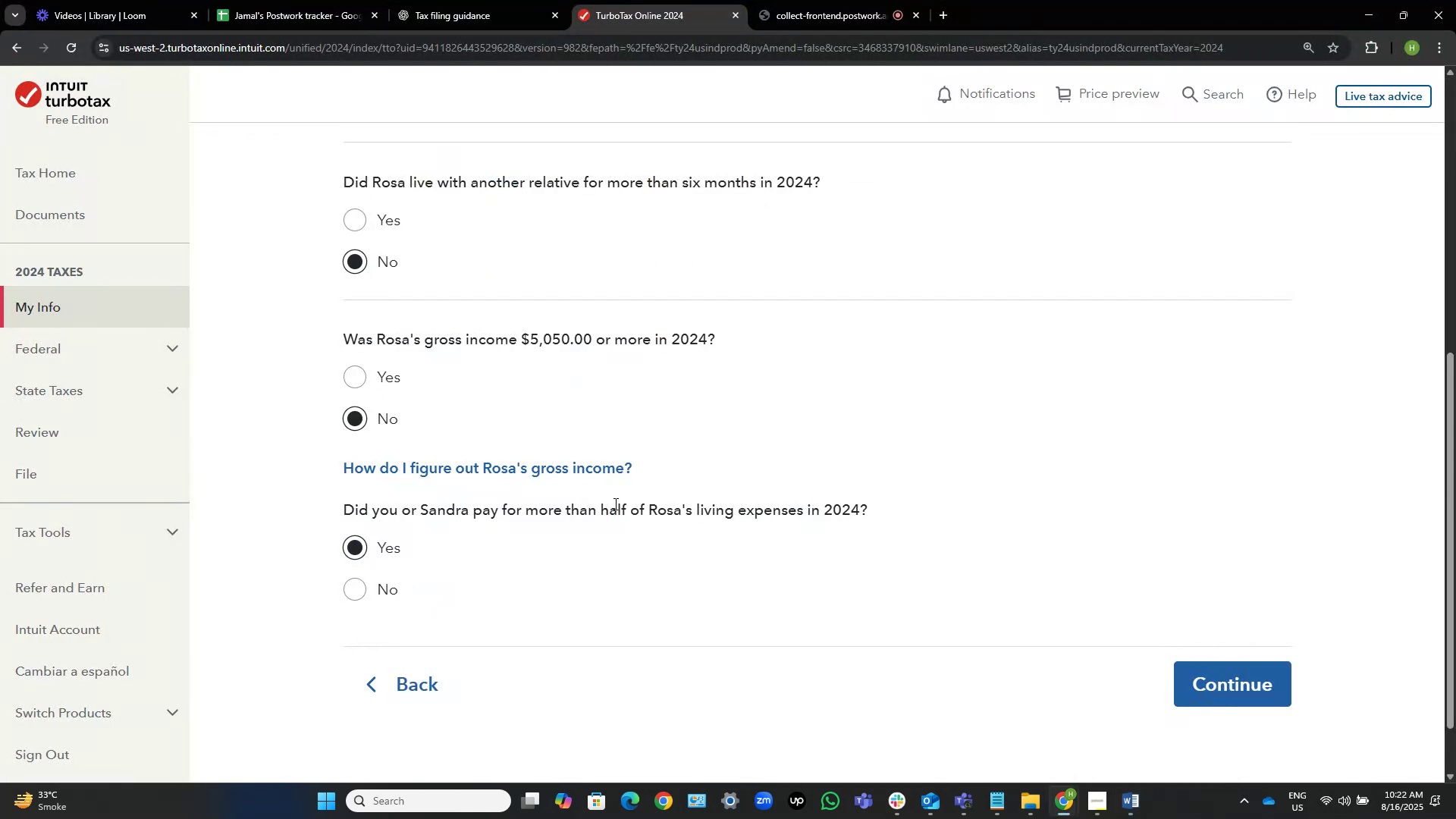 
scroll: coordinate [614, 504], scroll_direction: down, amount: 2.0
 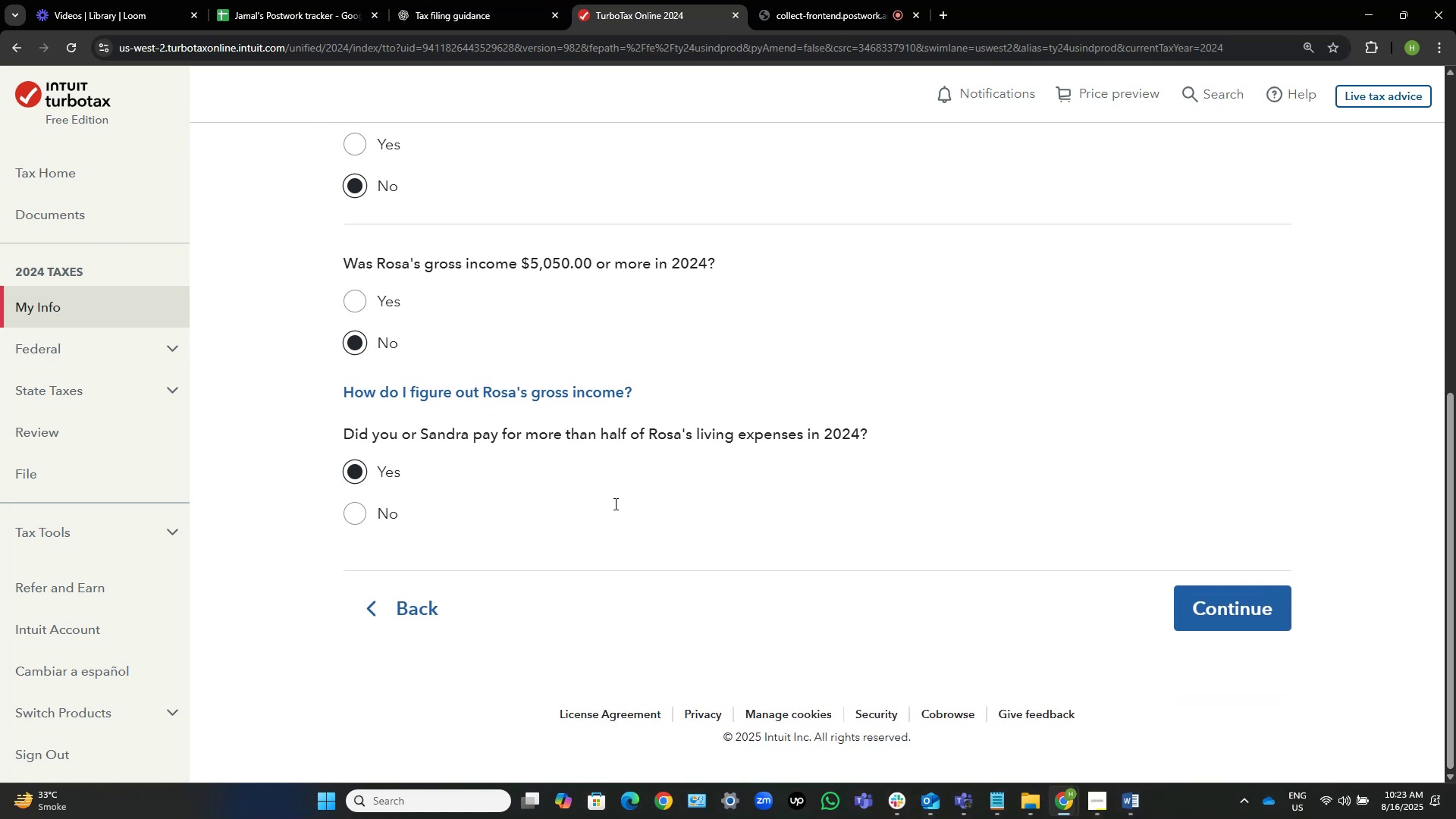 
scroll: coordinate [614, 504], scroll_direction: up, amount: 4.0
 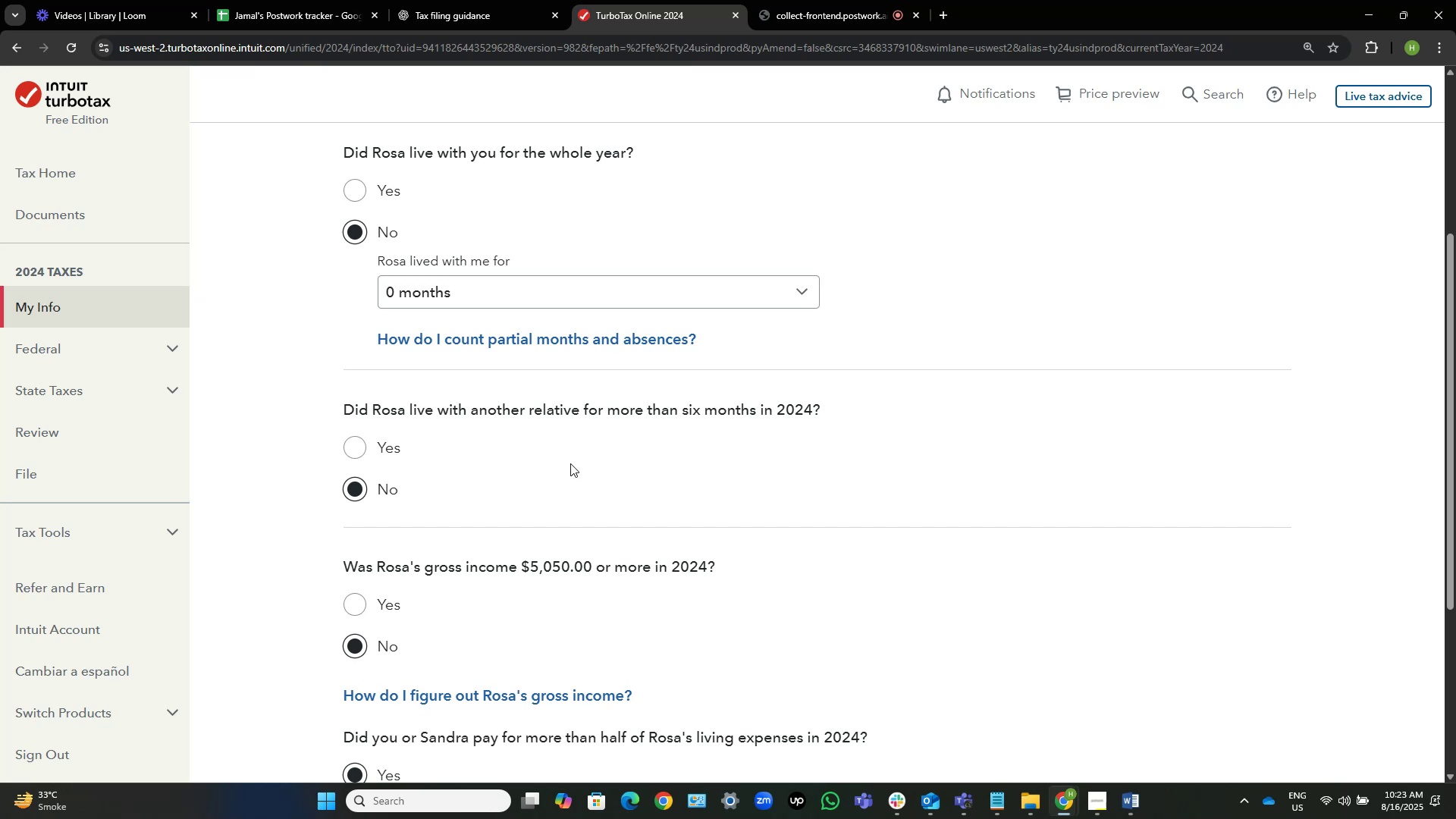 
wait(32.18)
 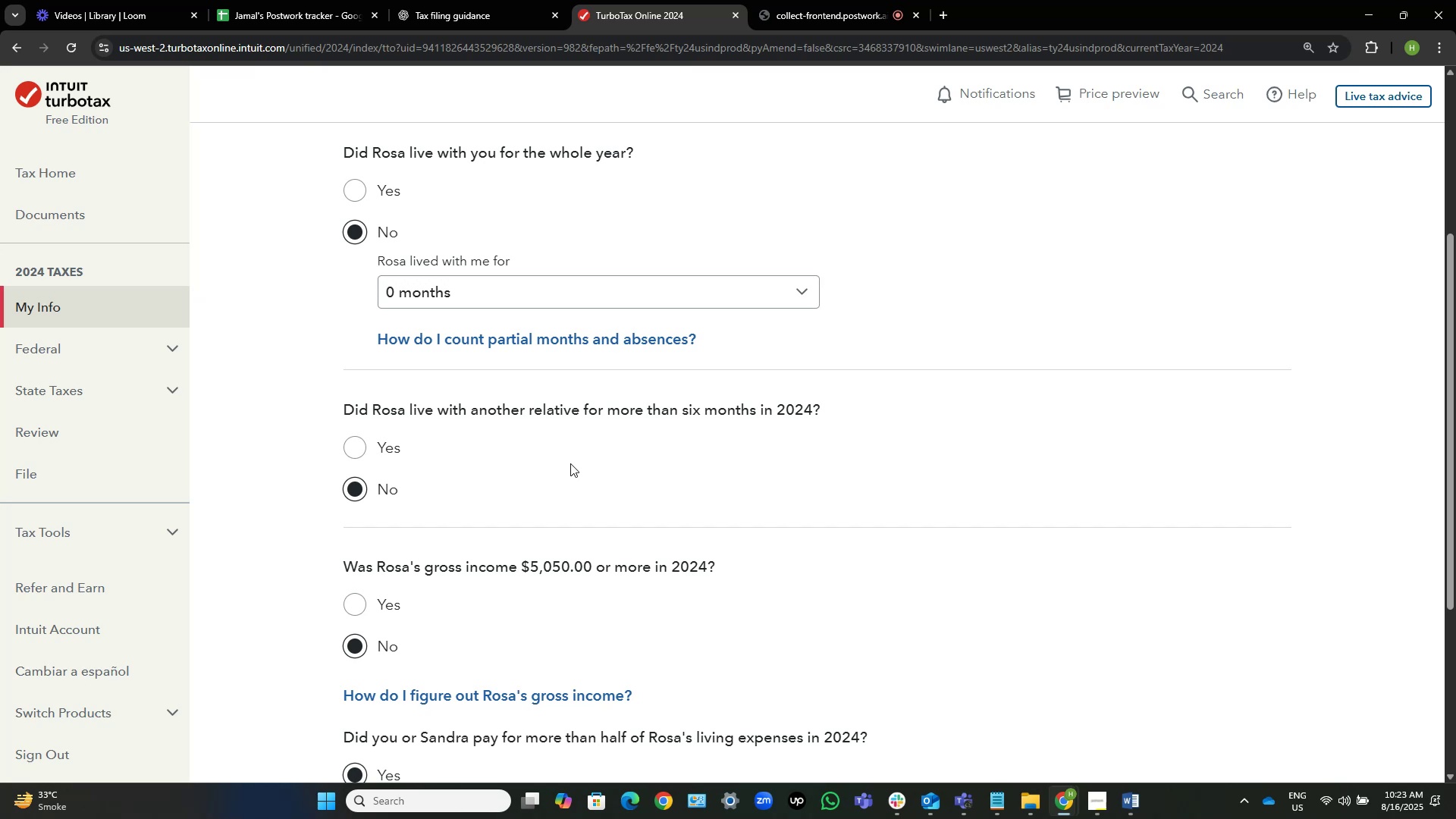 
scroll: coordinate [818, 536], scroll_direction: down, amount: 4.0
 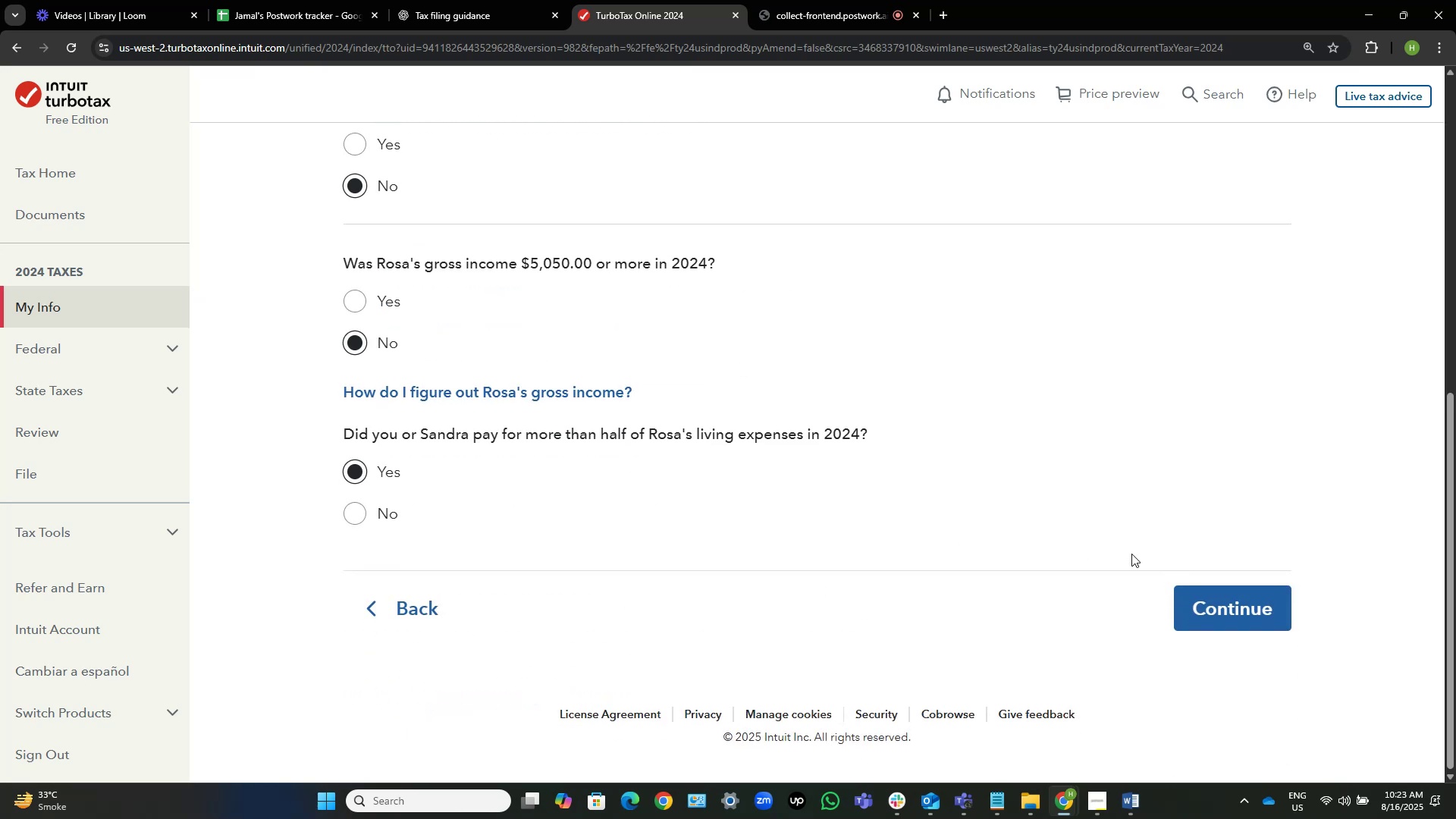 
left_click([1237, 607])
 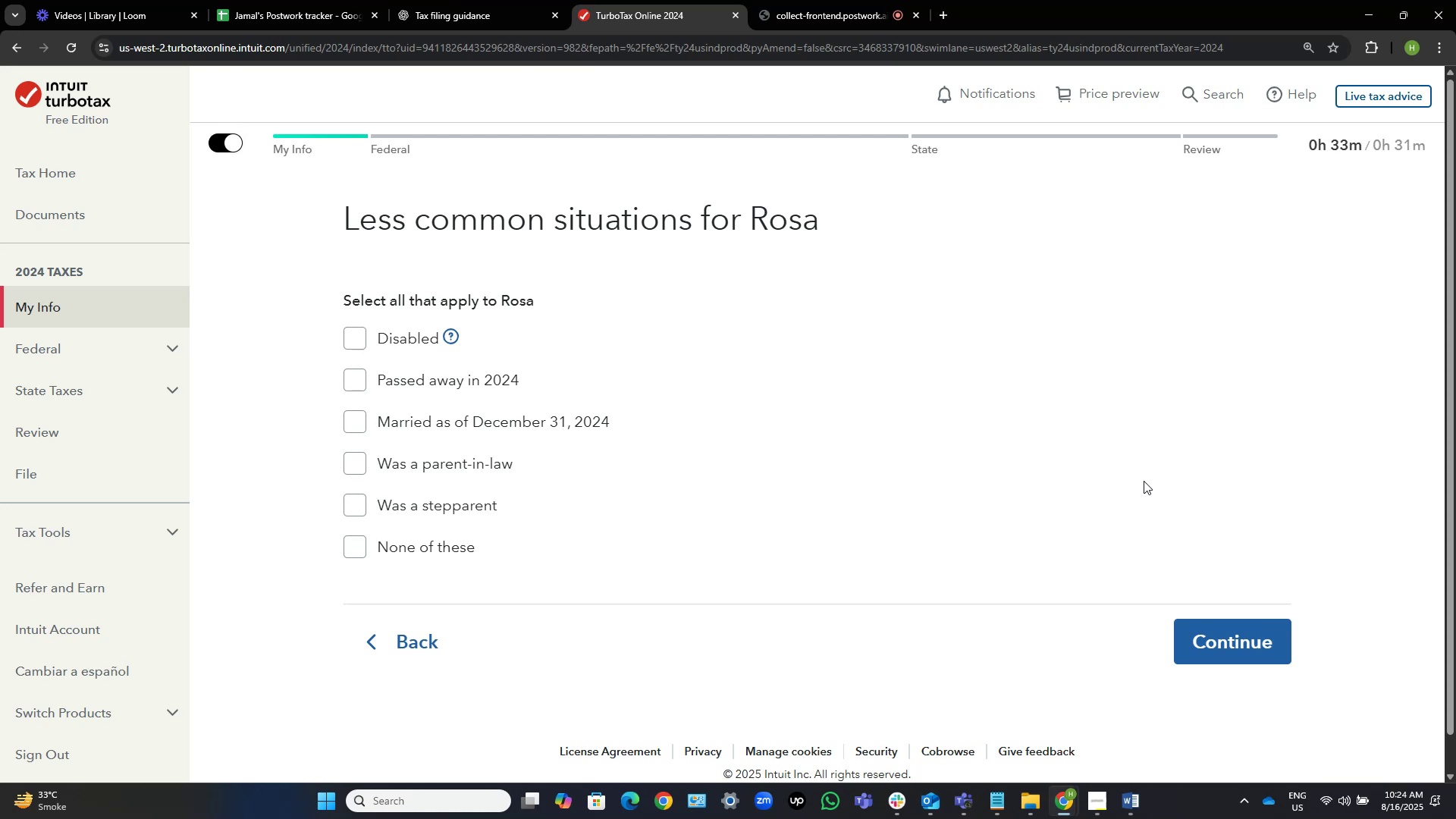 
wait(36.05)
 